 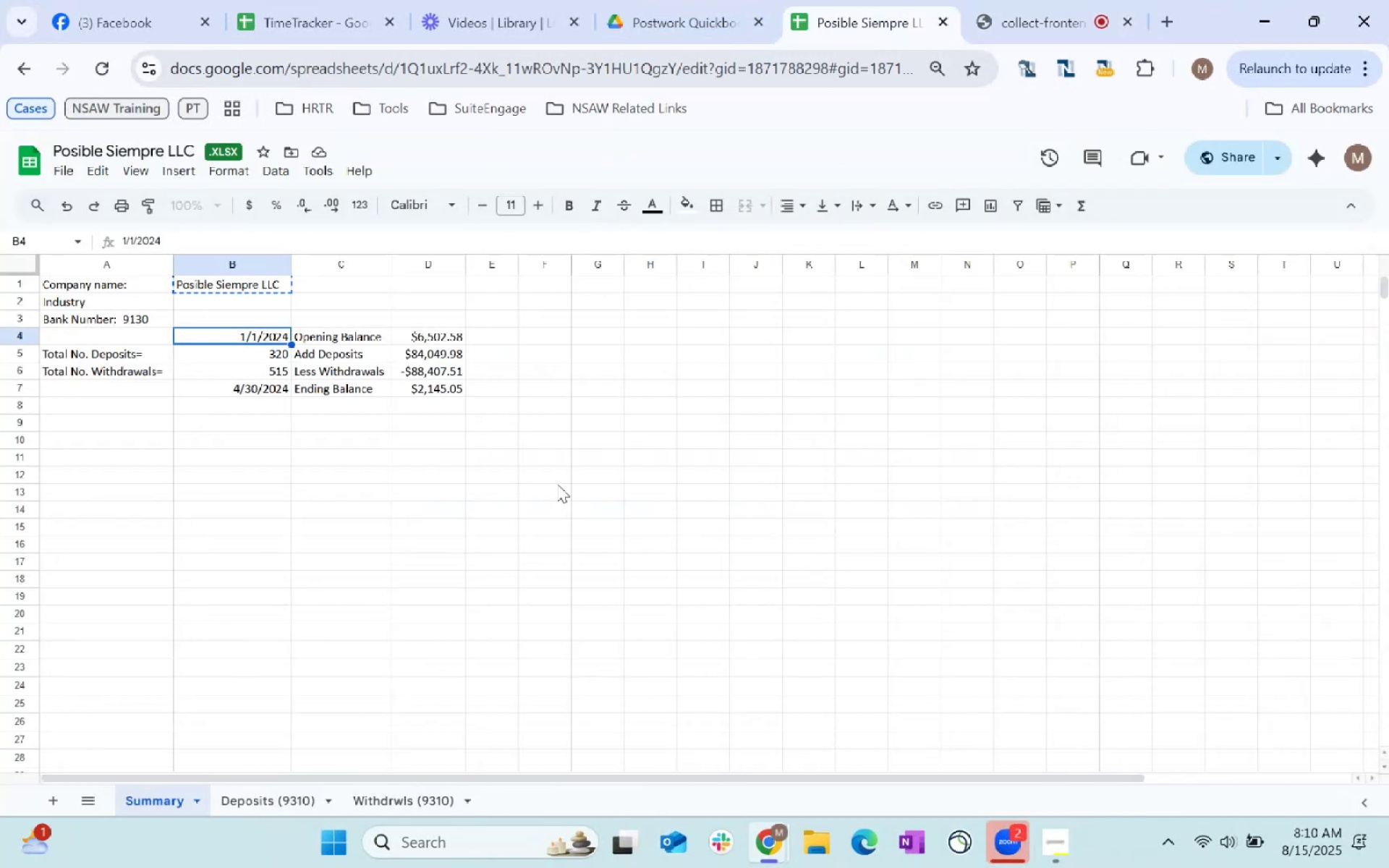 
key(Alt+Tab)
 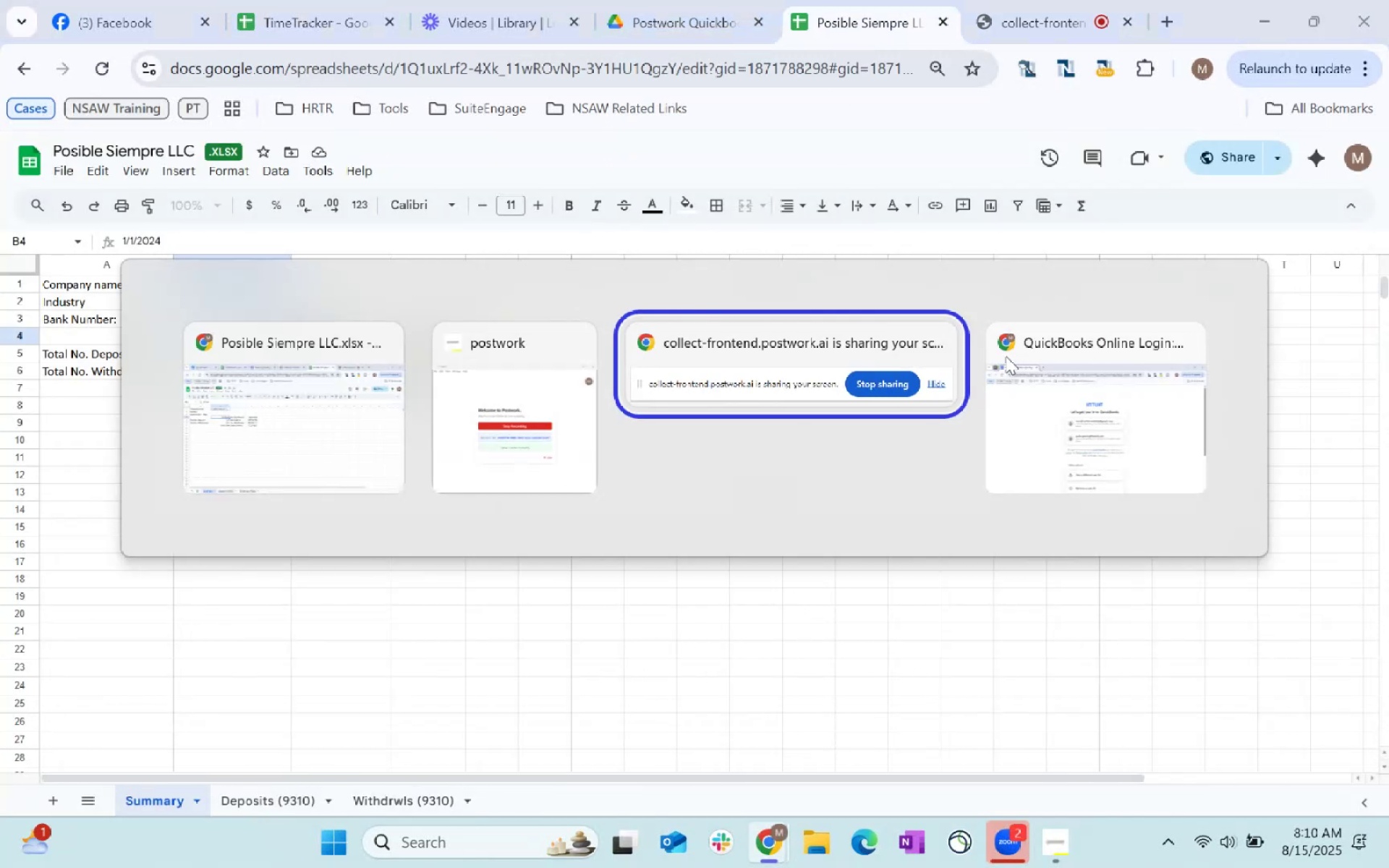 
key(Alt+Tab)
 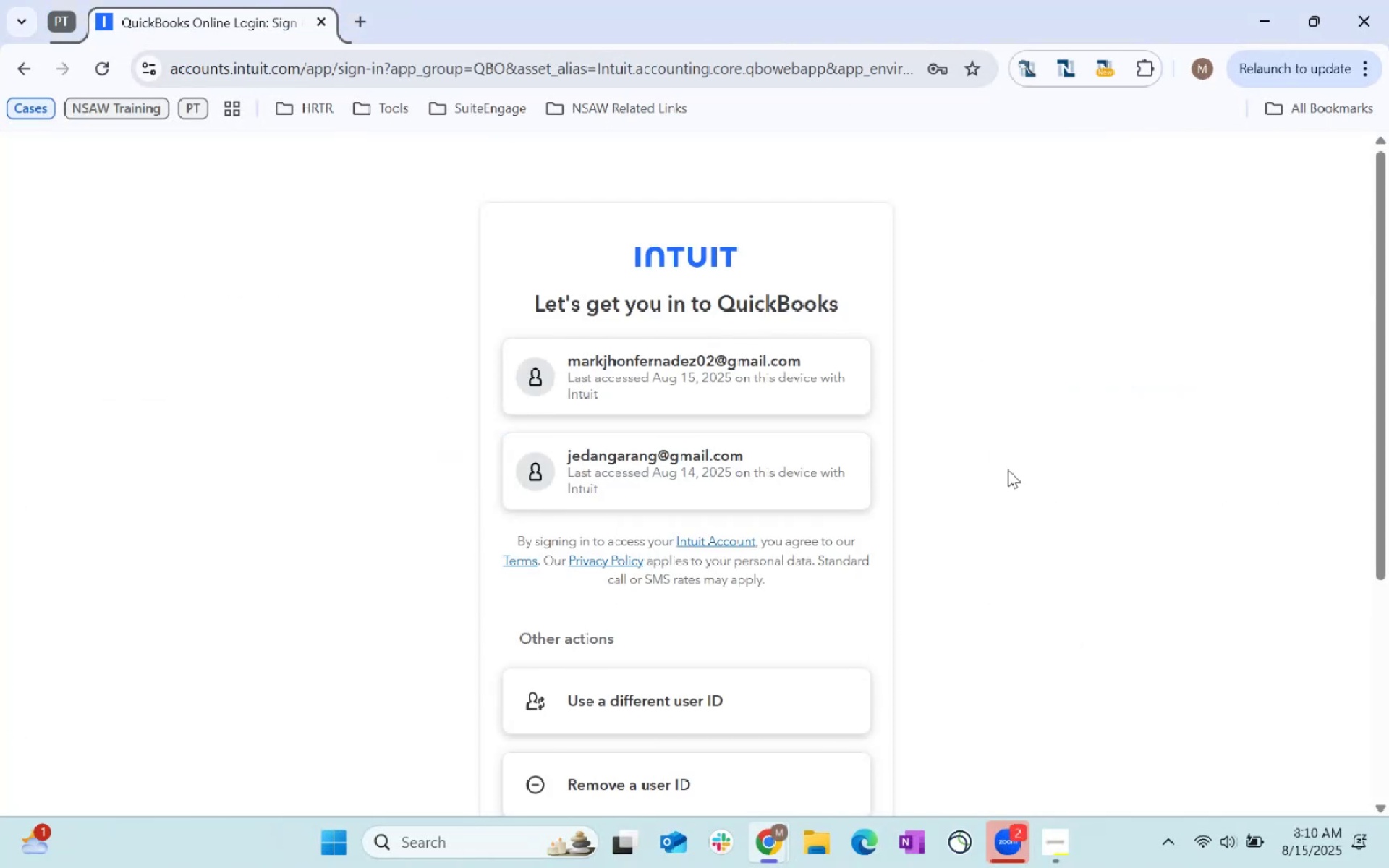 
left_click([742, 370])
 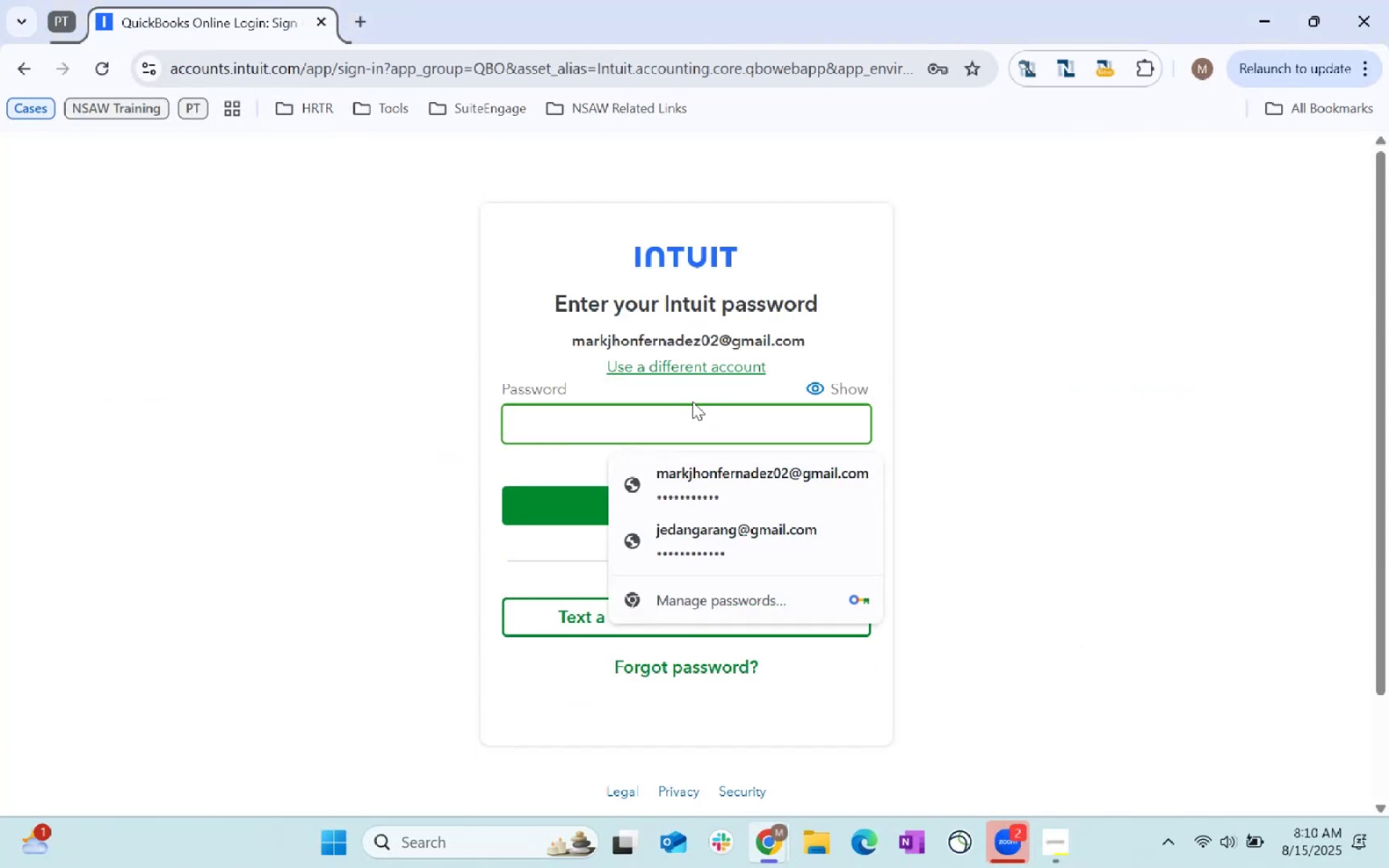 
type(Maxine20221)
key(Backspace)
type(@)
 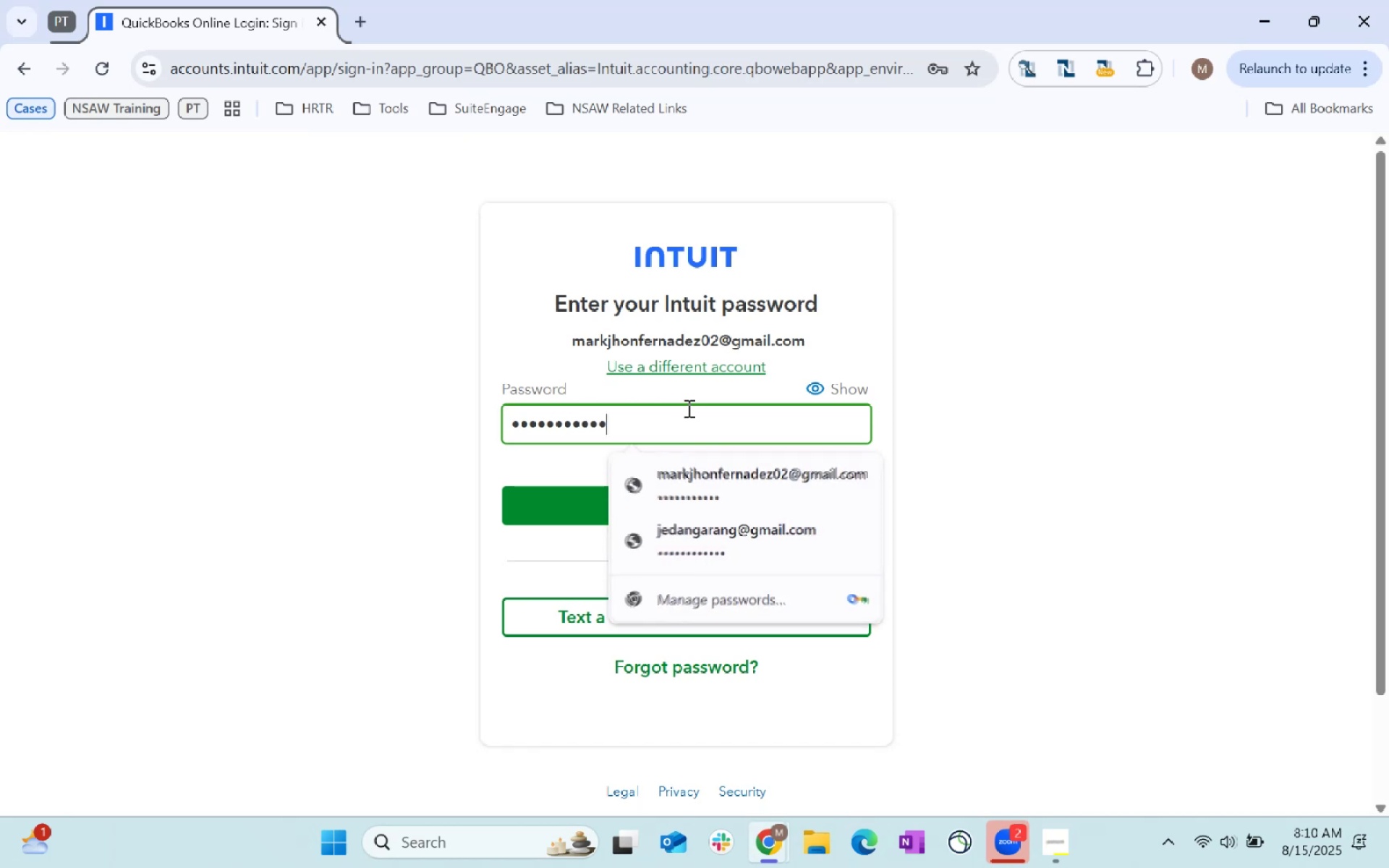 
key(Enter)
 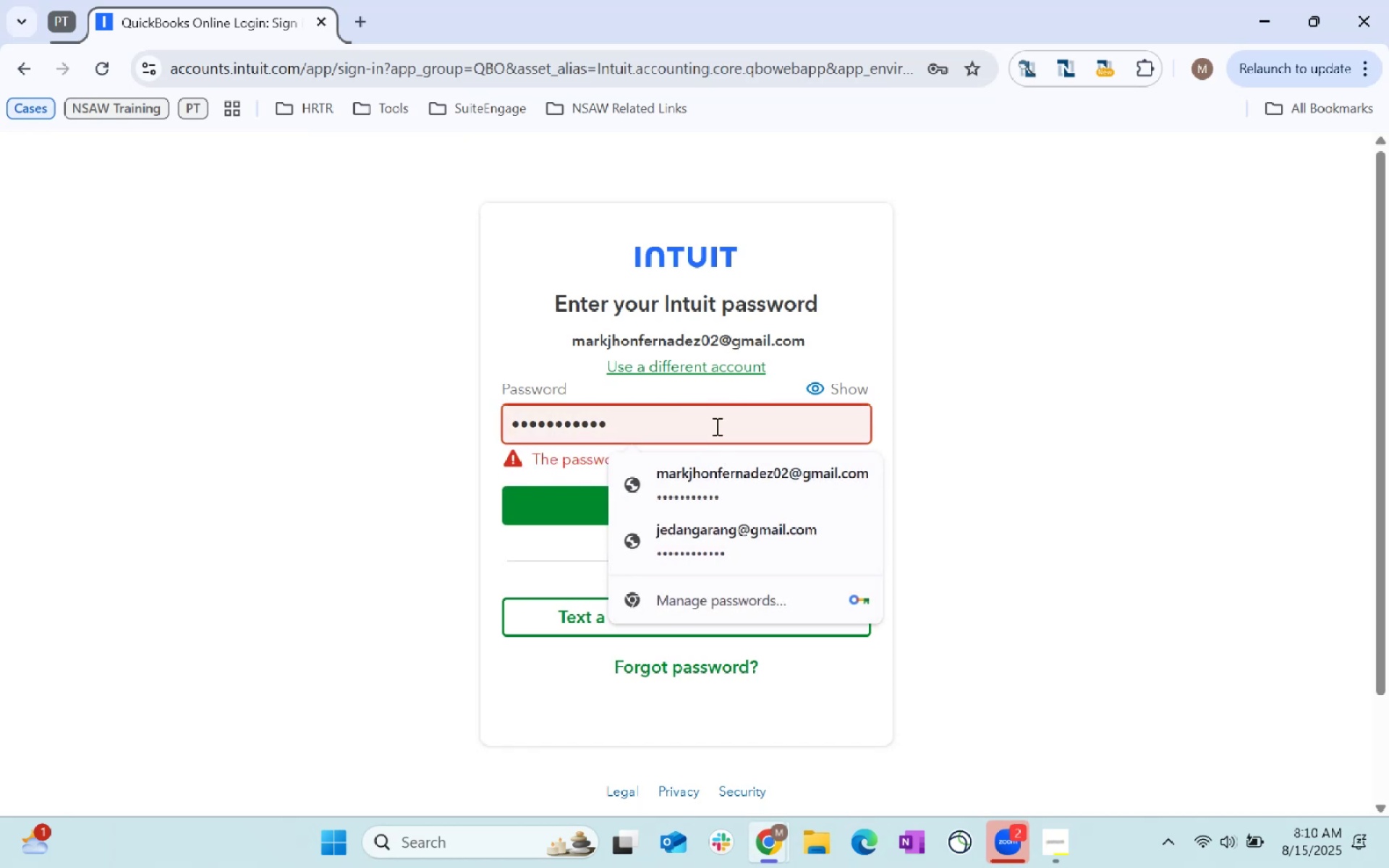 
key(Backspace)
key(Backspace)
key(Backspace)
key(Backspace)
key(Backspace)
key(Backspace)
type(Maxine2022!)
 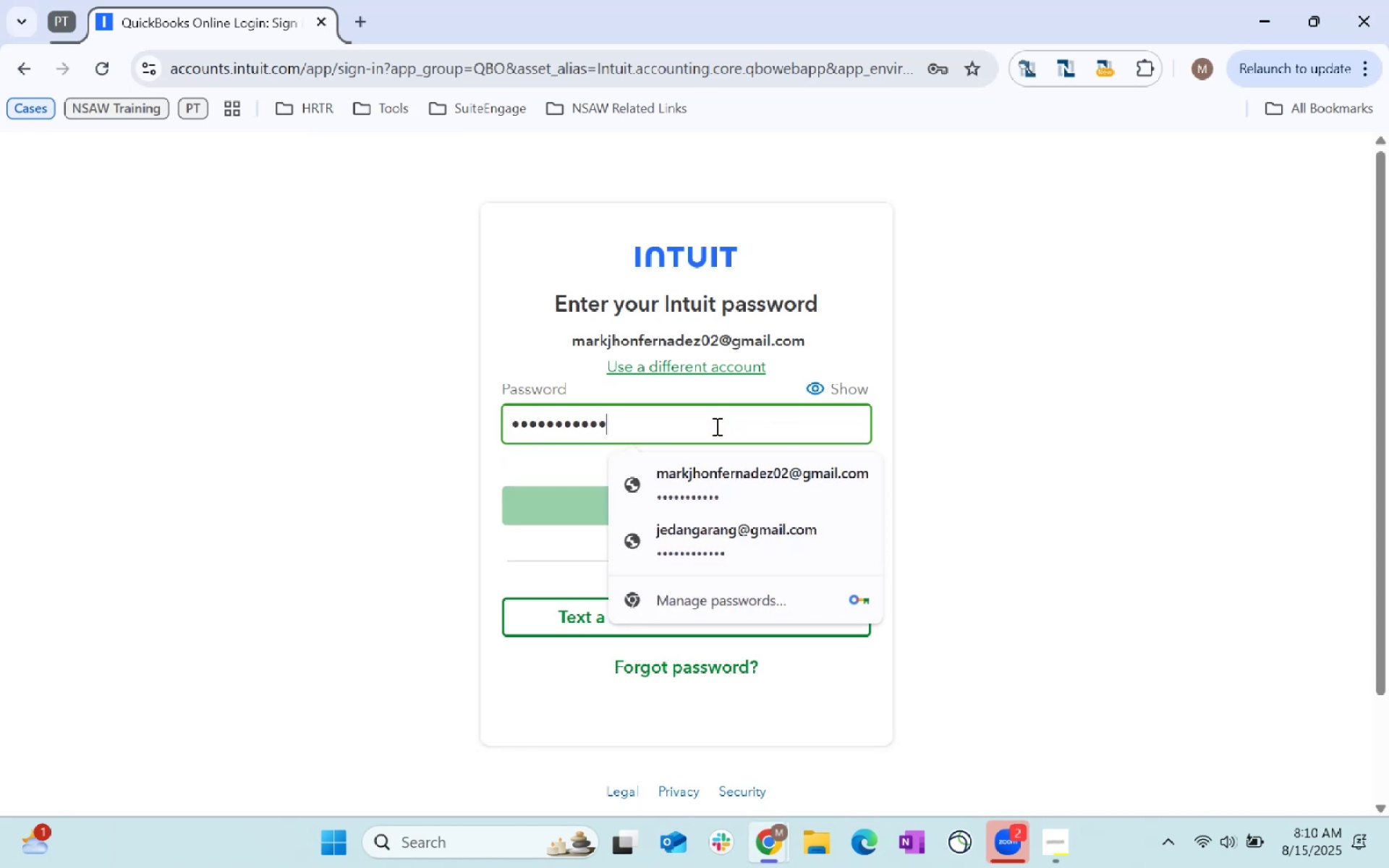 
key(Enter)
 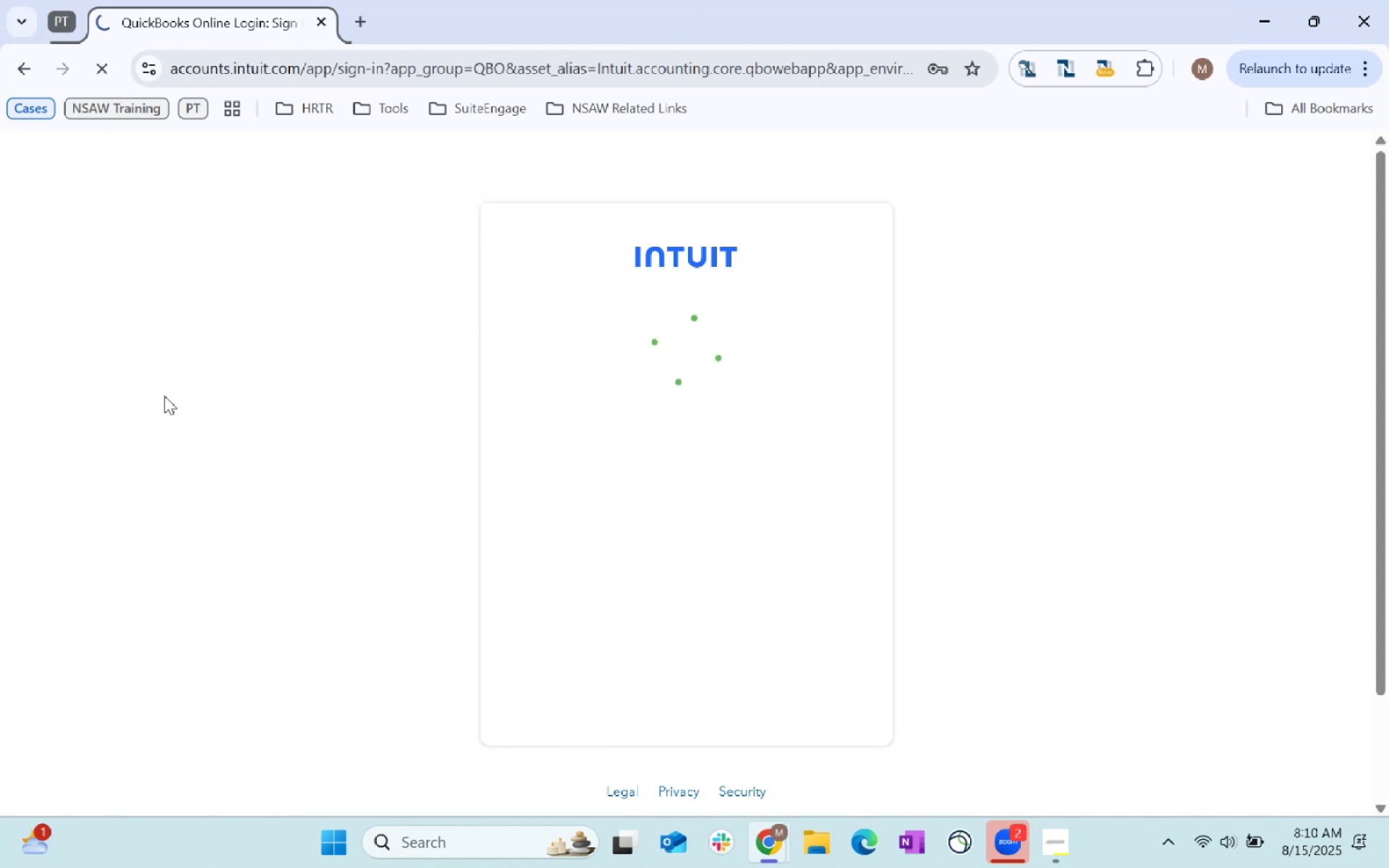 
wait(7.43)
 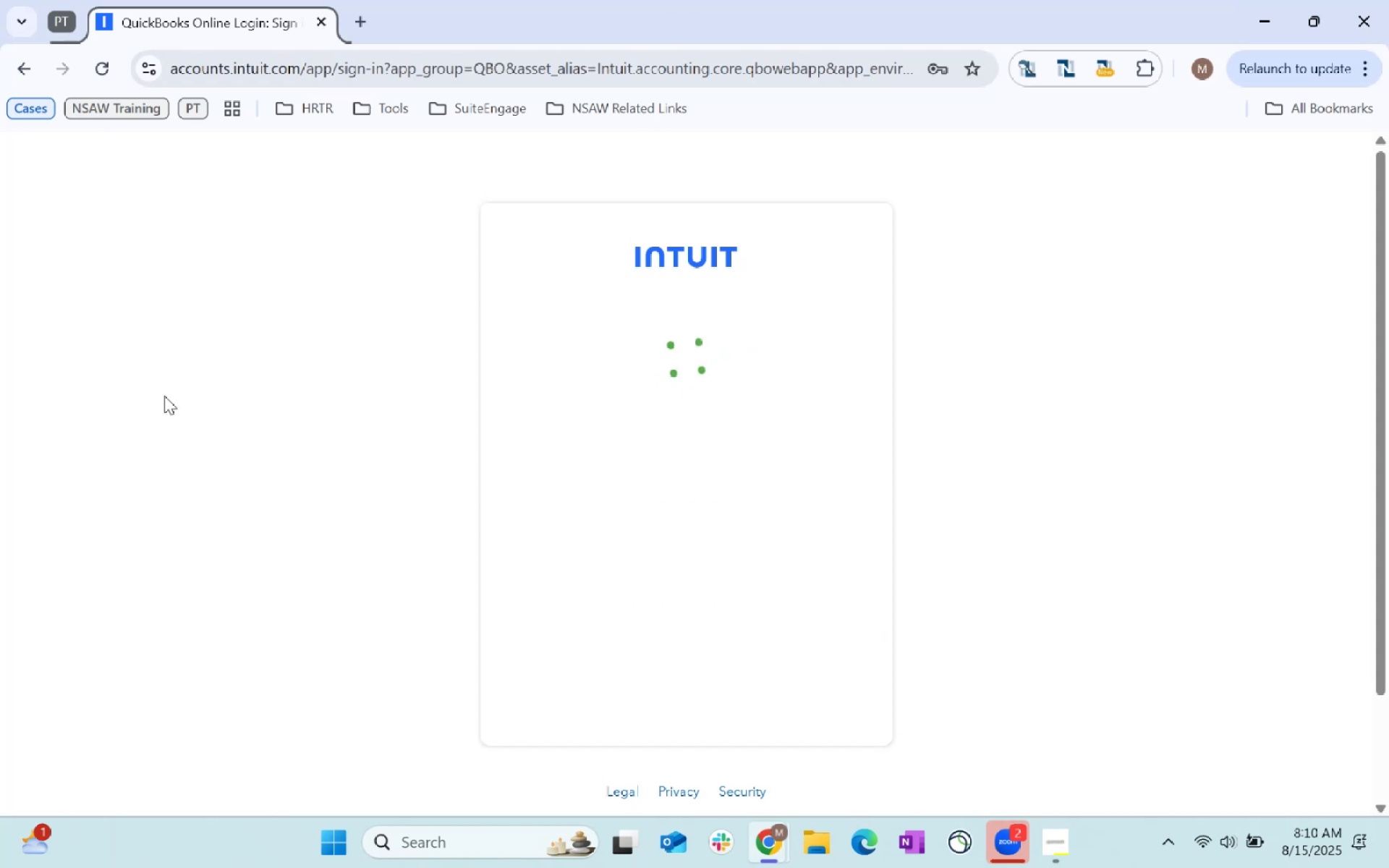 
left_click([1014, 839])
 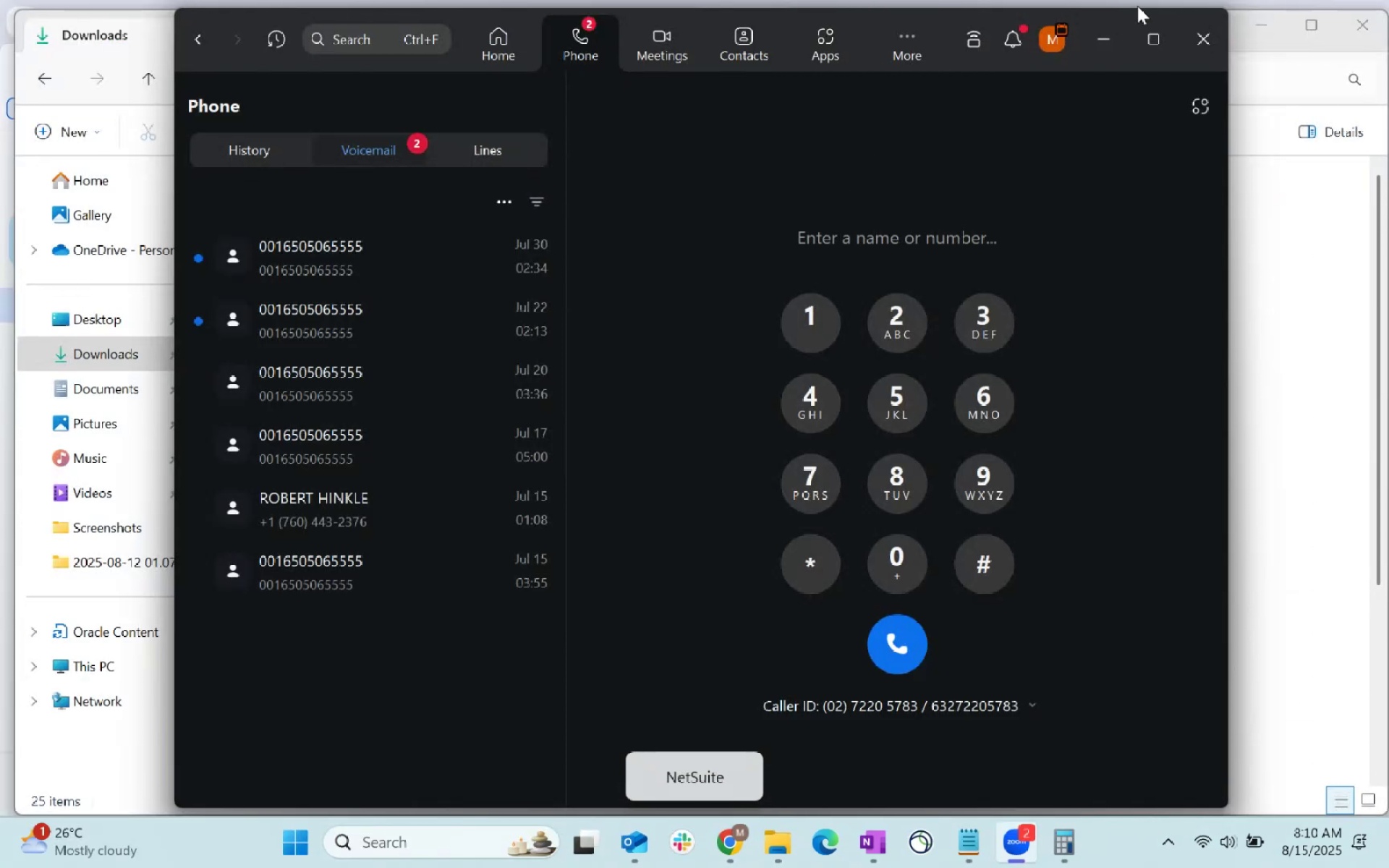 
left_click([1221, 46])
 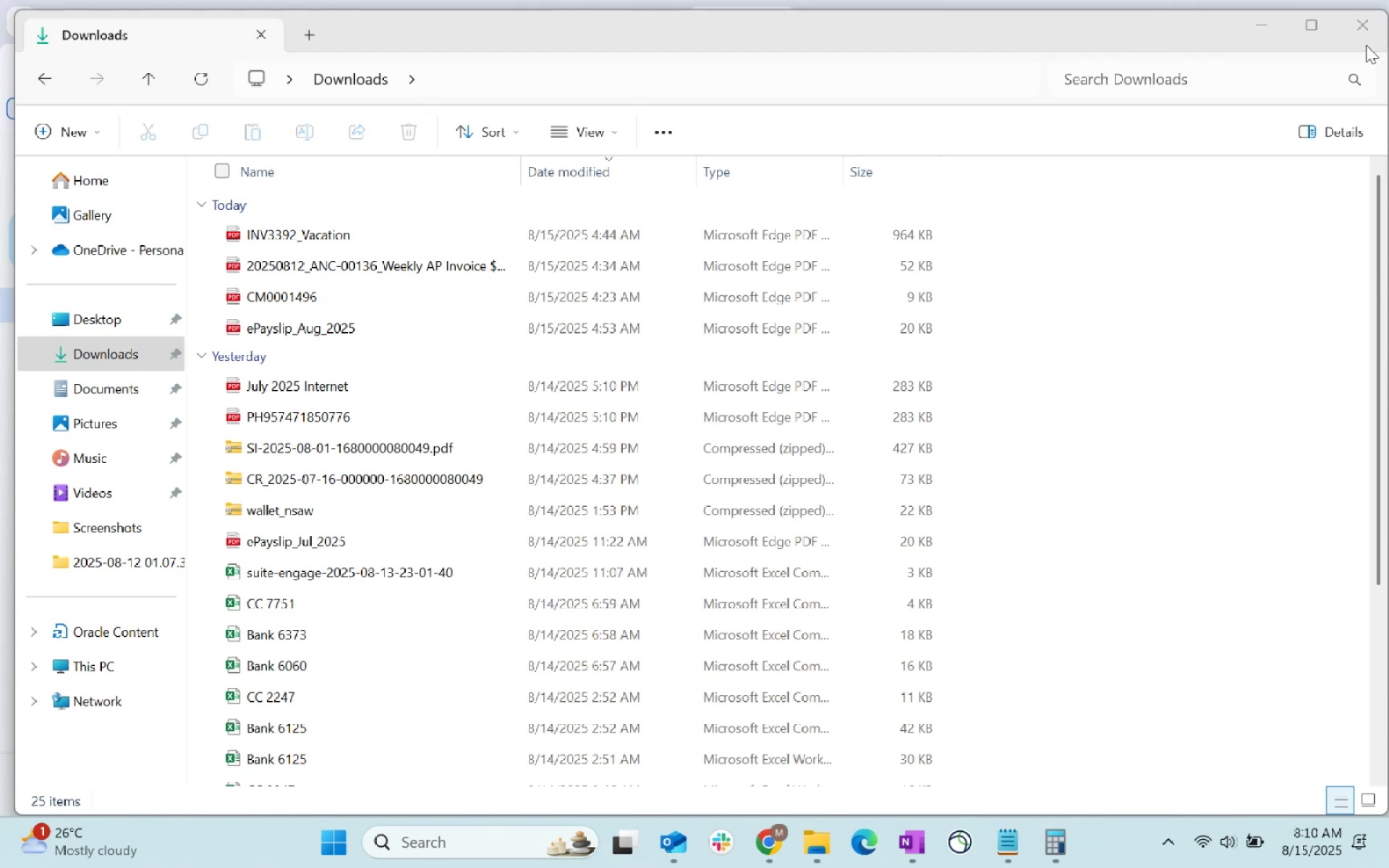 
left_click([1359, 30])
 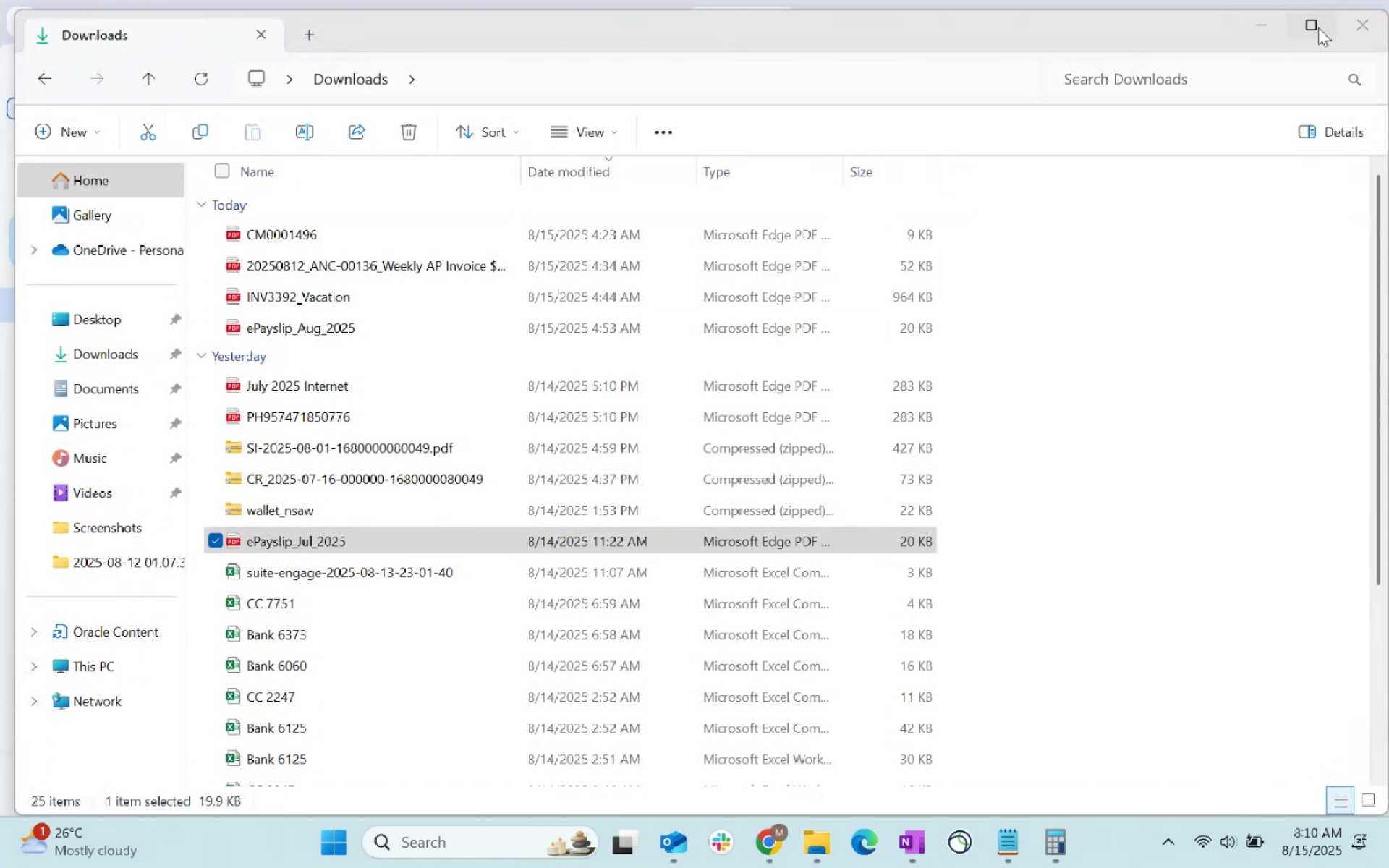 
left_click([1351, 25])
 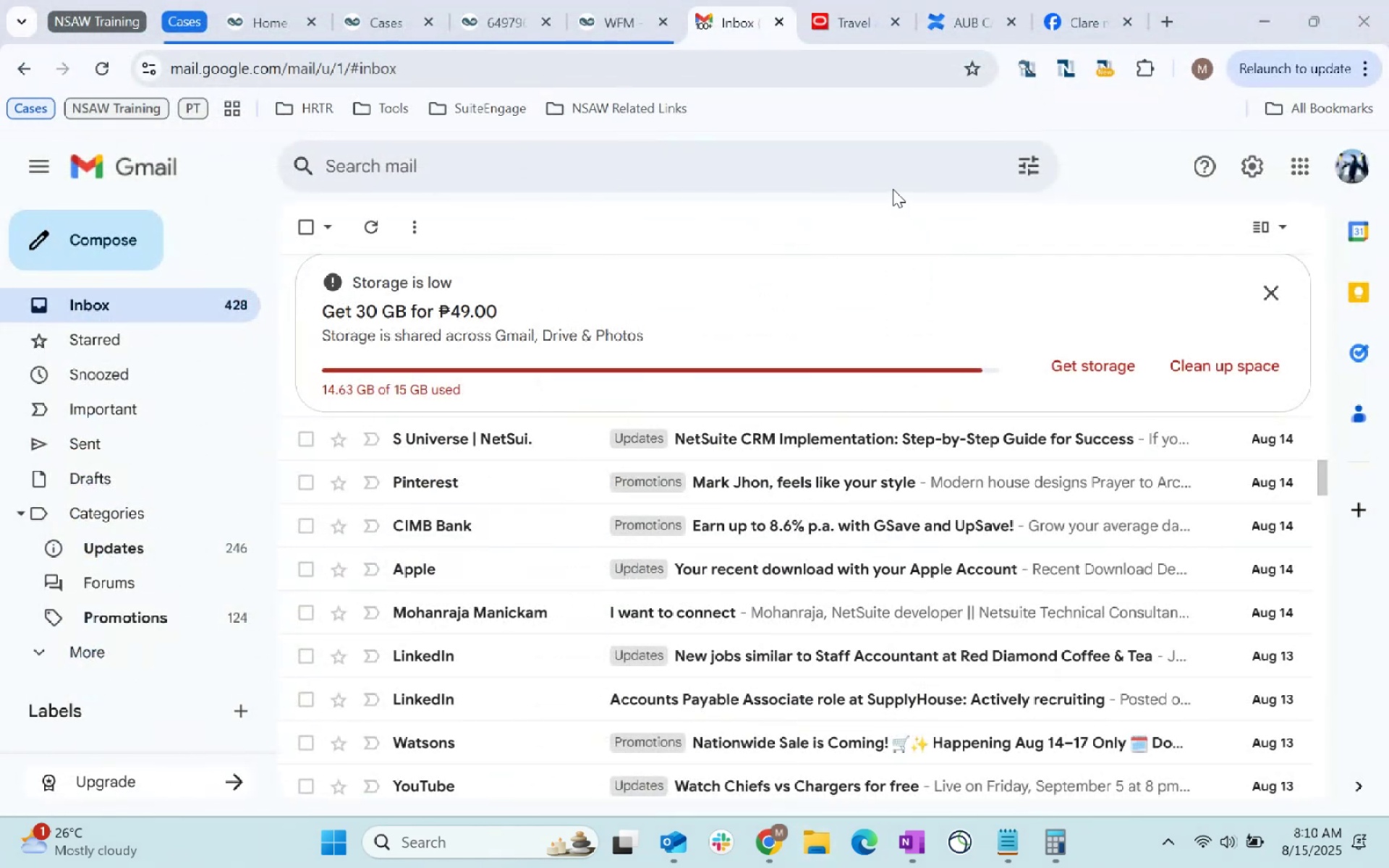 
hold_key(key=ControlLeft, duration=0.49)
 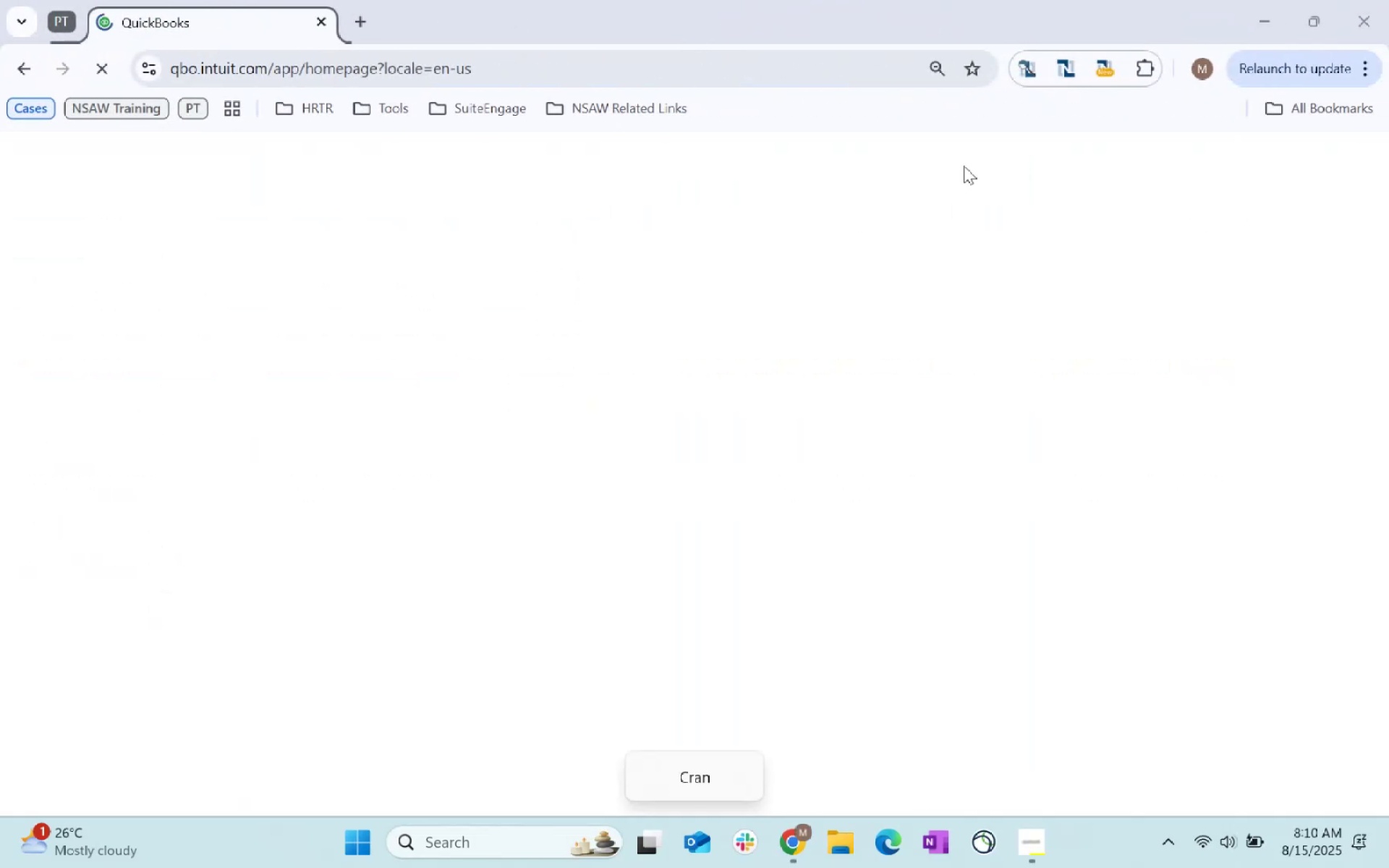 
key(Meta+ArrowRight)
 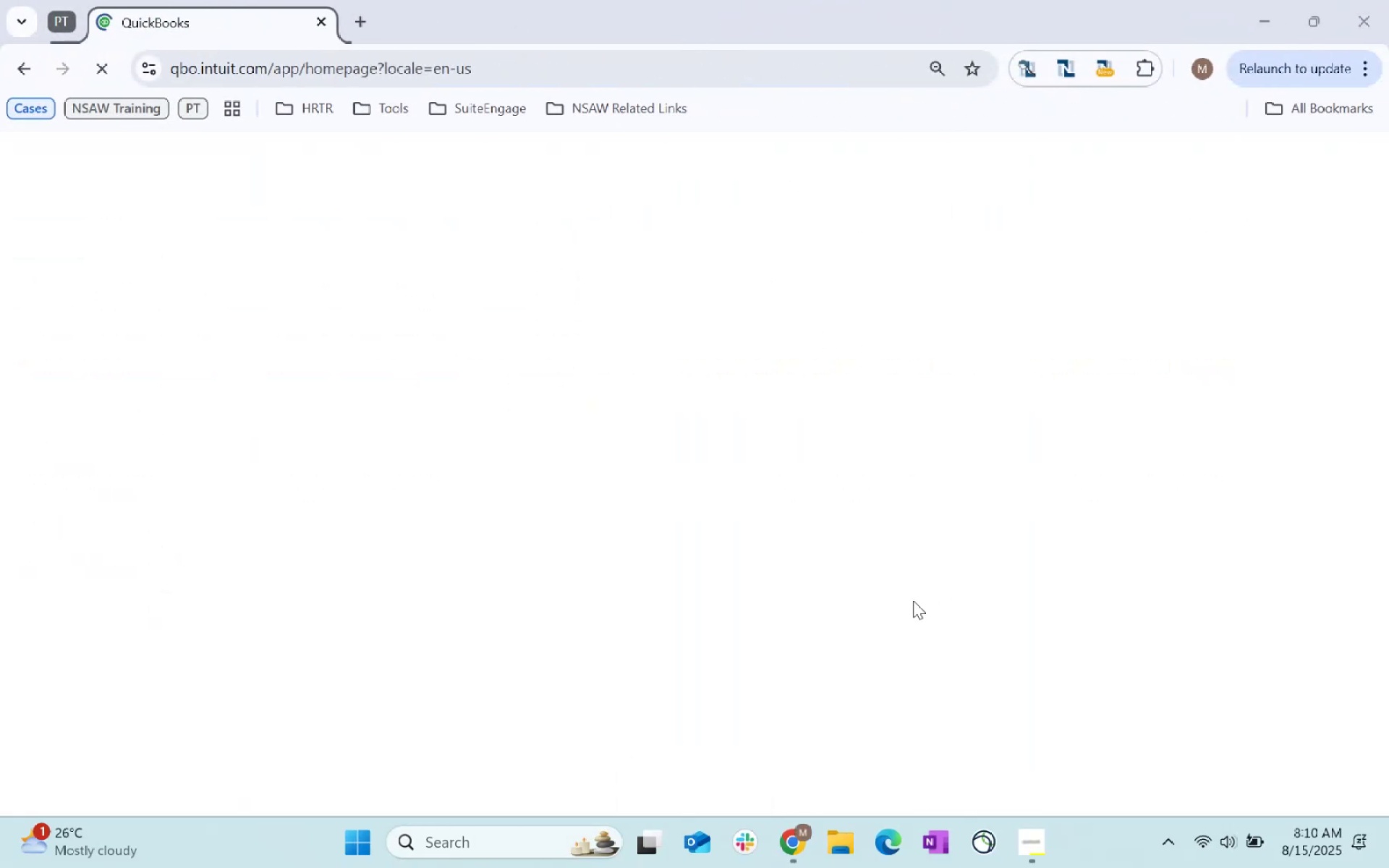 
wait(8.16)
 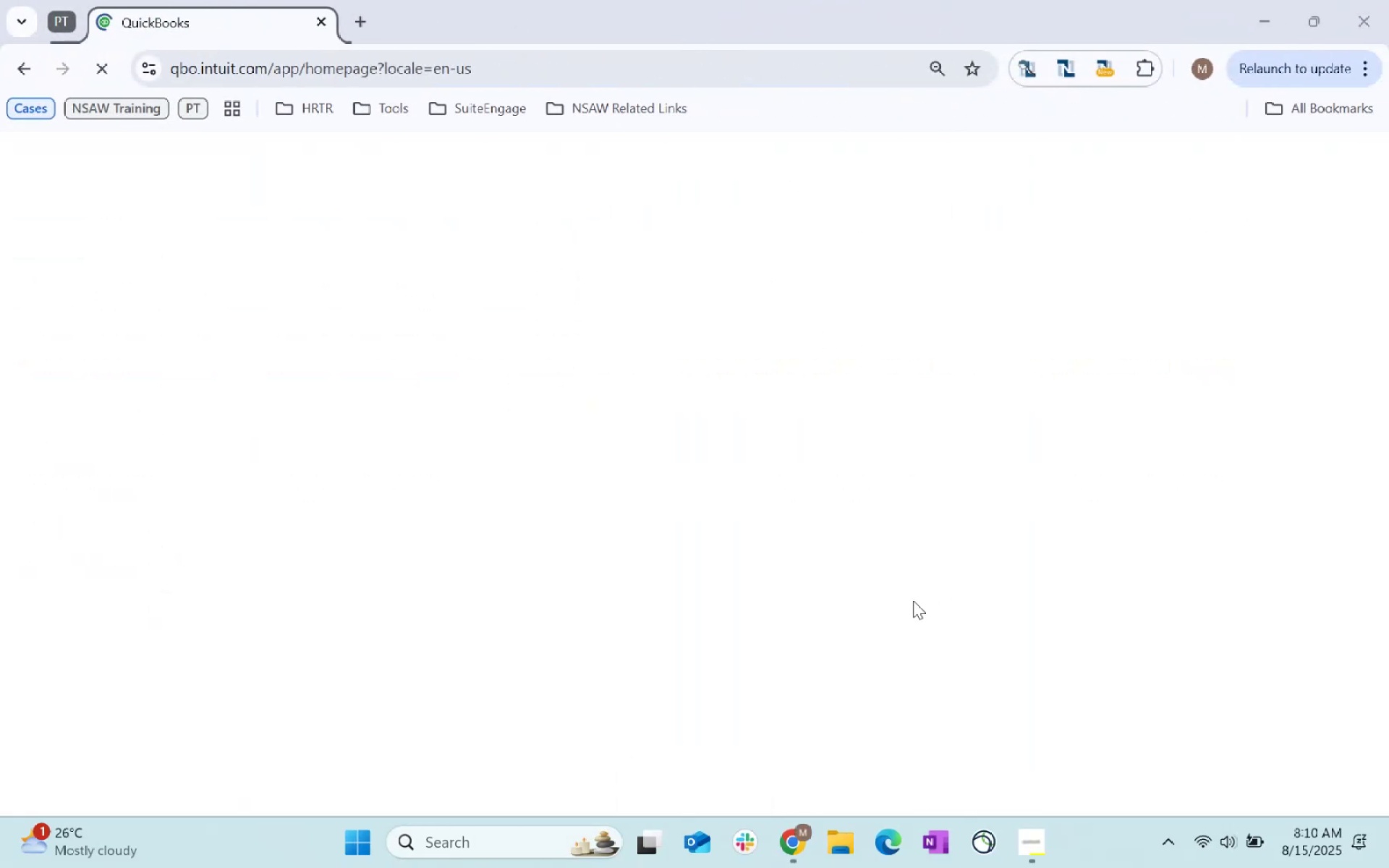 
mouse_move([825, 845])
 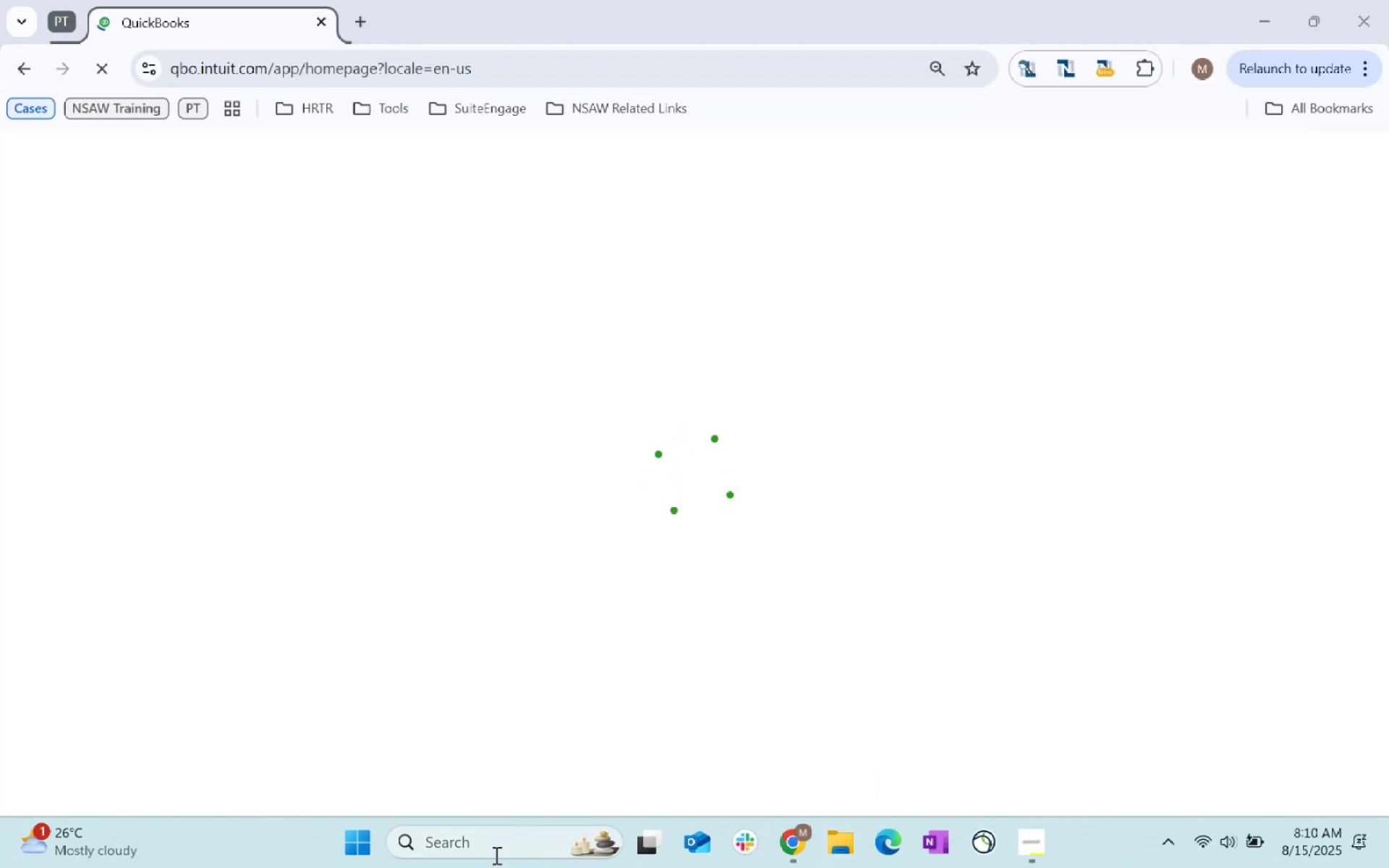 
type(excel)
 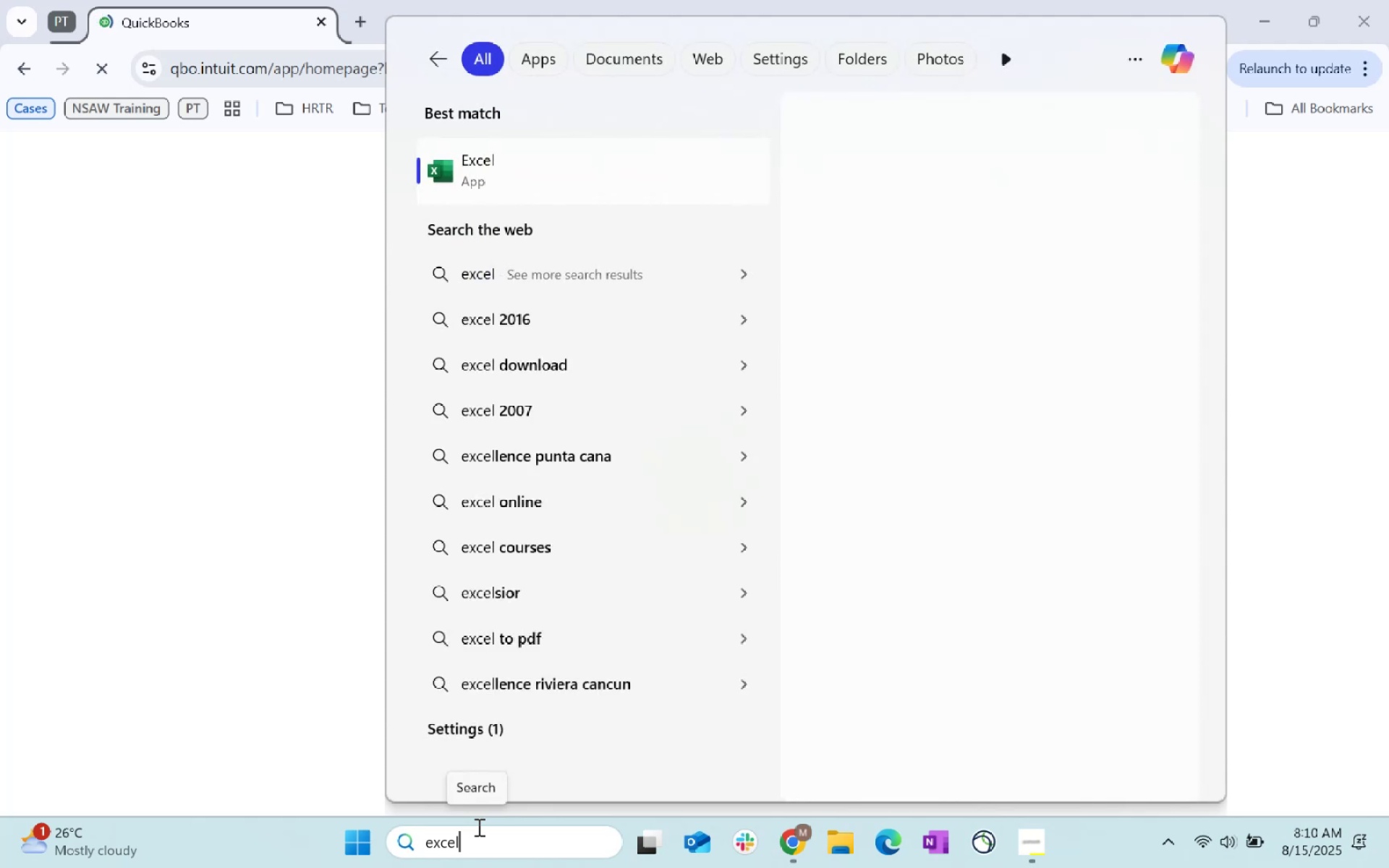 
key(Enter)
 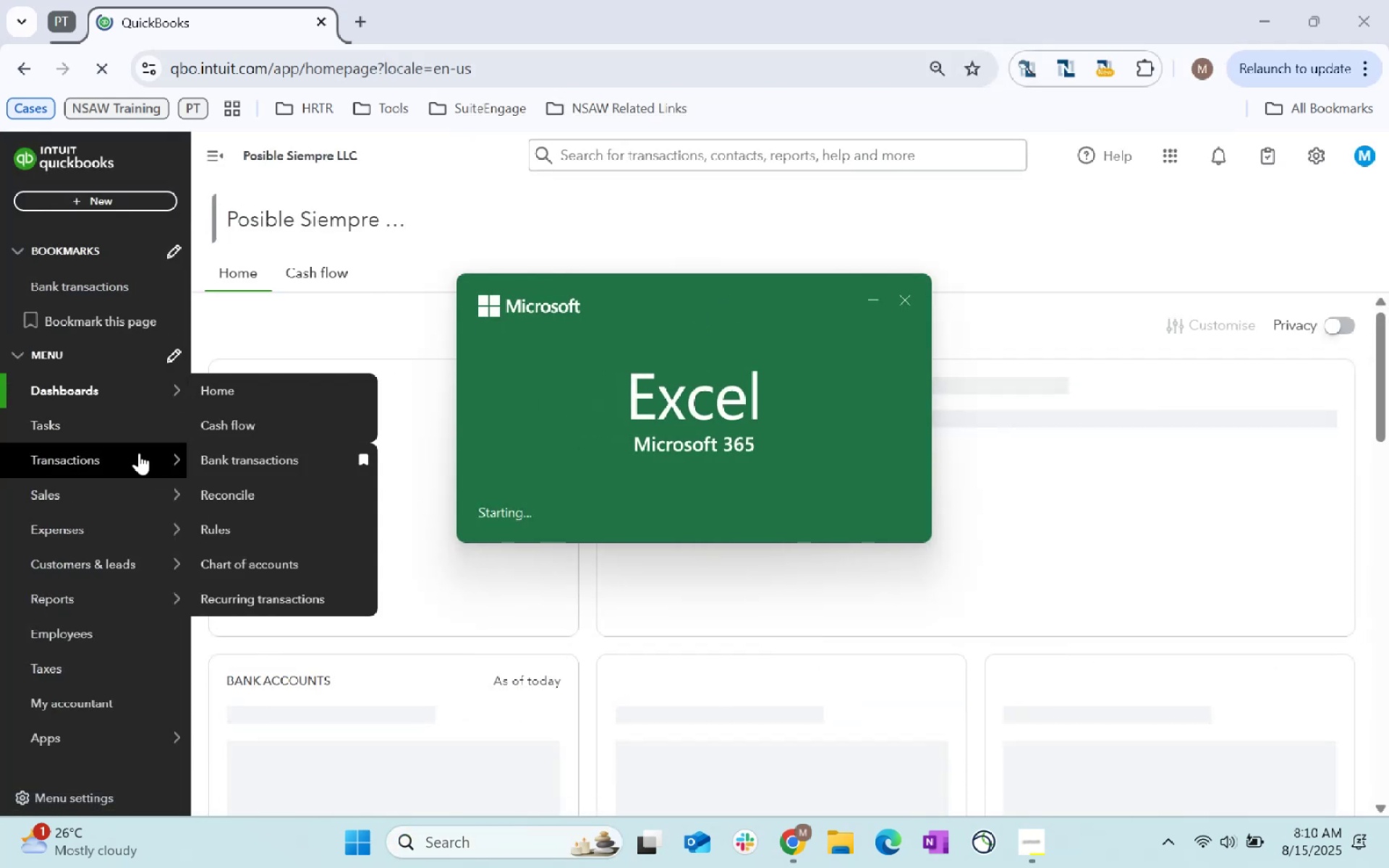 
left_click([212, 455])
 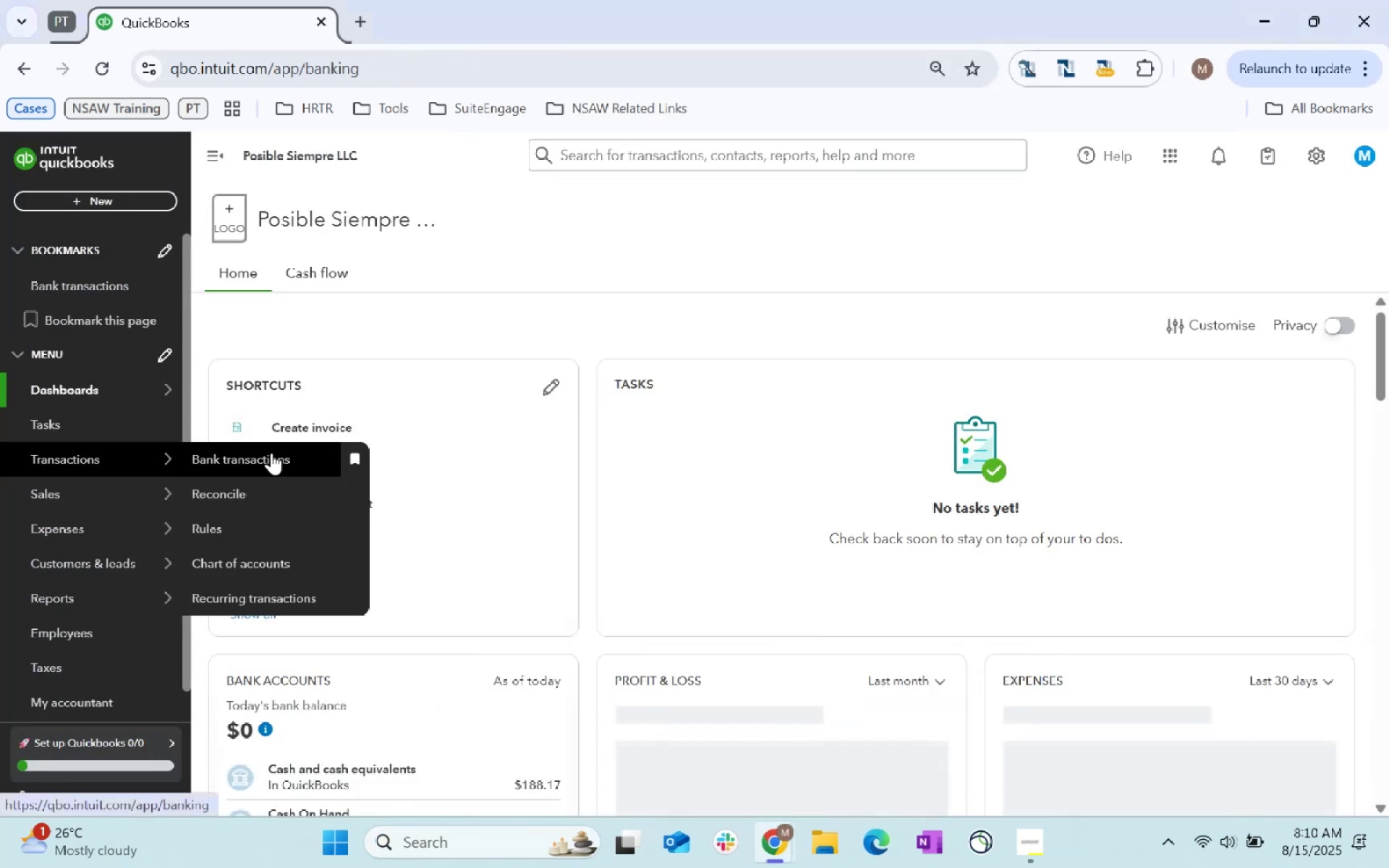 
left_click([266, 454])
 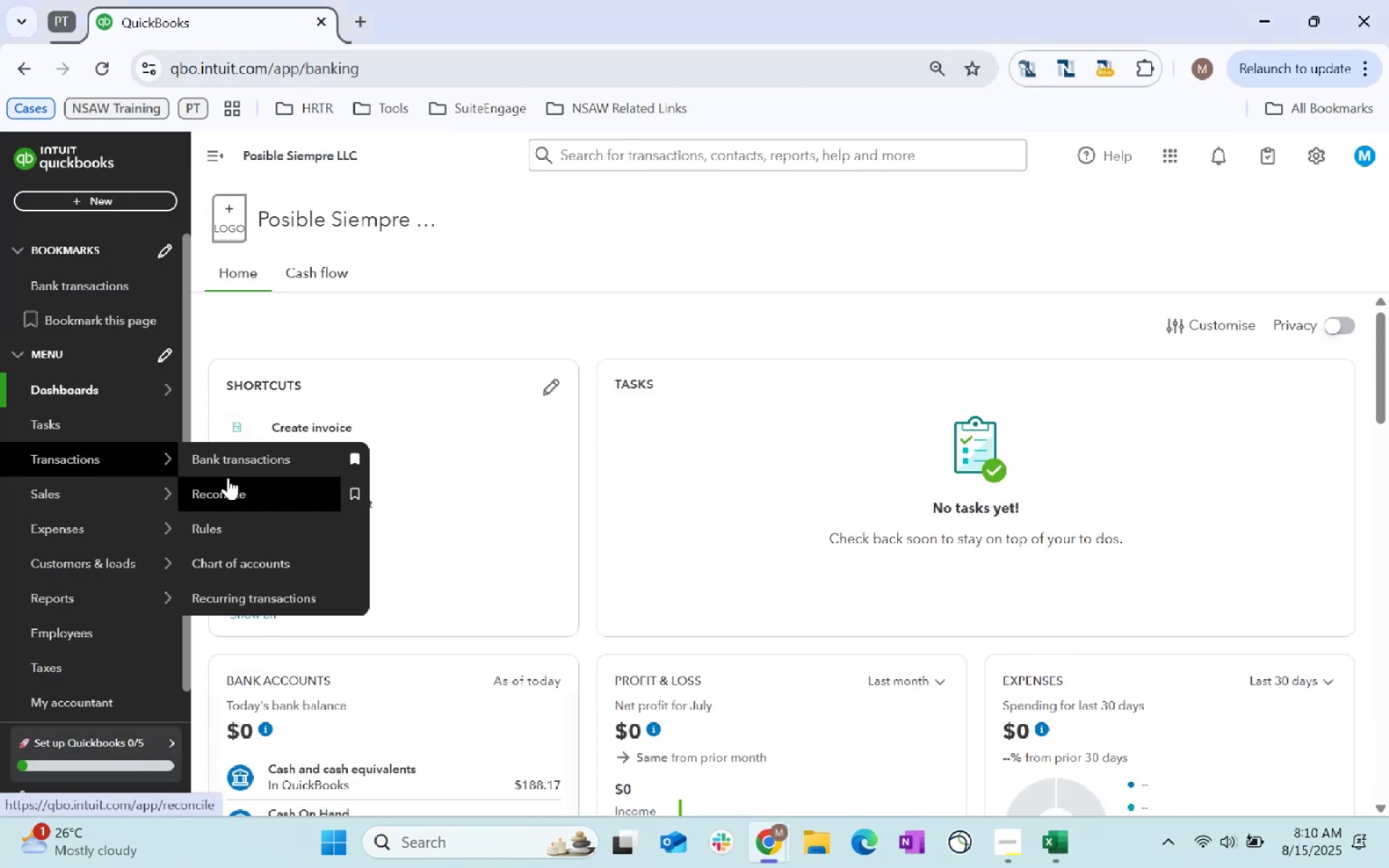 
left_click([263, 454])
 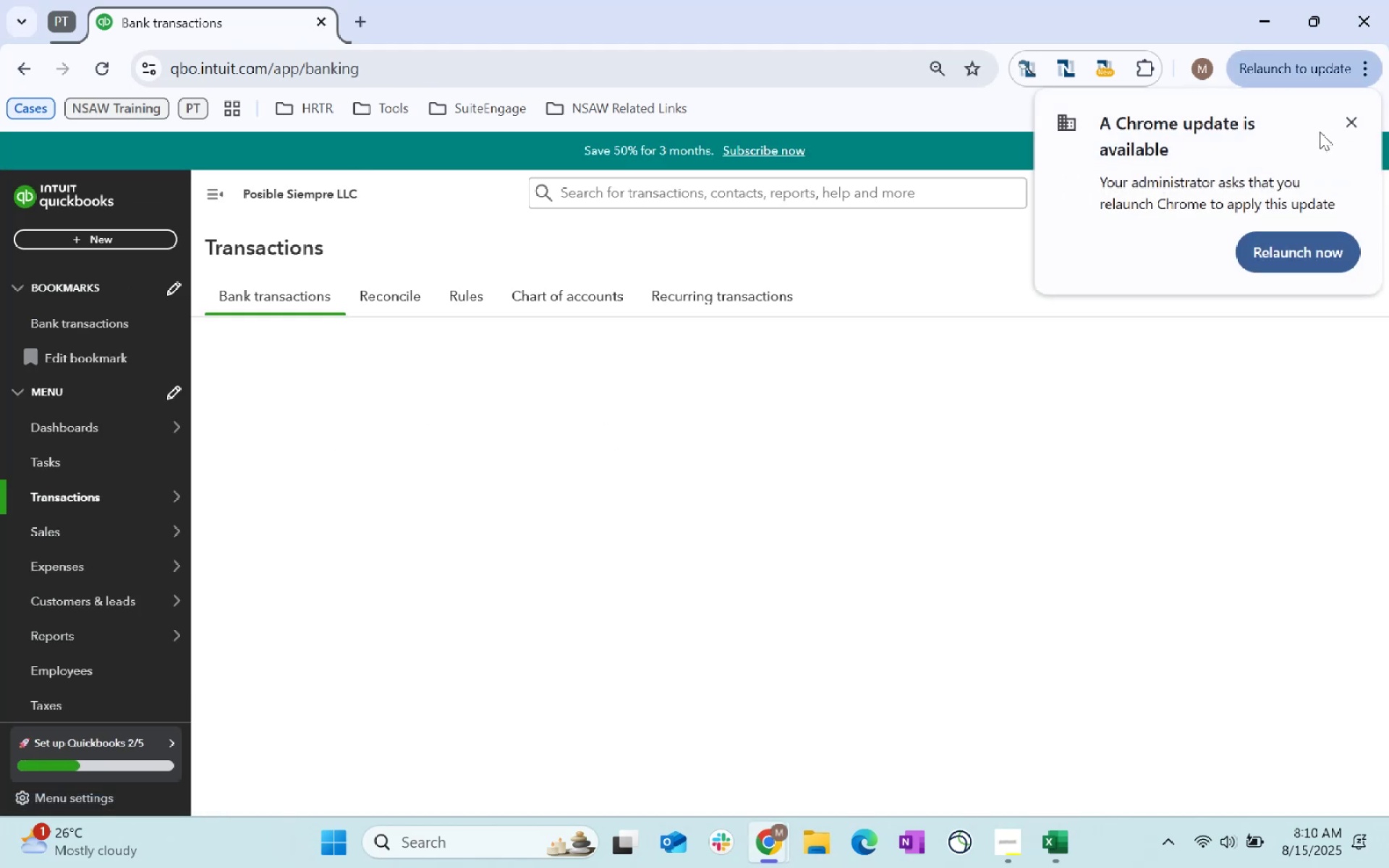 
left_click([1351, 124])
 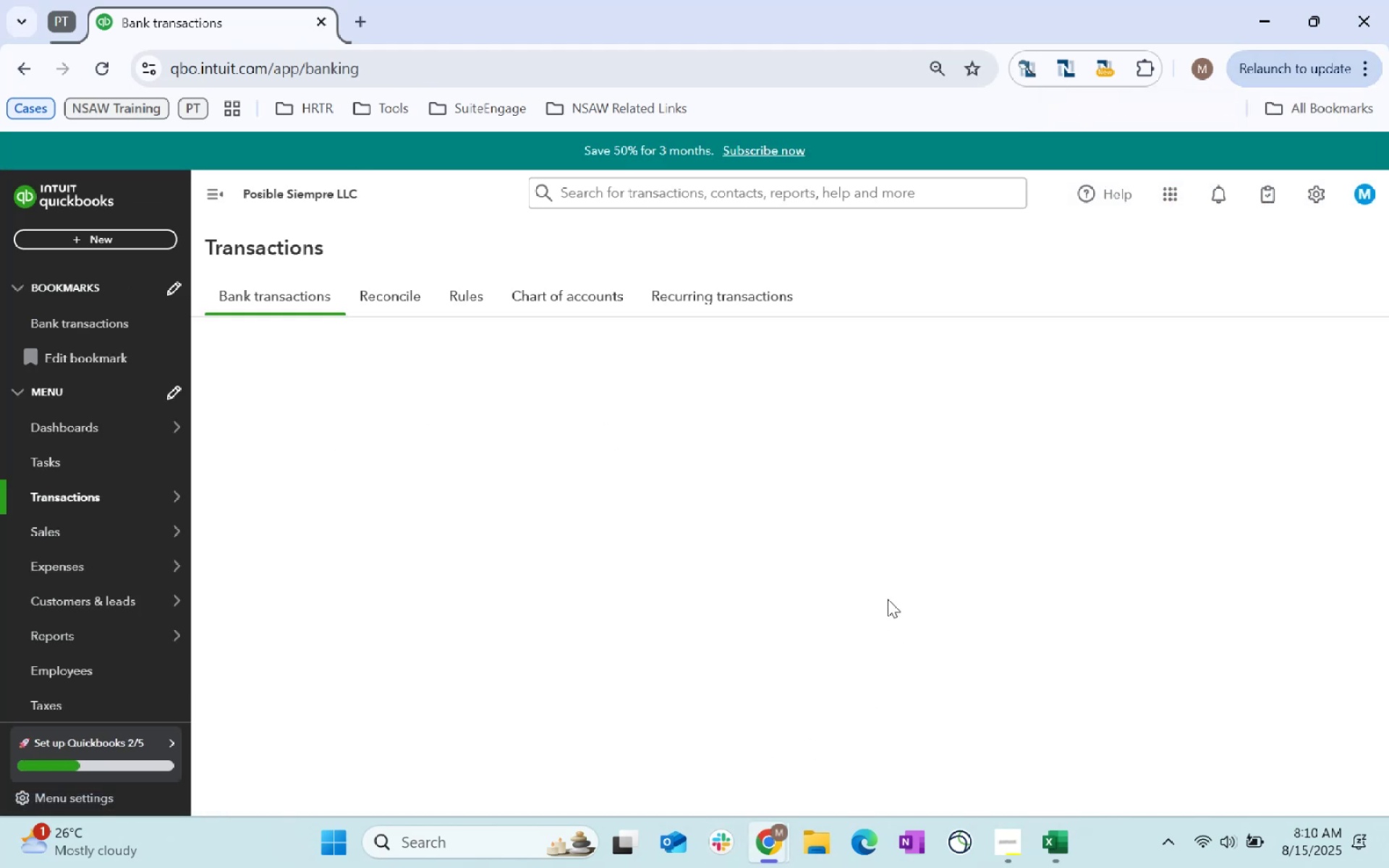 
key(Alt+Tab)
 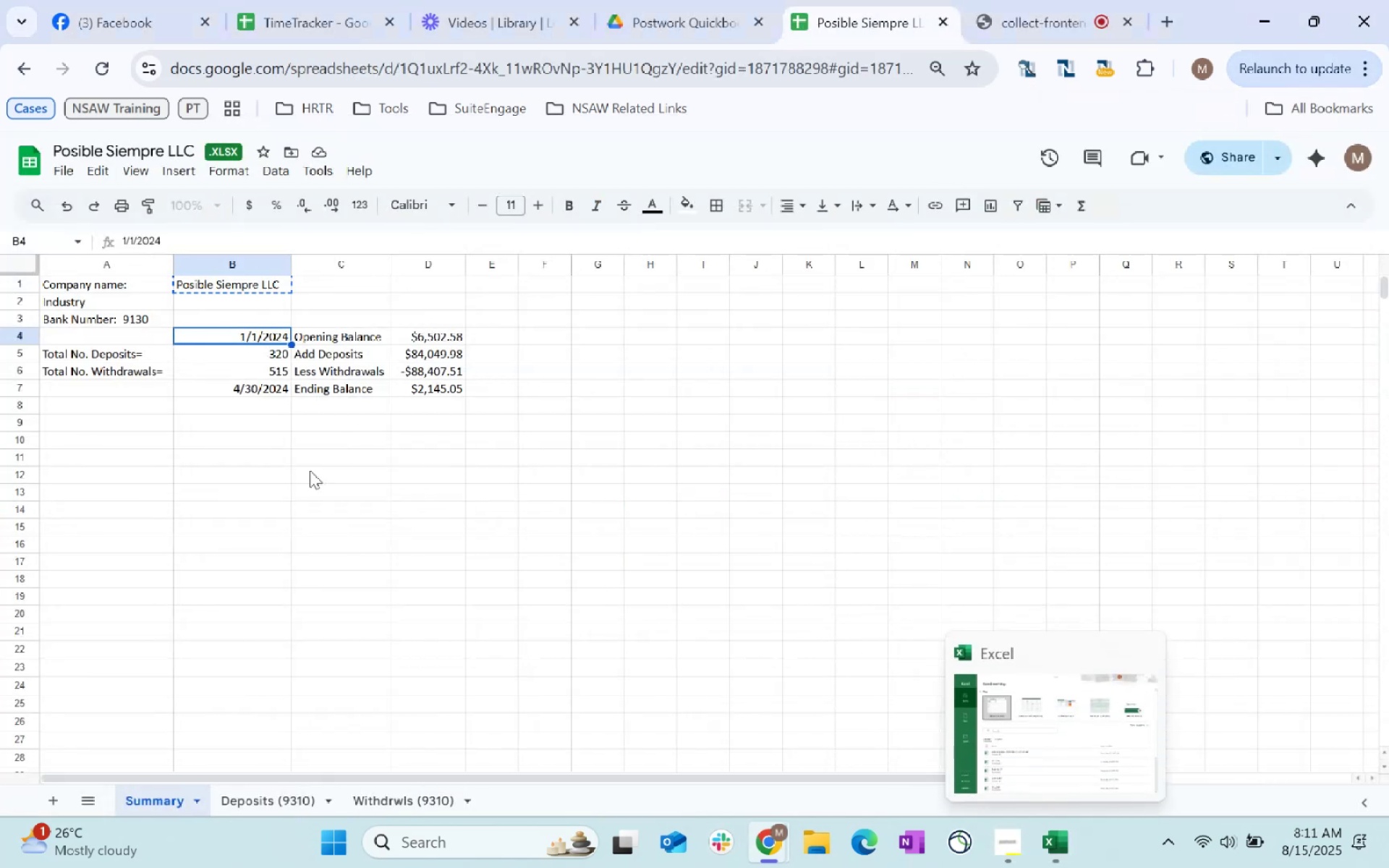 
left_click([275, 800])
 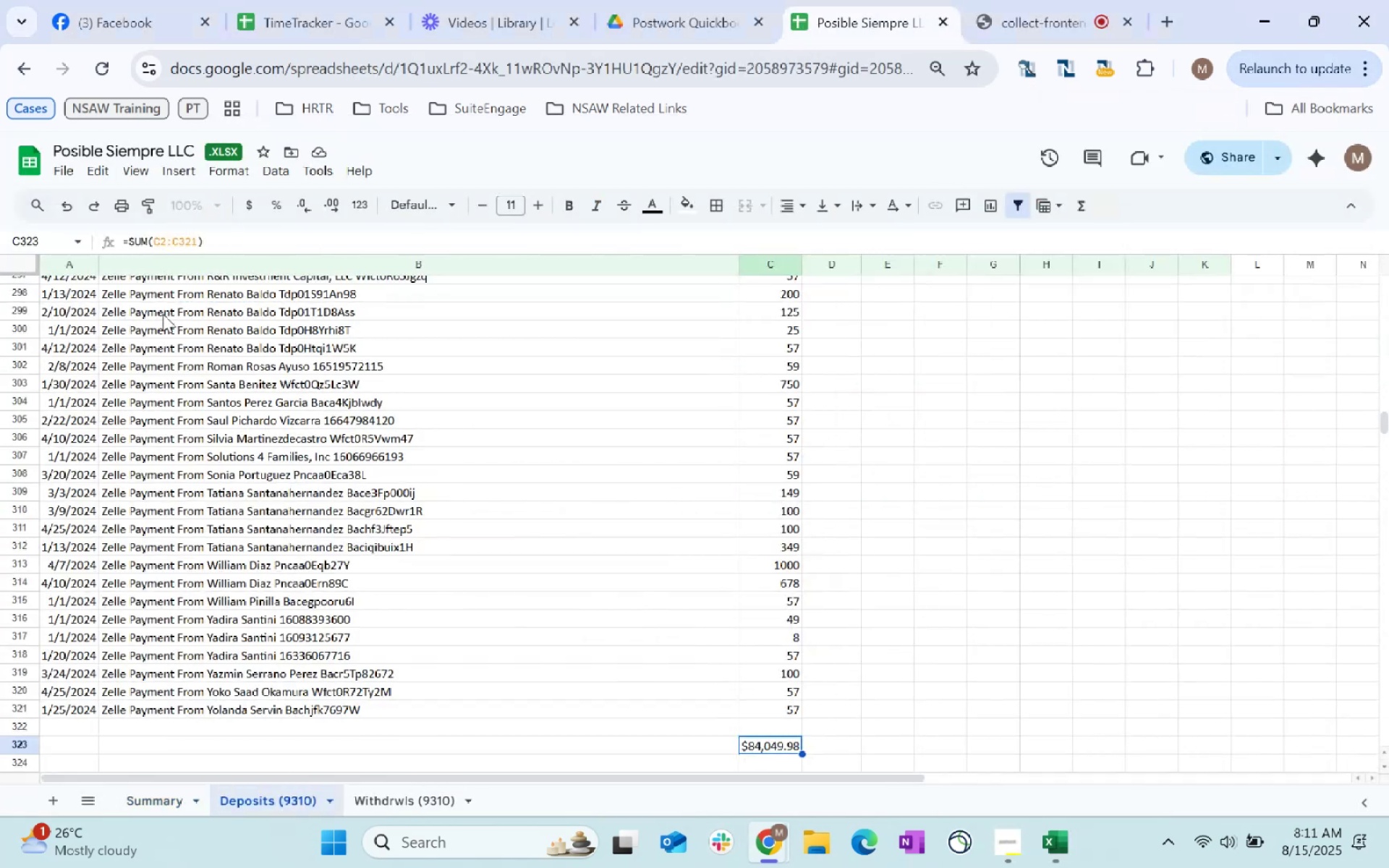 
scroll: coordinate [154, 334], scroll_direction: up, amount: 73.0
 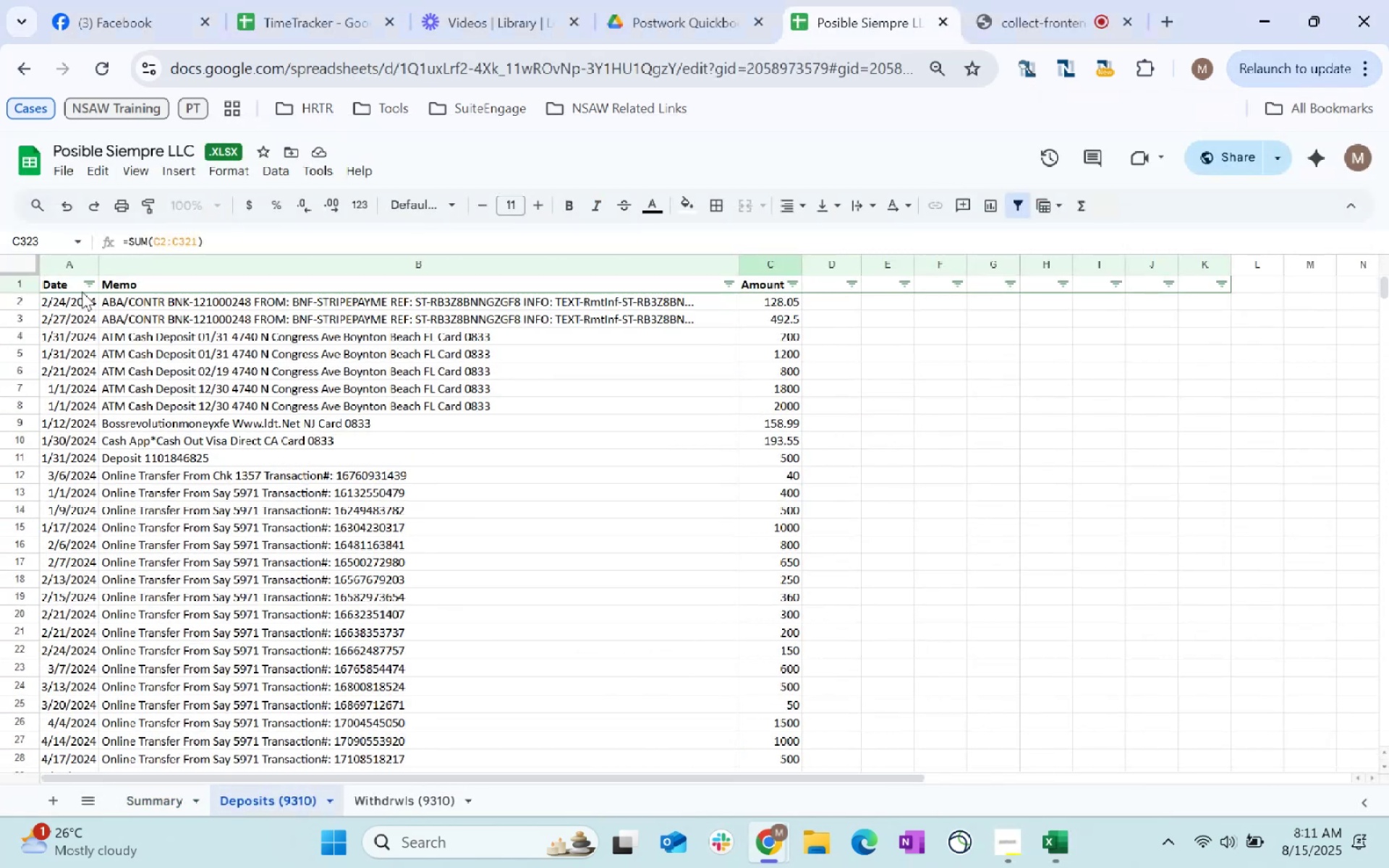 
key(Alt+AltLeft)
 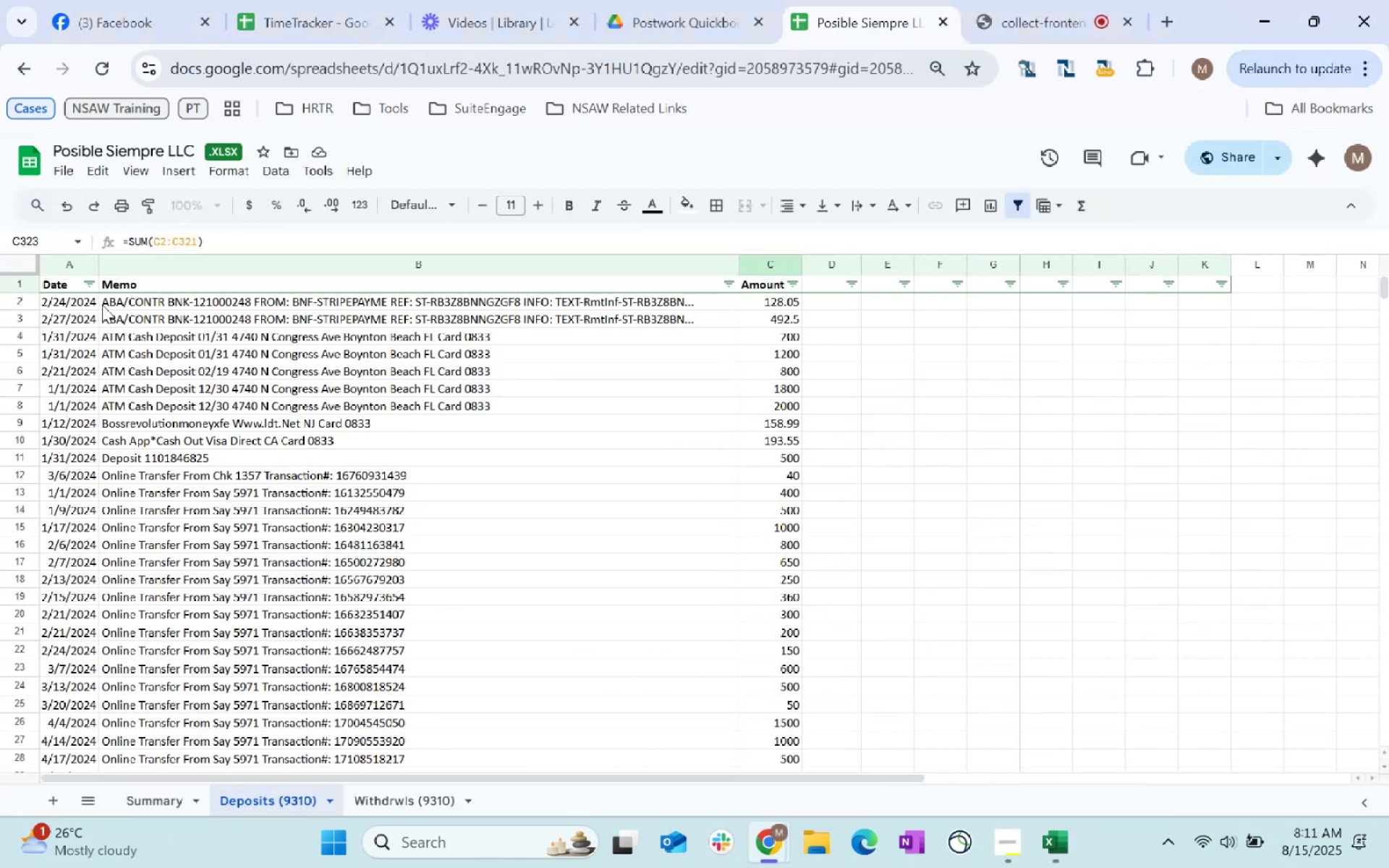 
key(Alt+Tab)
 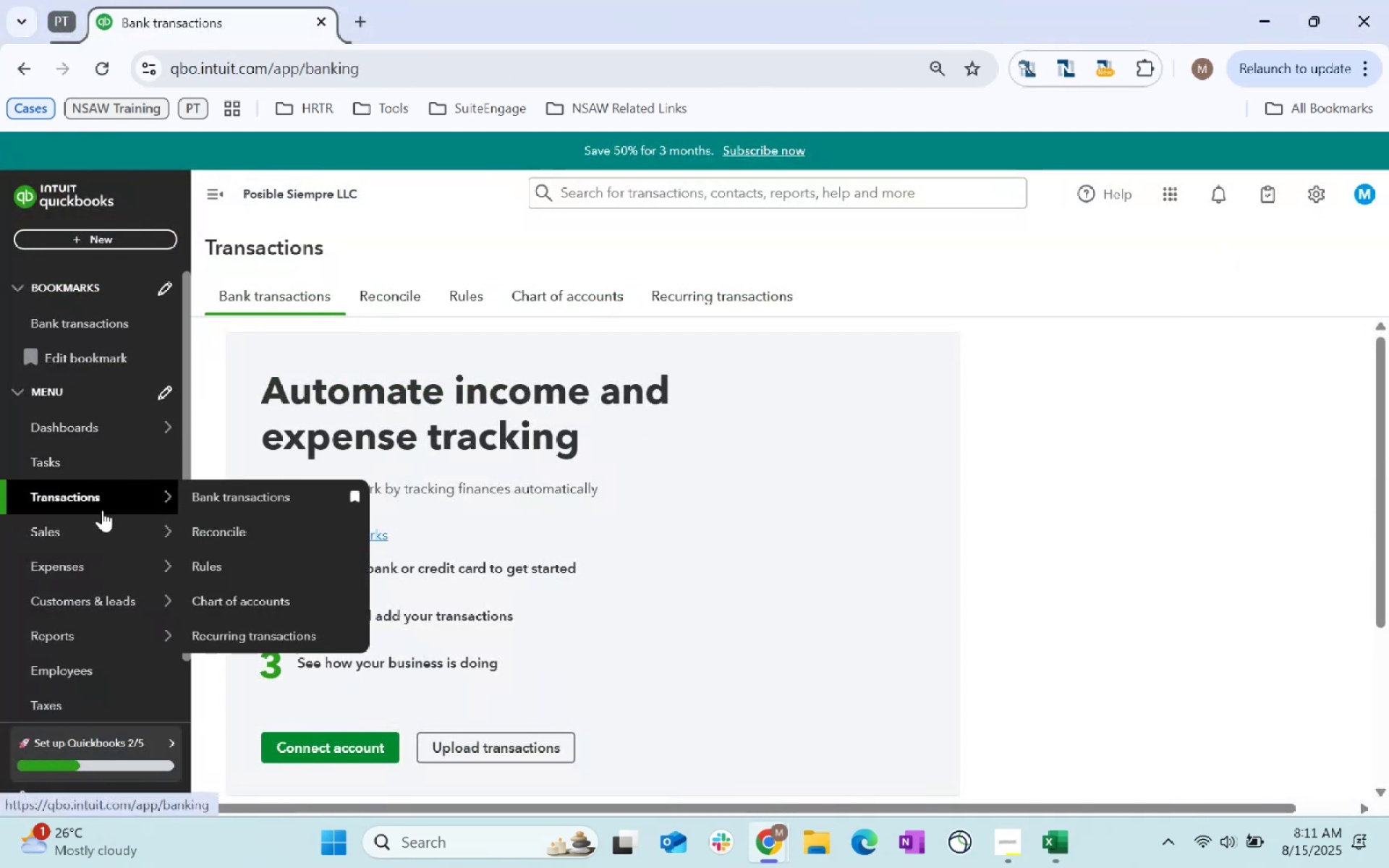 
hold_key(key=ControlLeft, duration=0.94)
left_click([258, 605])
 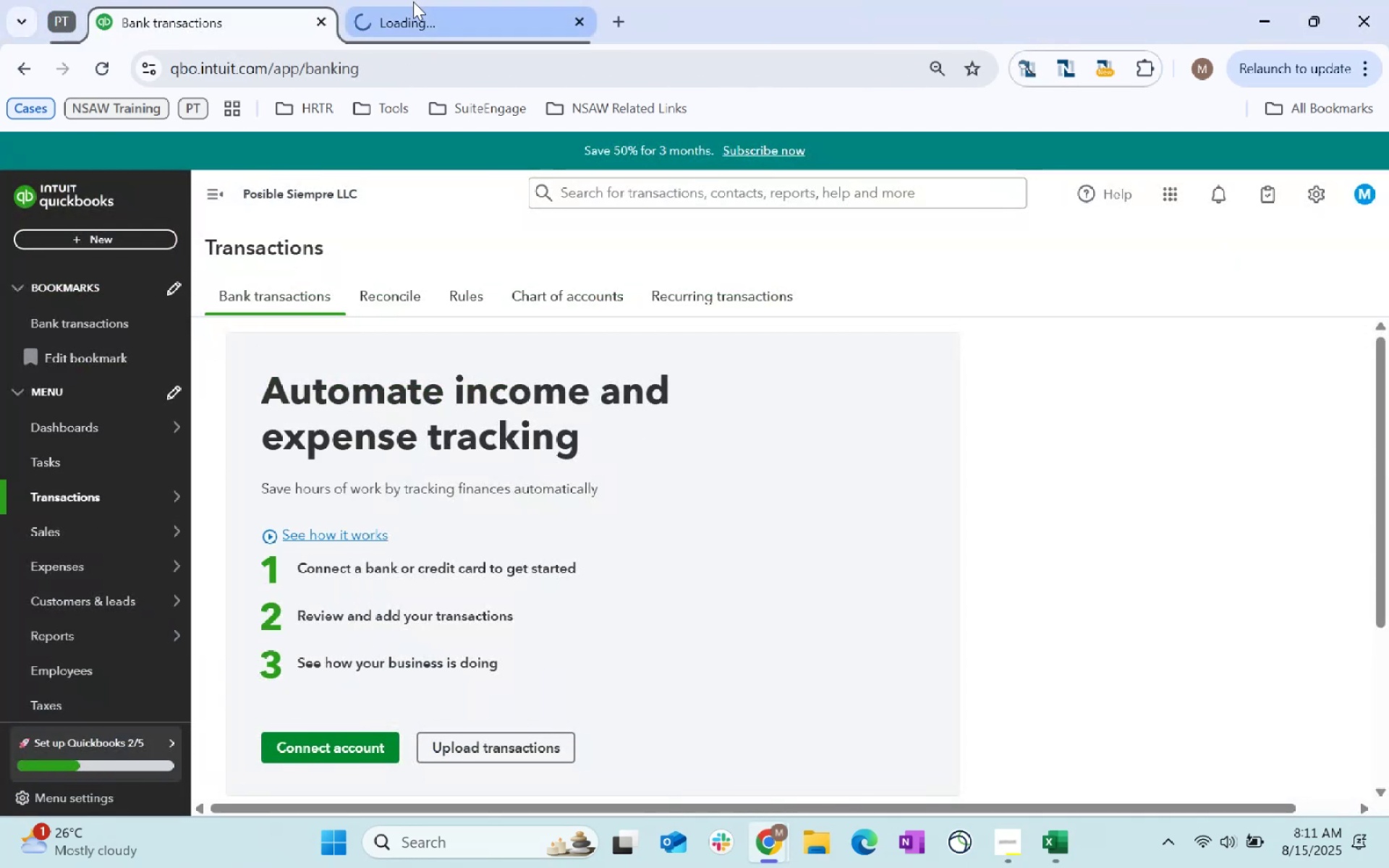 
key(Alt+AltLeft)
 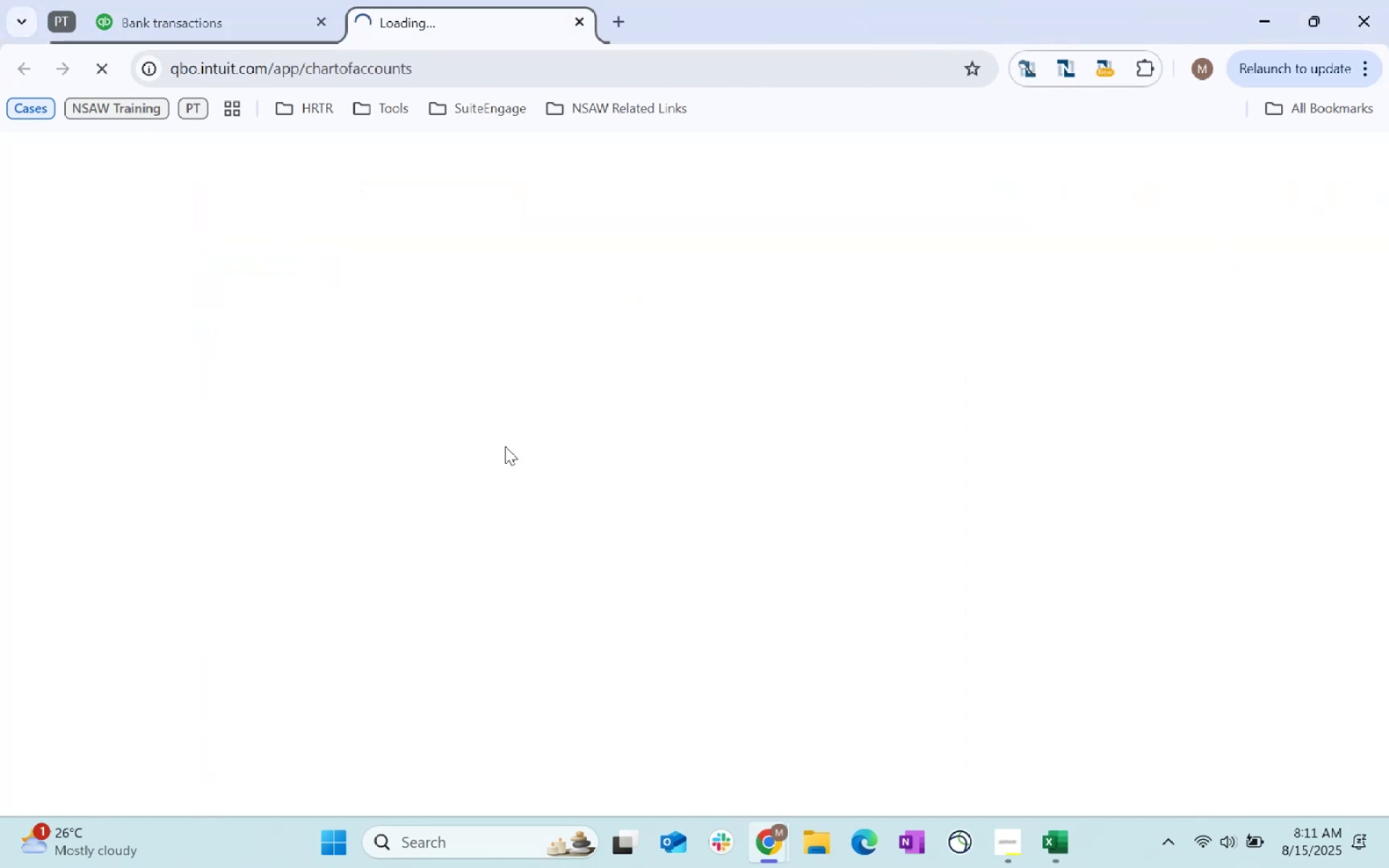 
key(Alt+Tab)
 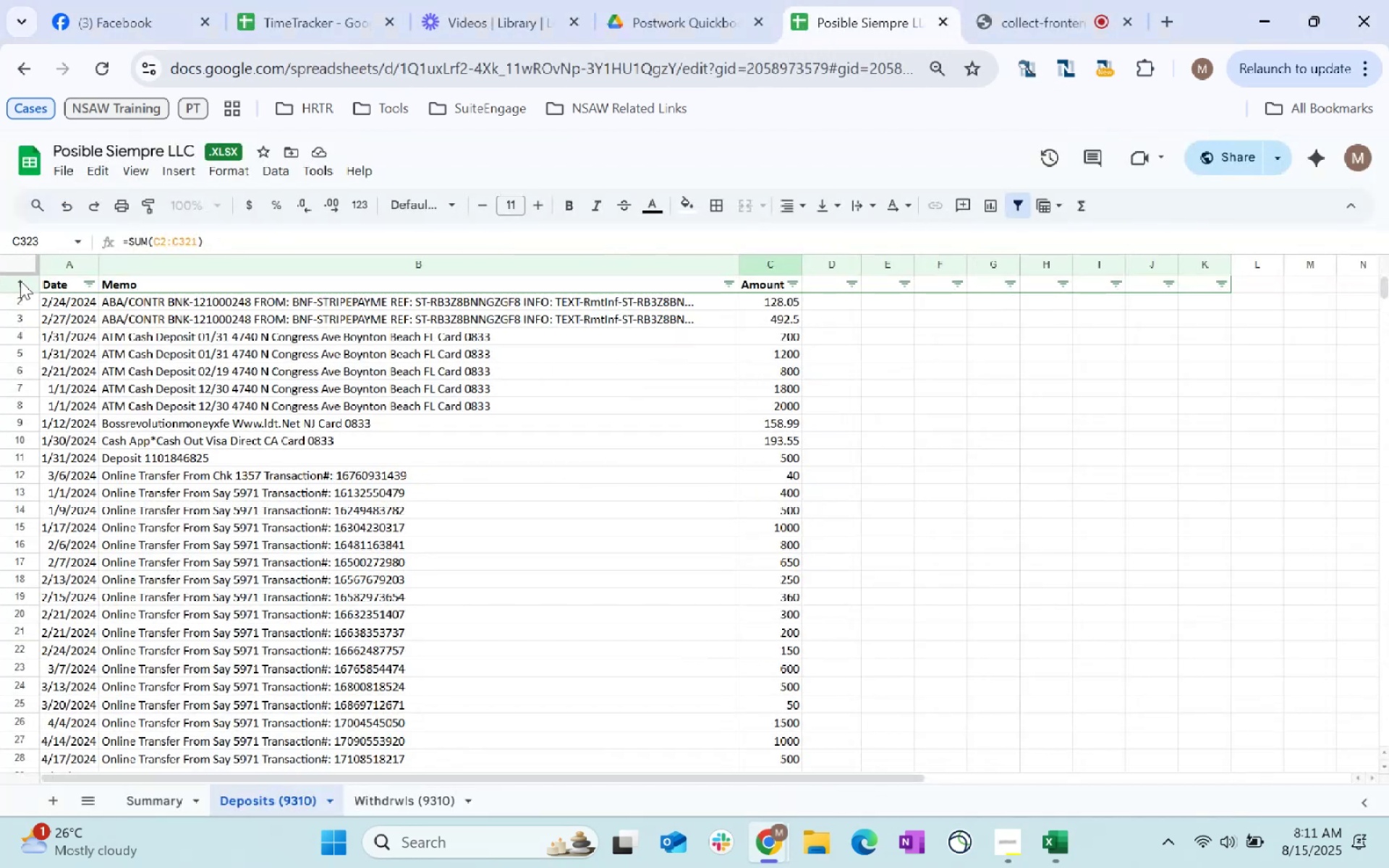 
left_click([47, 278])
 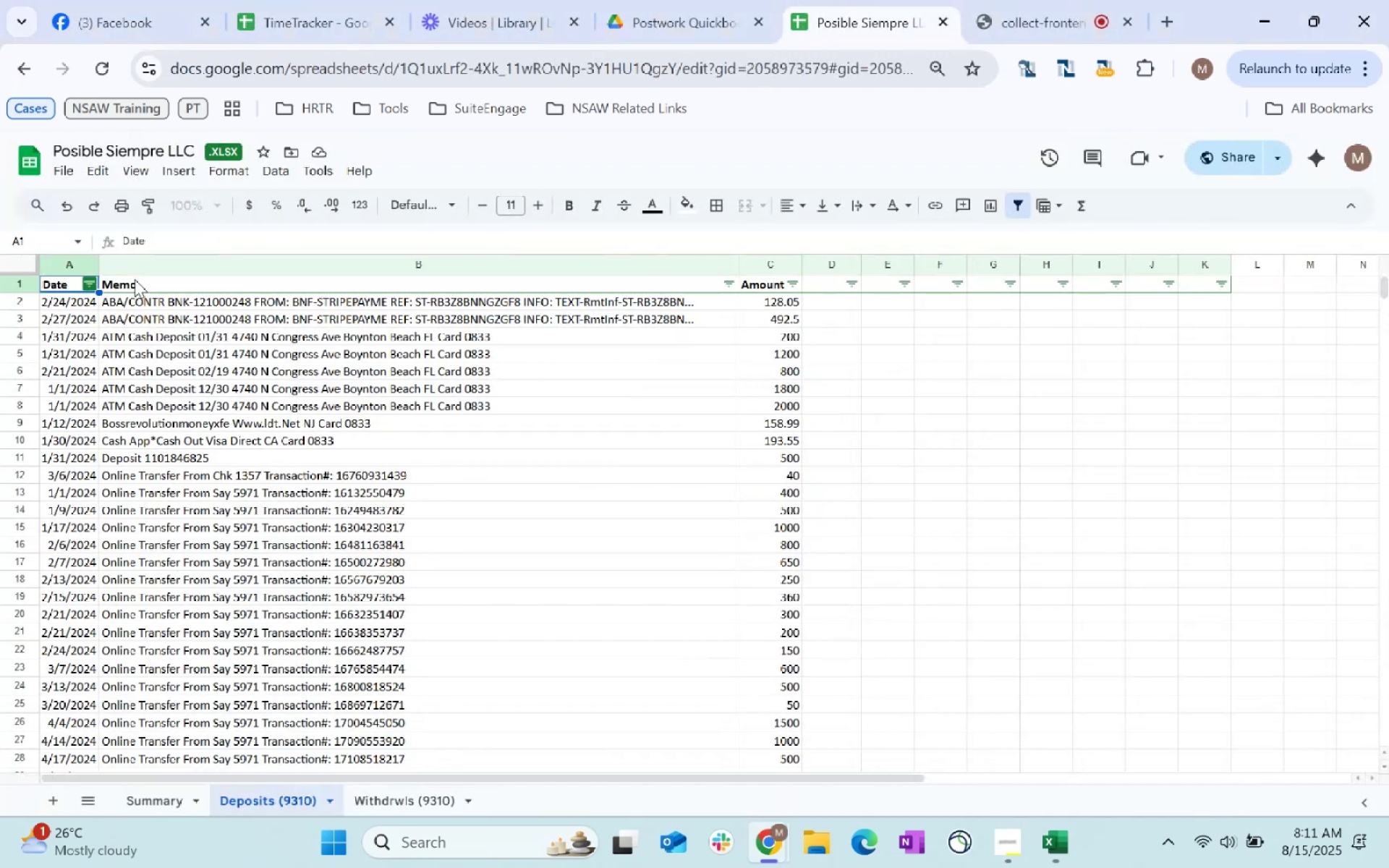 
key(Control+Shift+ArrowRight)
 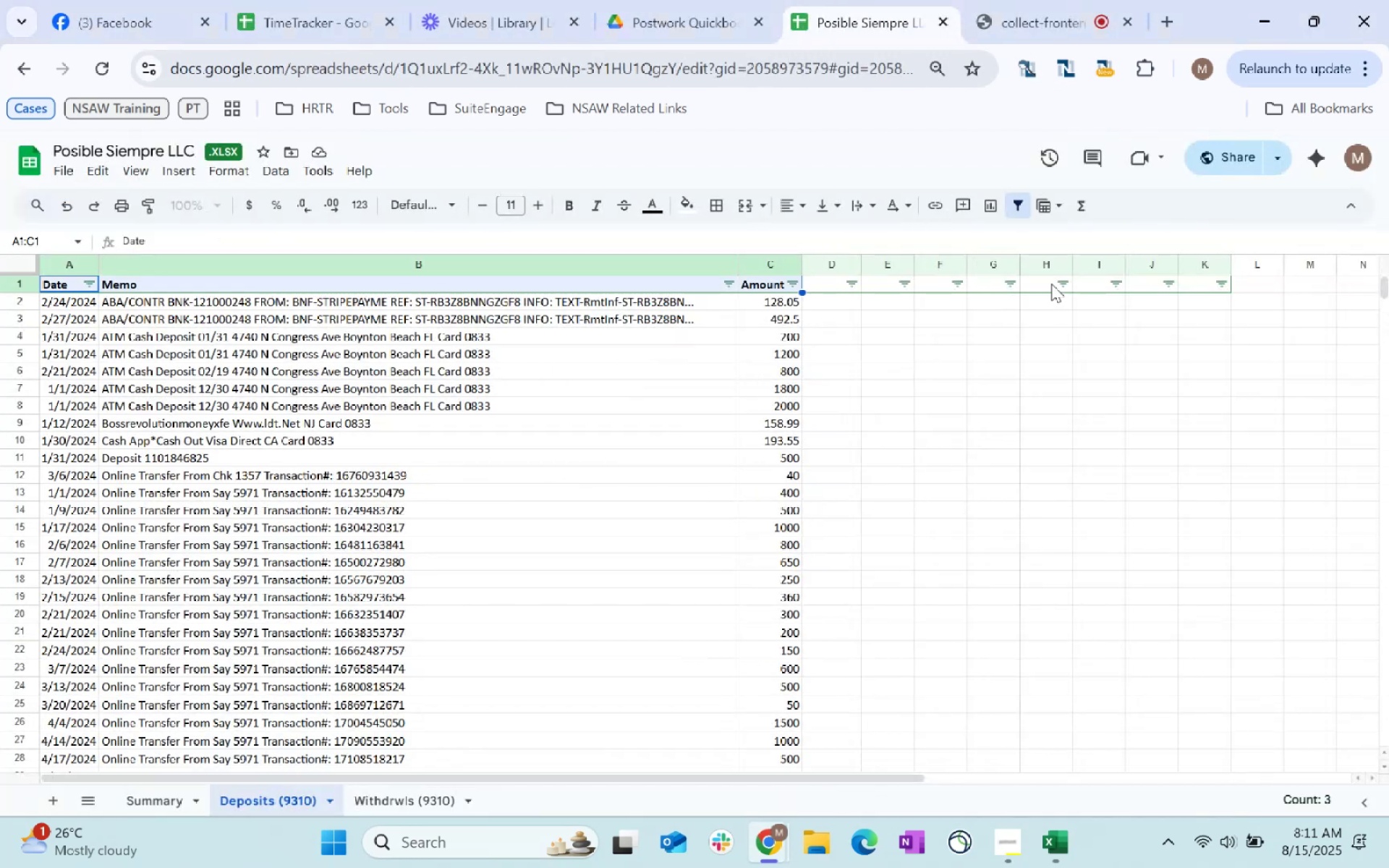 
key(Control+Shift+ArrowDown)
 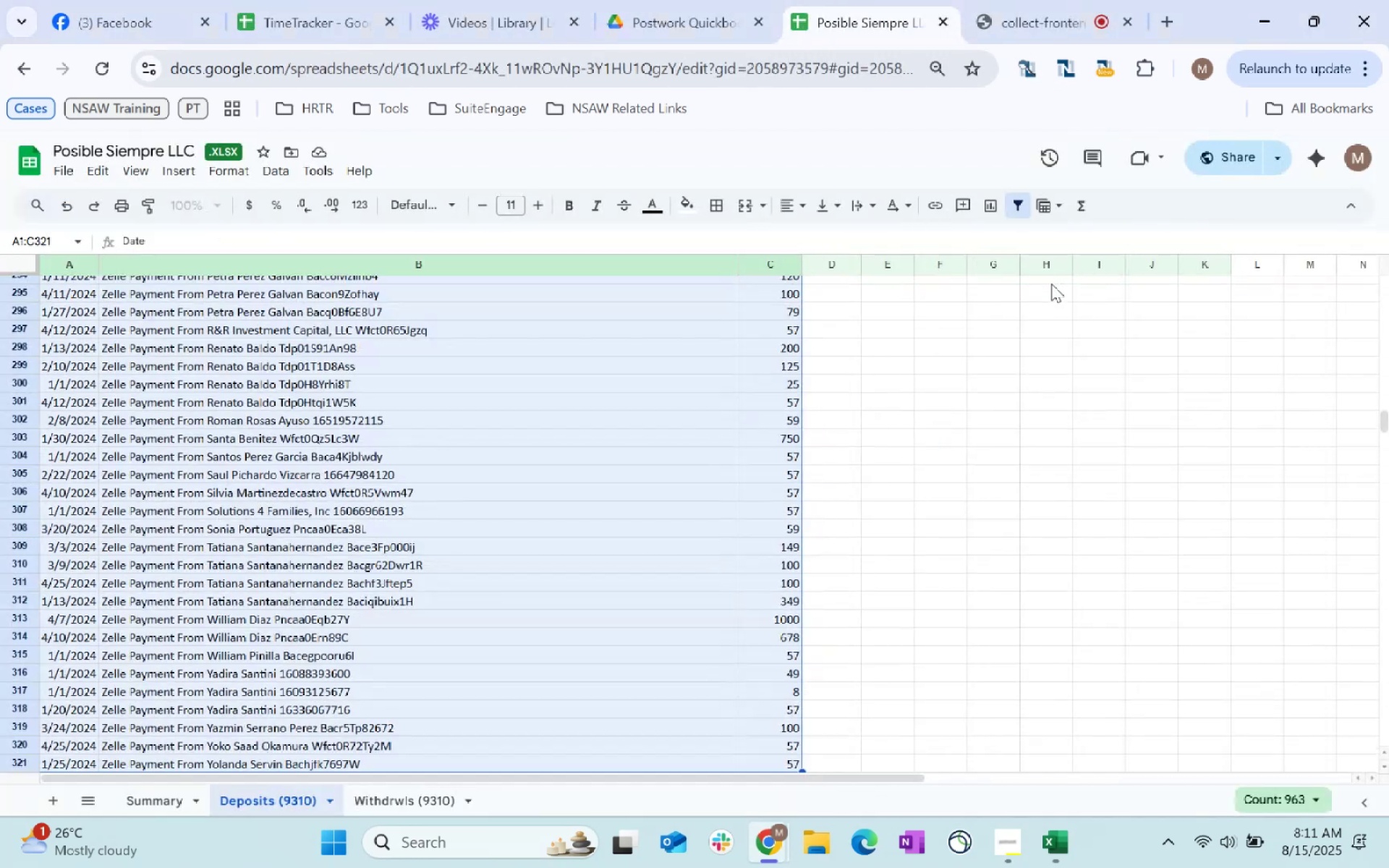 
key(Control+C)
 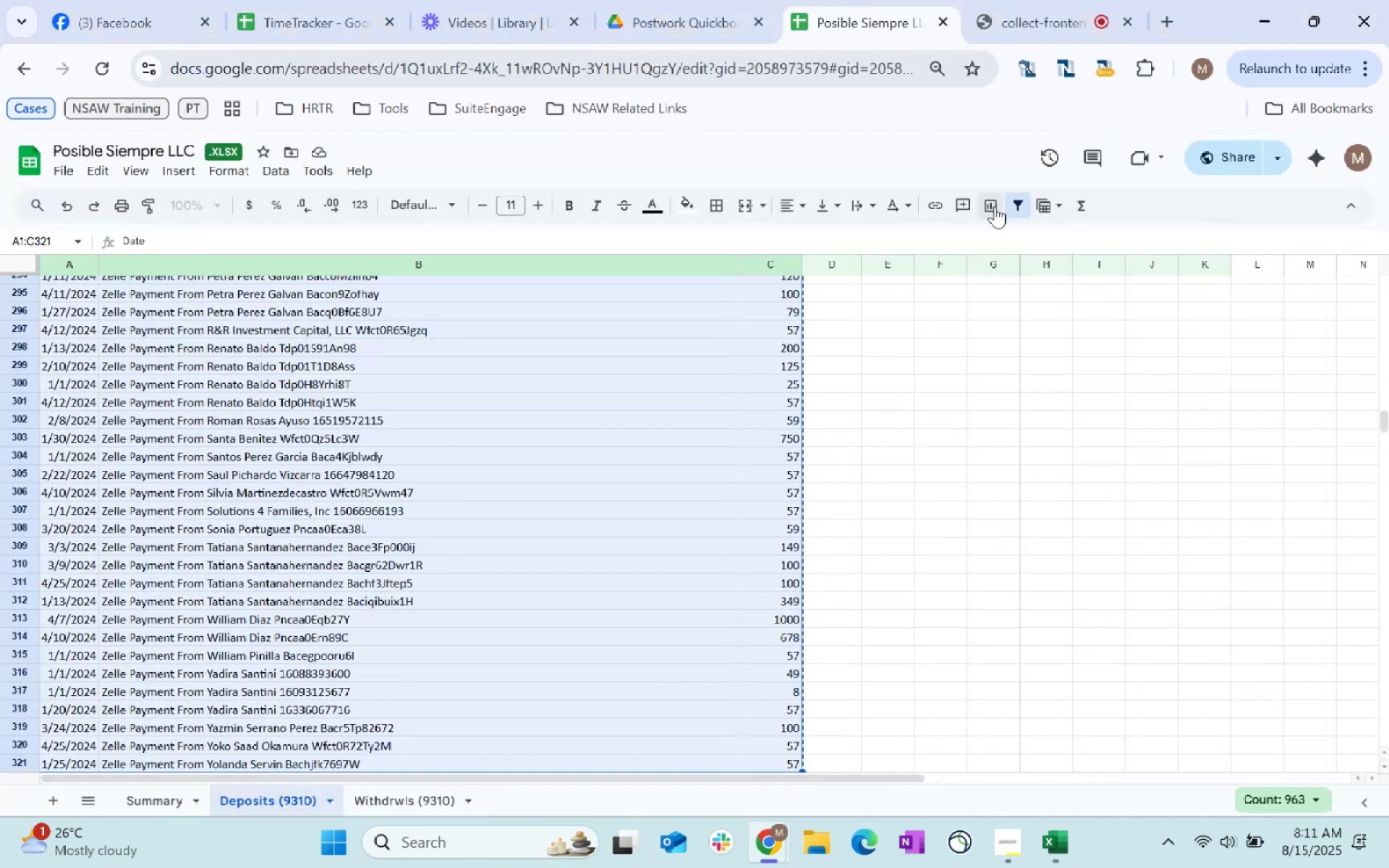 
key(Control+C)
 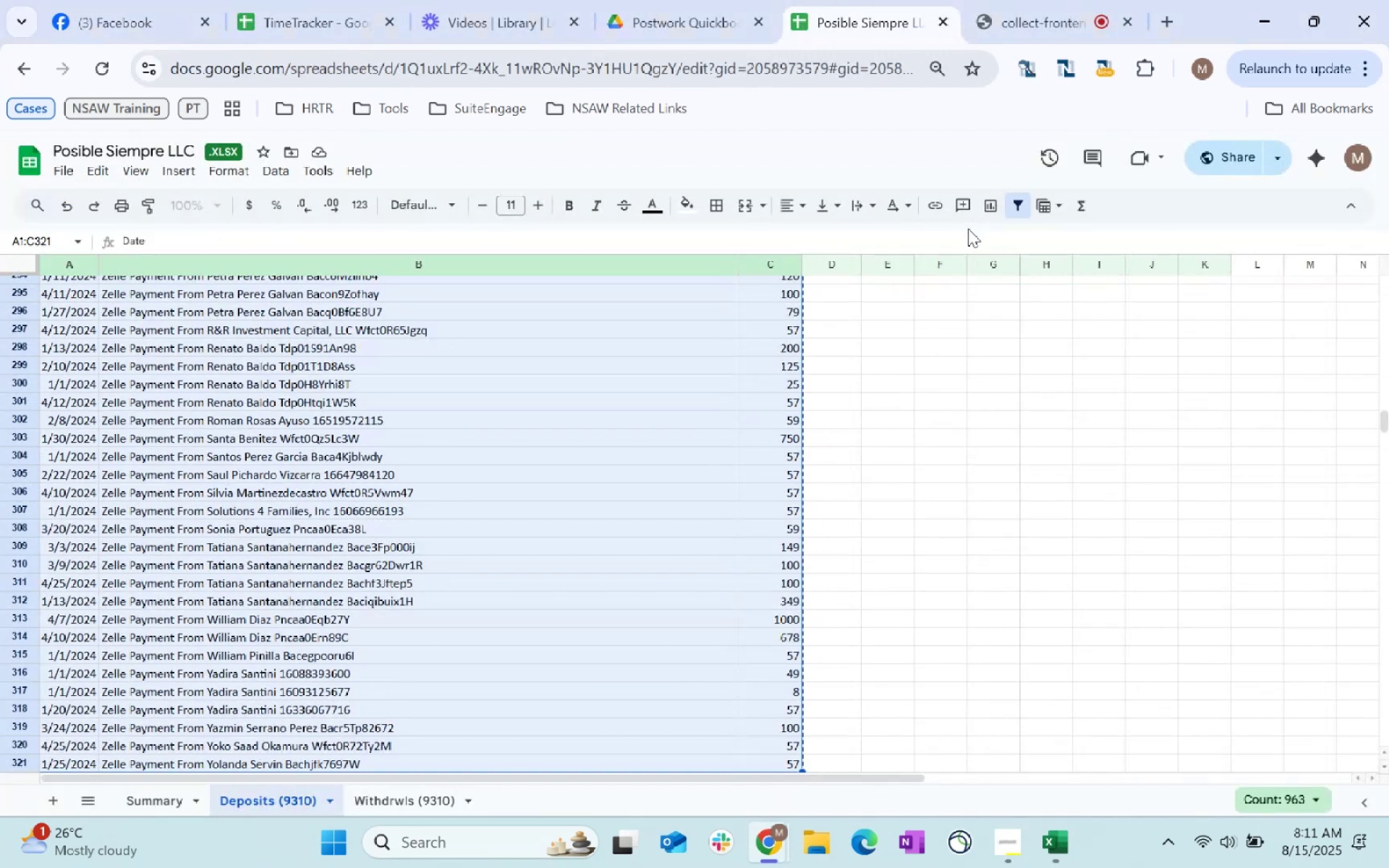 
scroll: coordinate [1055, 458], scroll_direction: down, amount: 2.0
 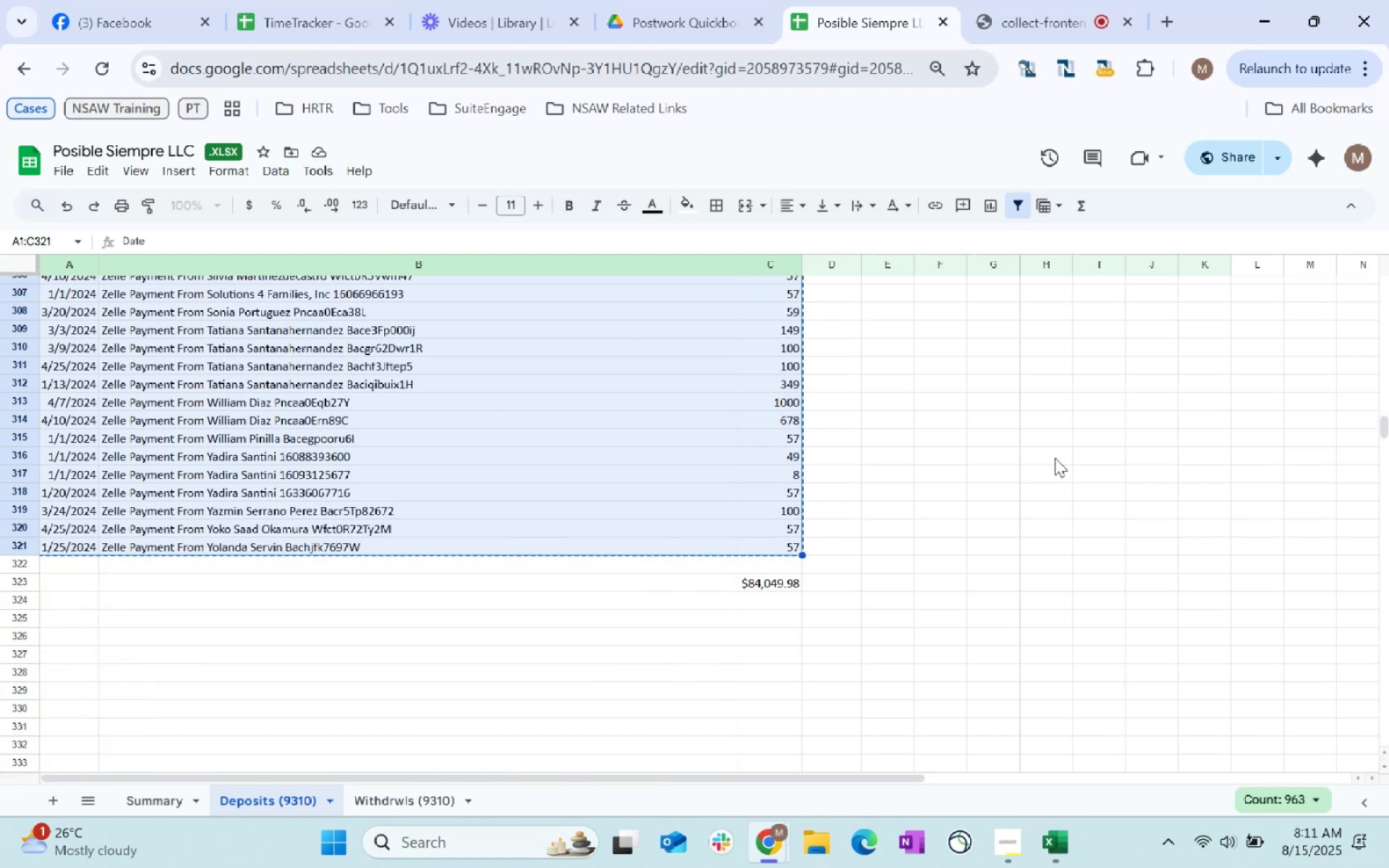 
key(Control+C)
 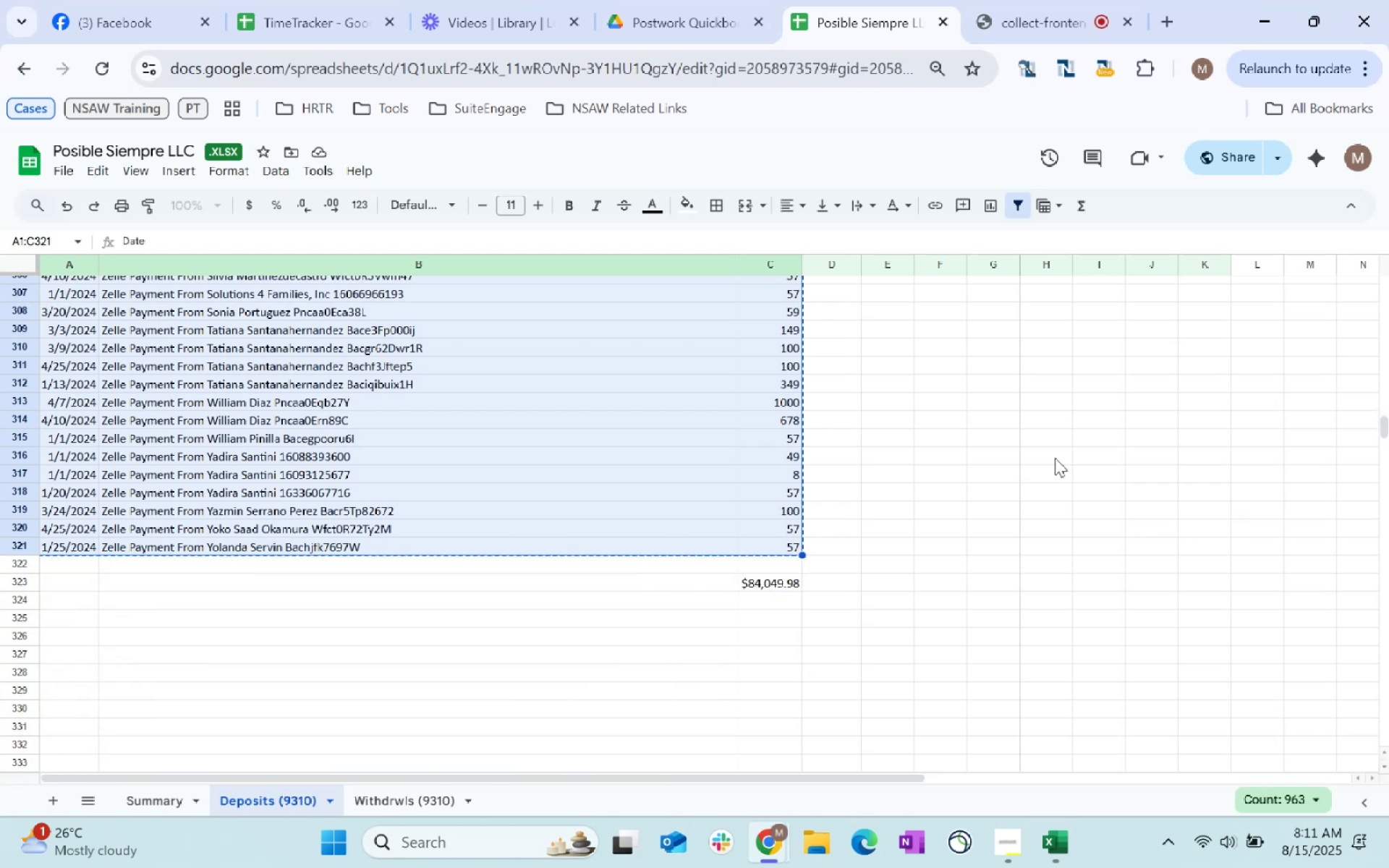 
key(Control+C)
 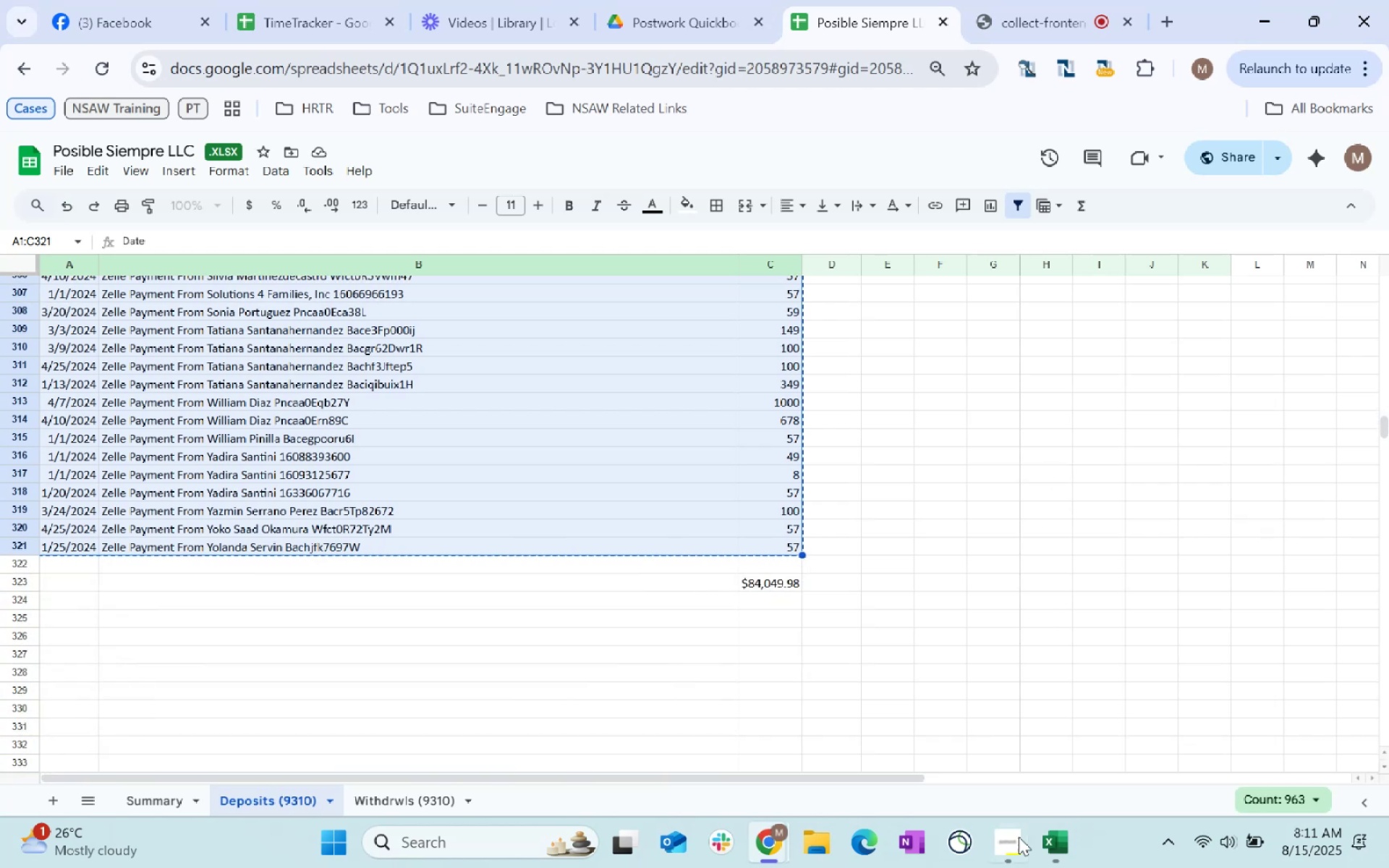 
left_click([1078, 854])
 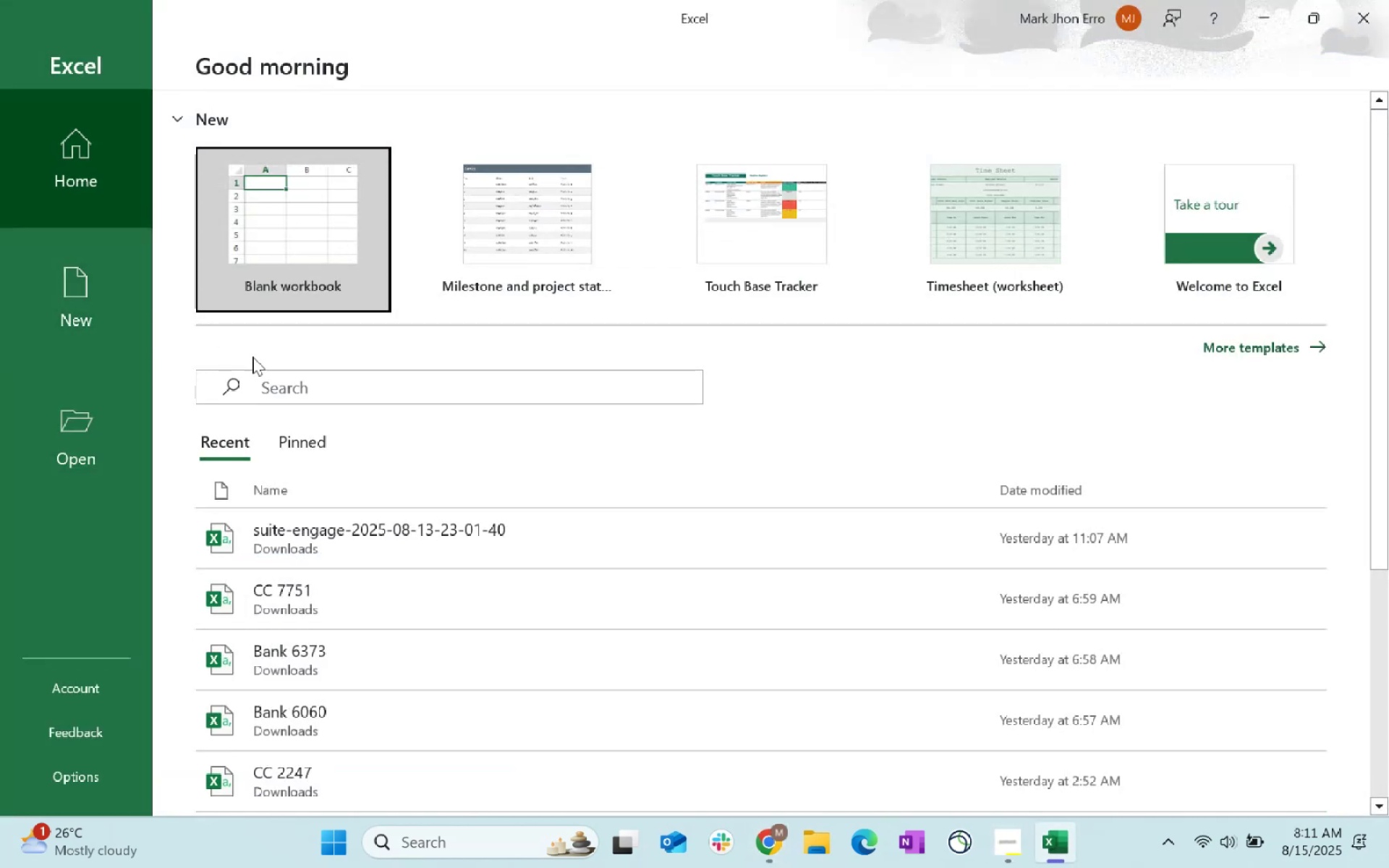 
left_click([313, 221])
 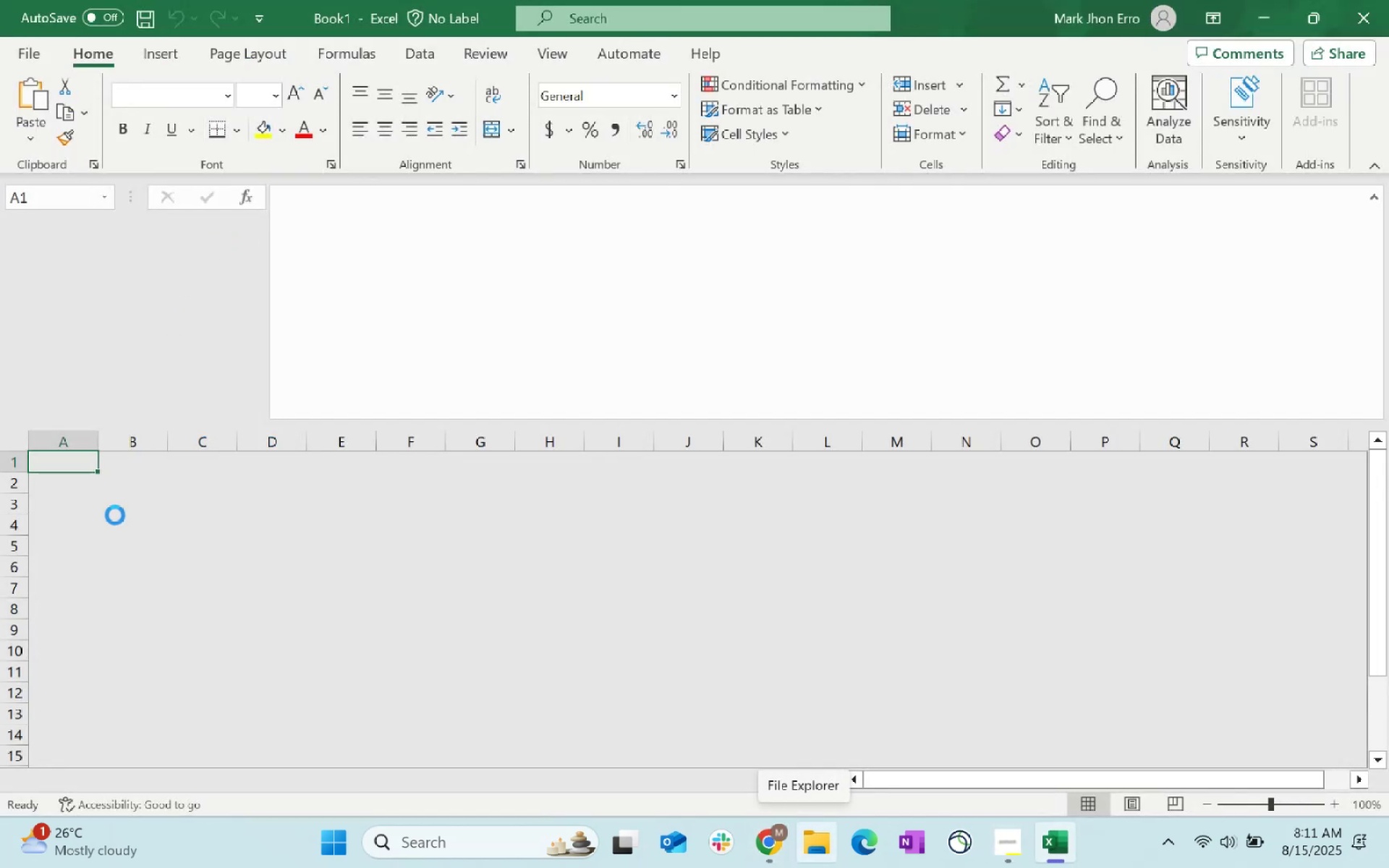 
right_click([72, 456])
 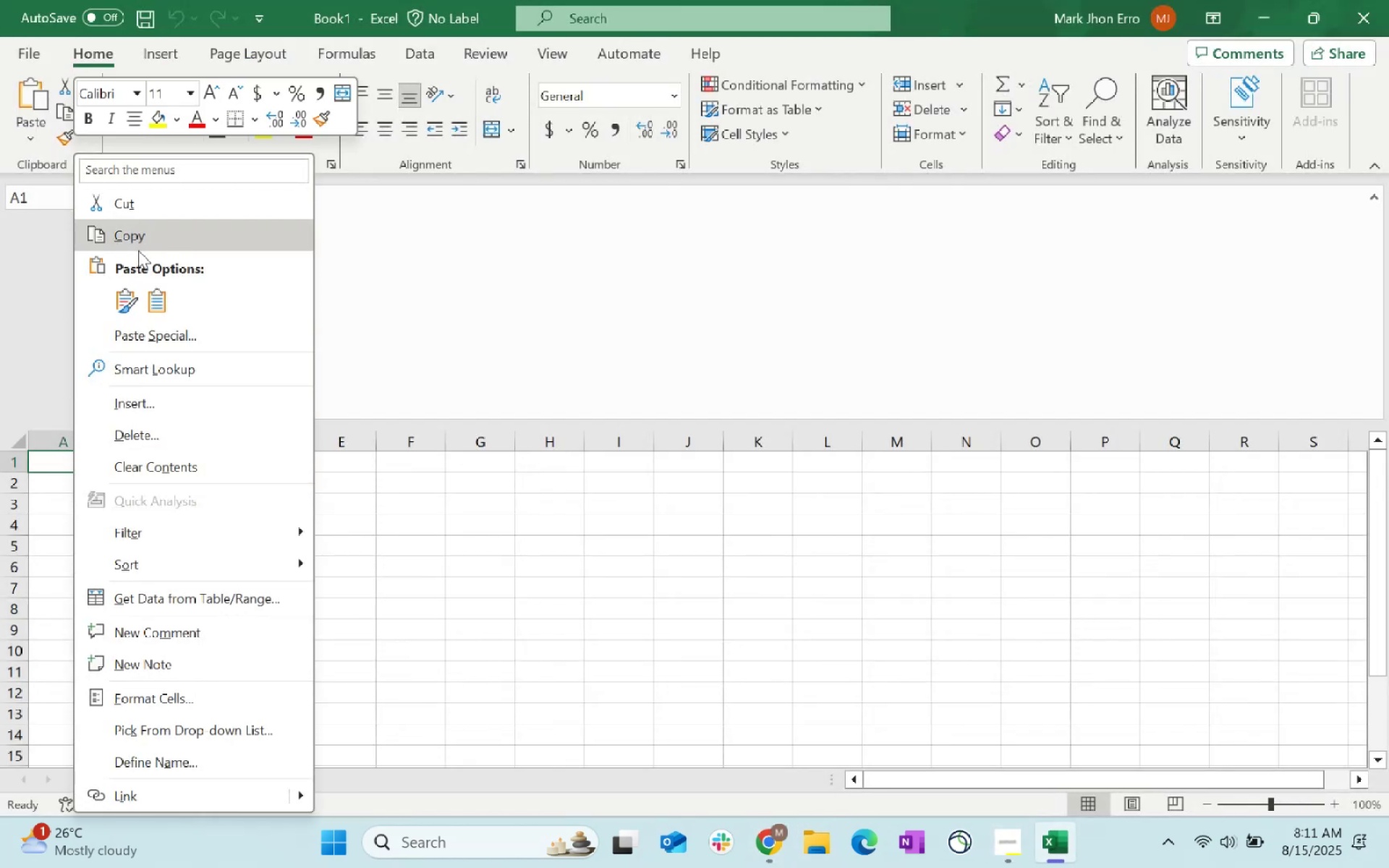 
left_click([160, 289])
 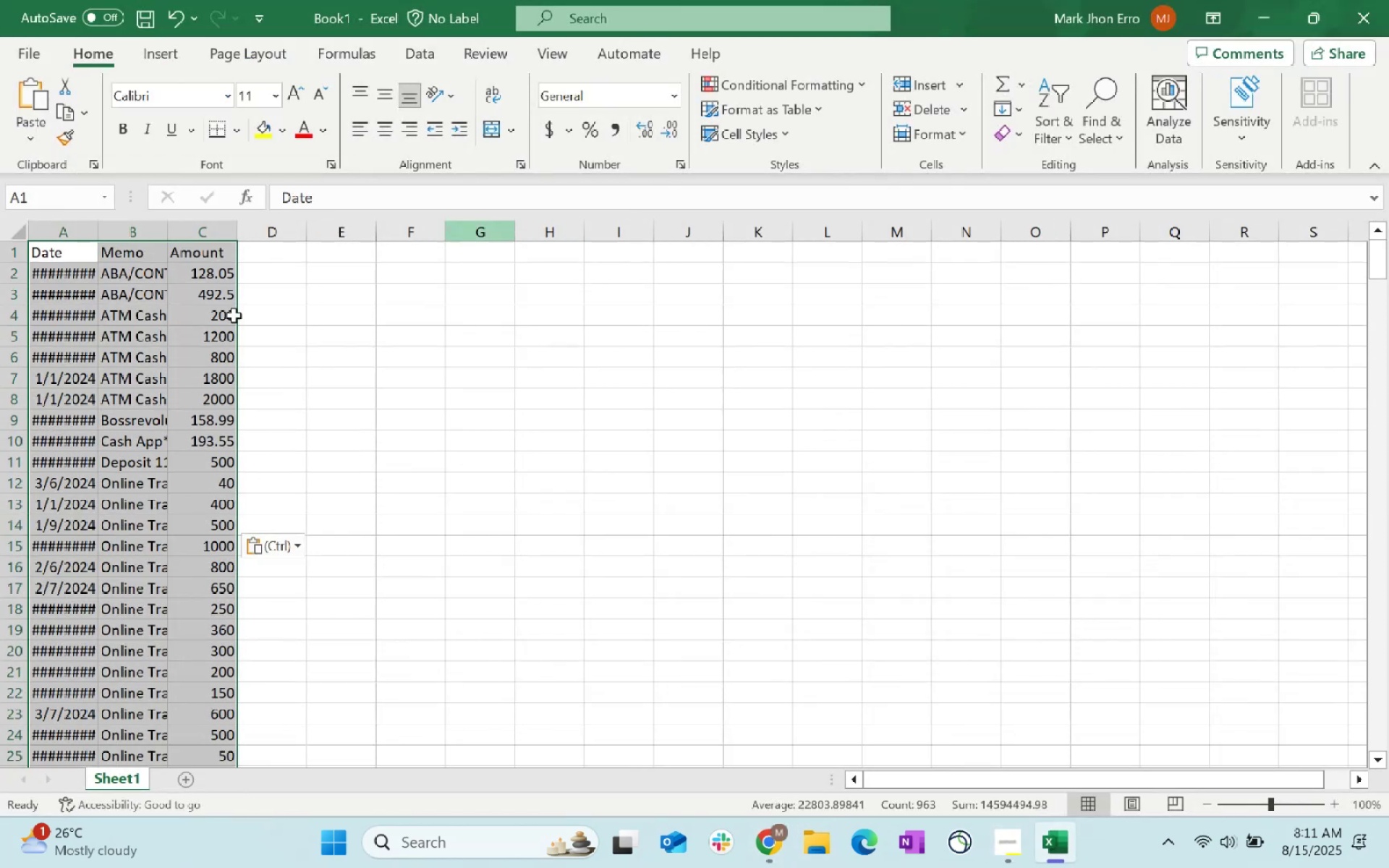 
left_click([40, 240])
 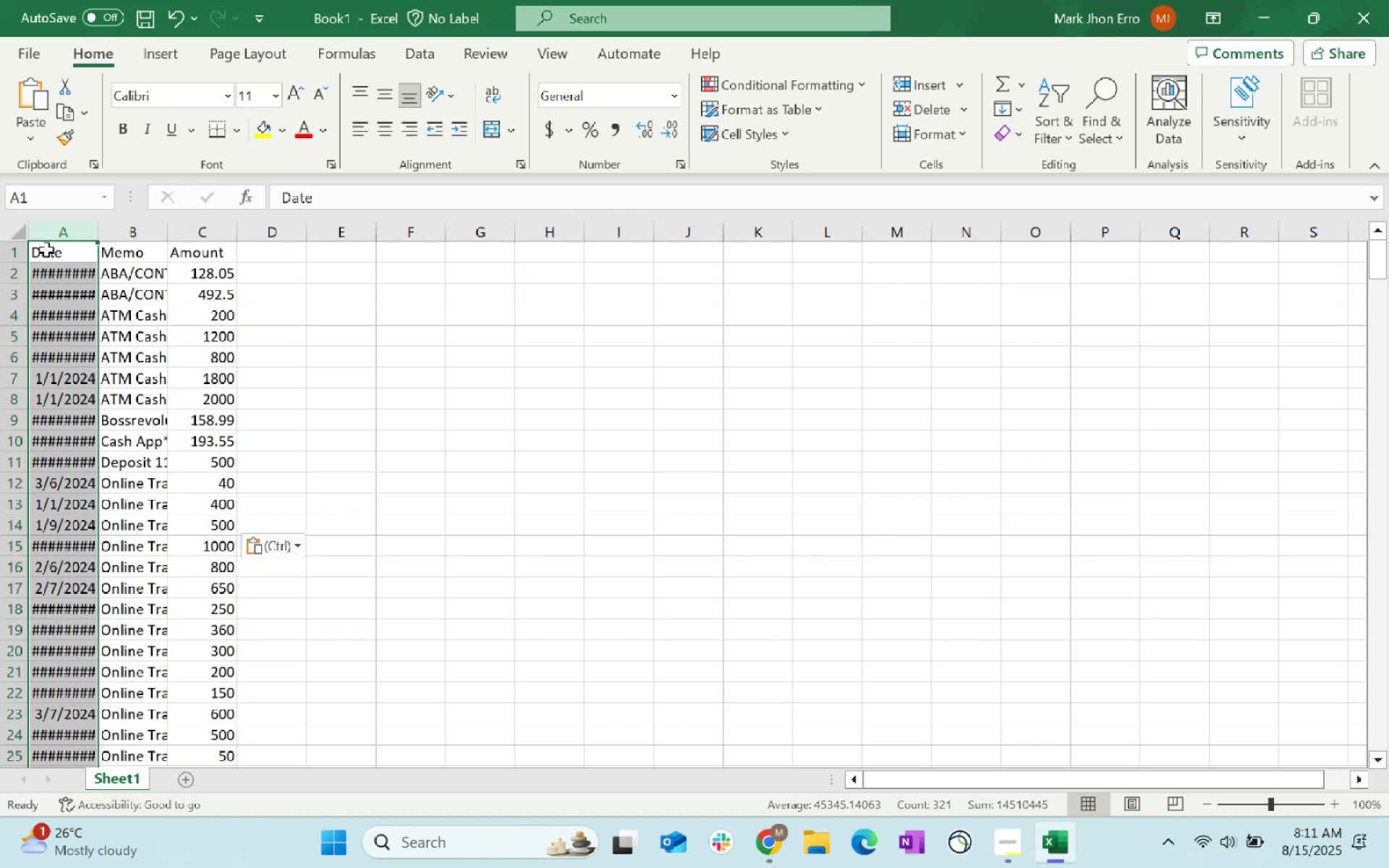 
left_click([46, 250])
 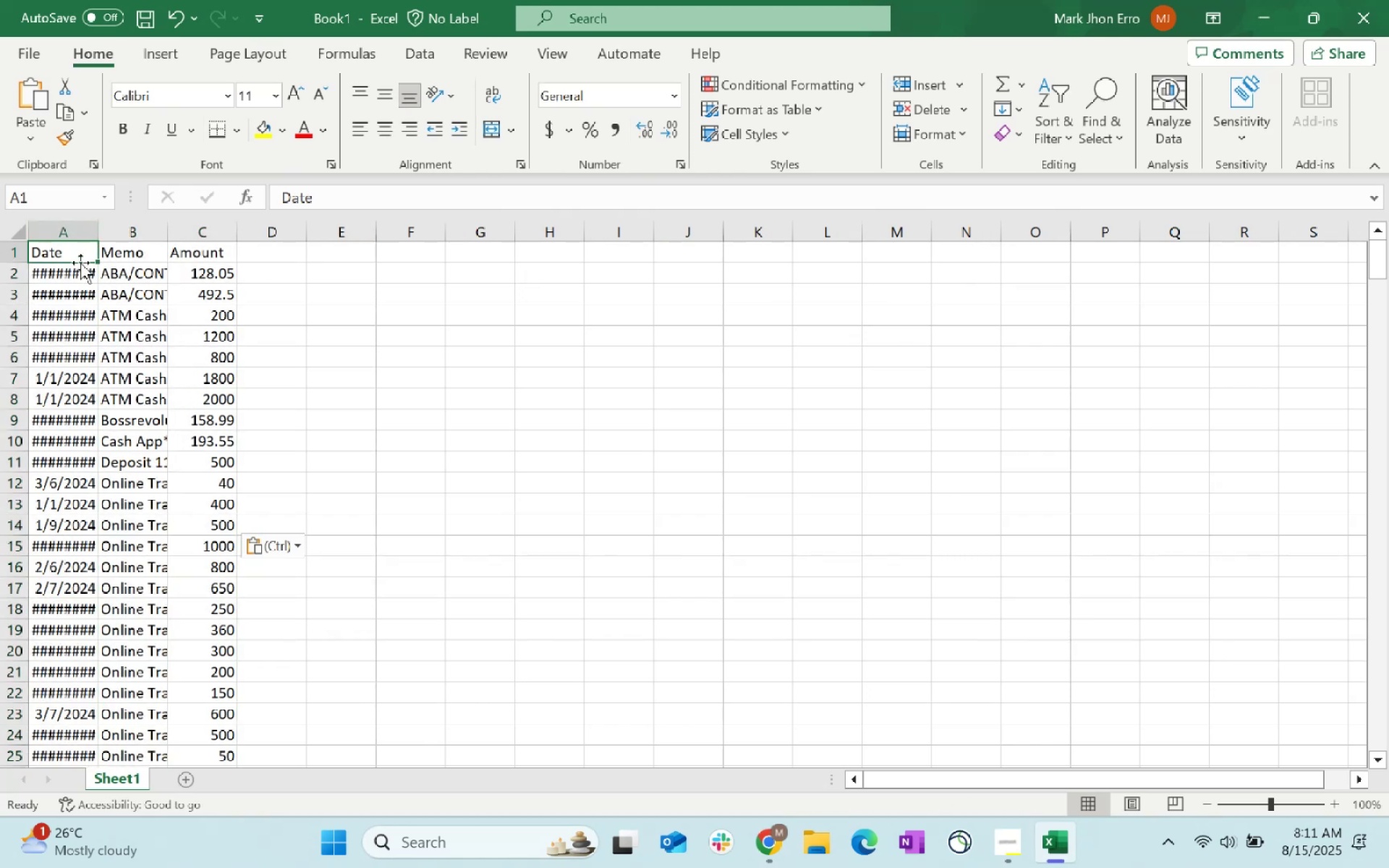 
key(Control+ArrowDown)
 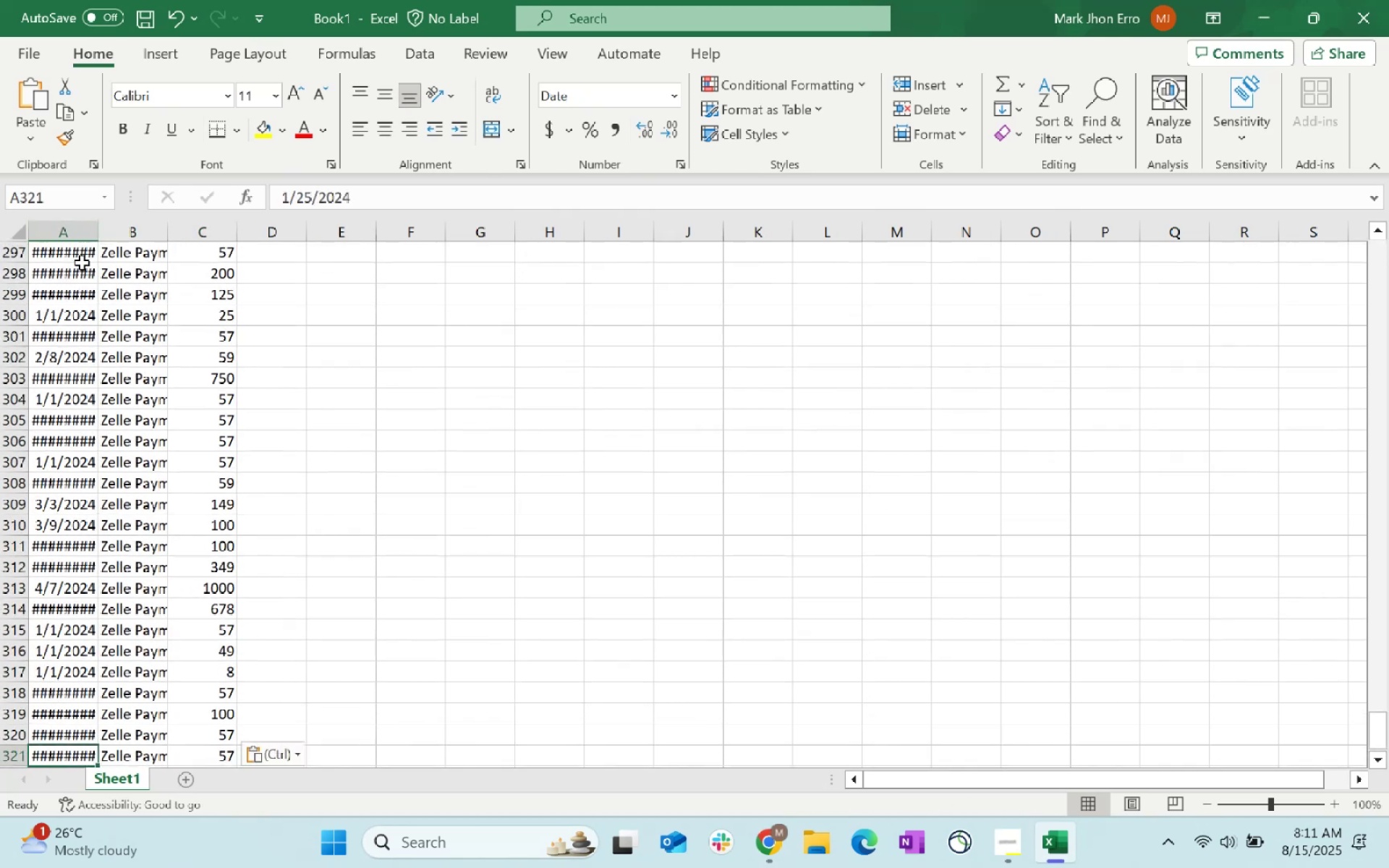 
key(ArrowDown)
 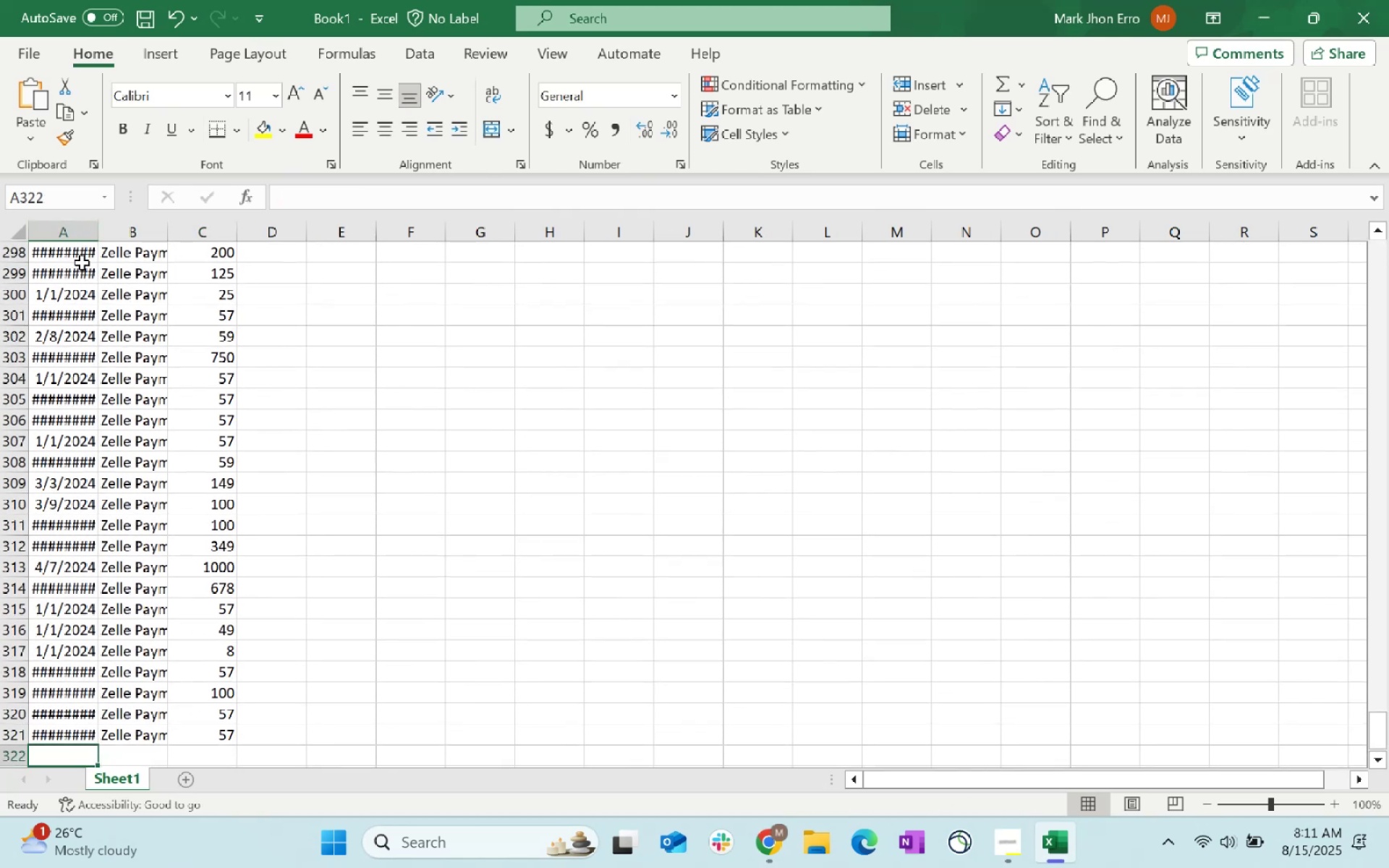 
key(Alt+AltLeft)
 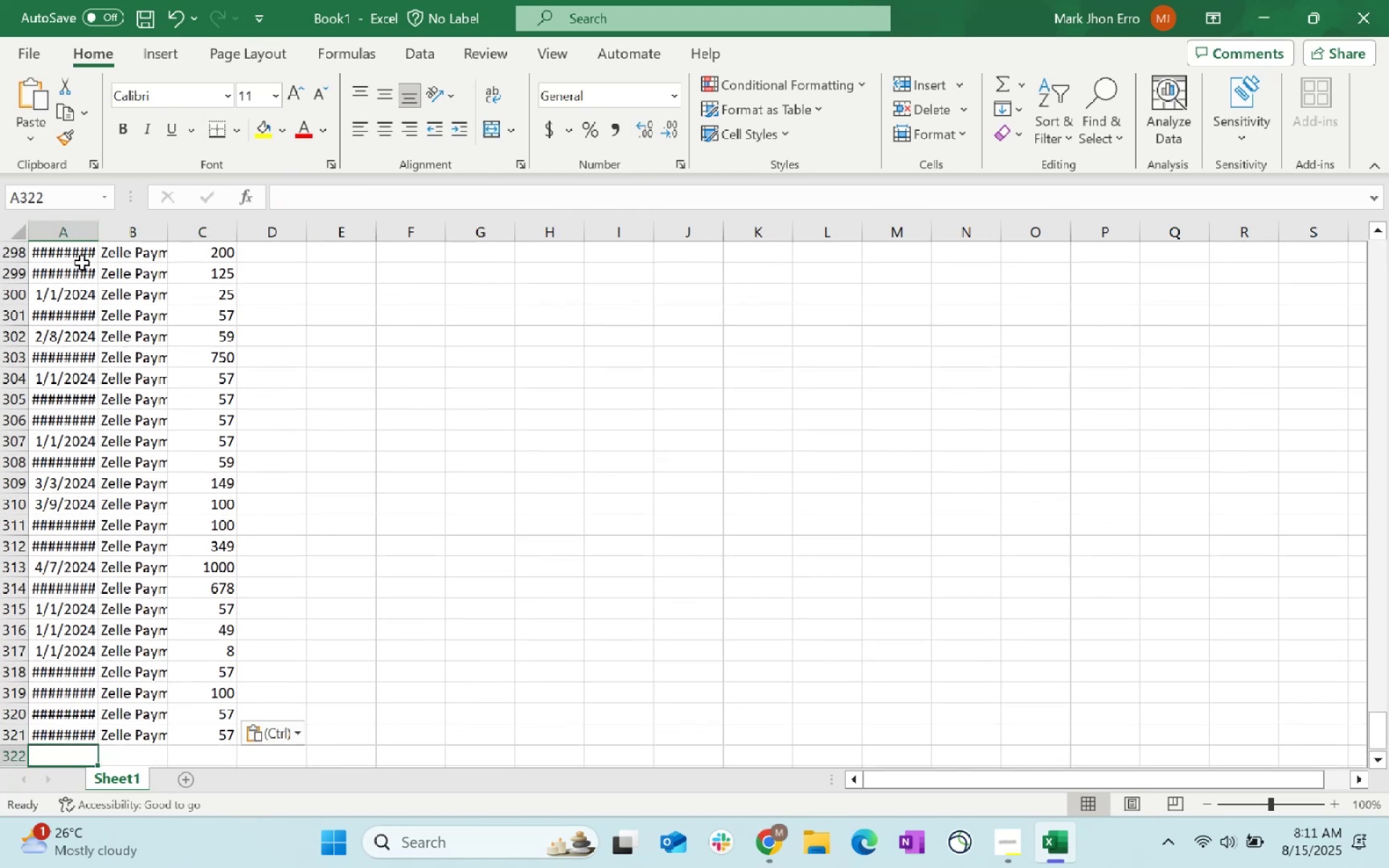 
key(Alt+Tab)
 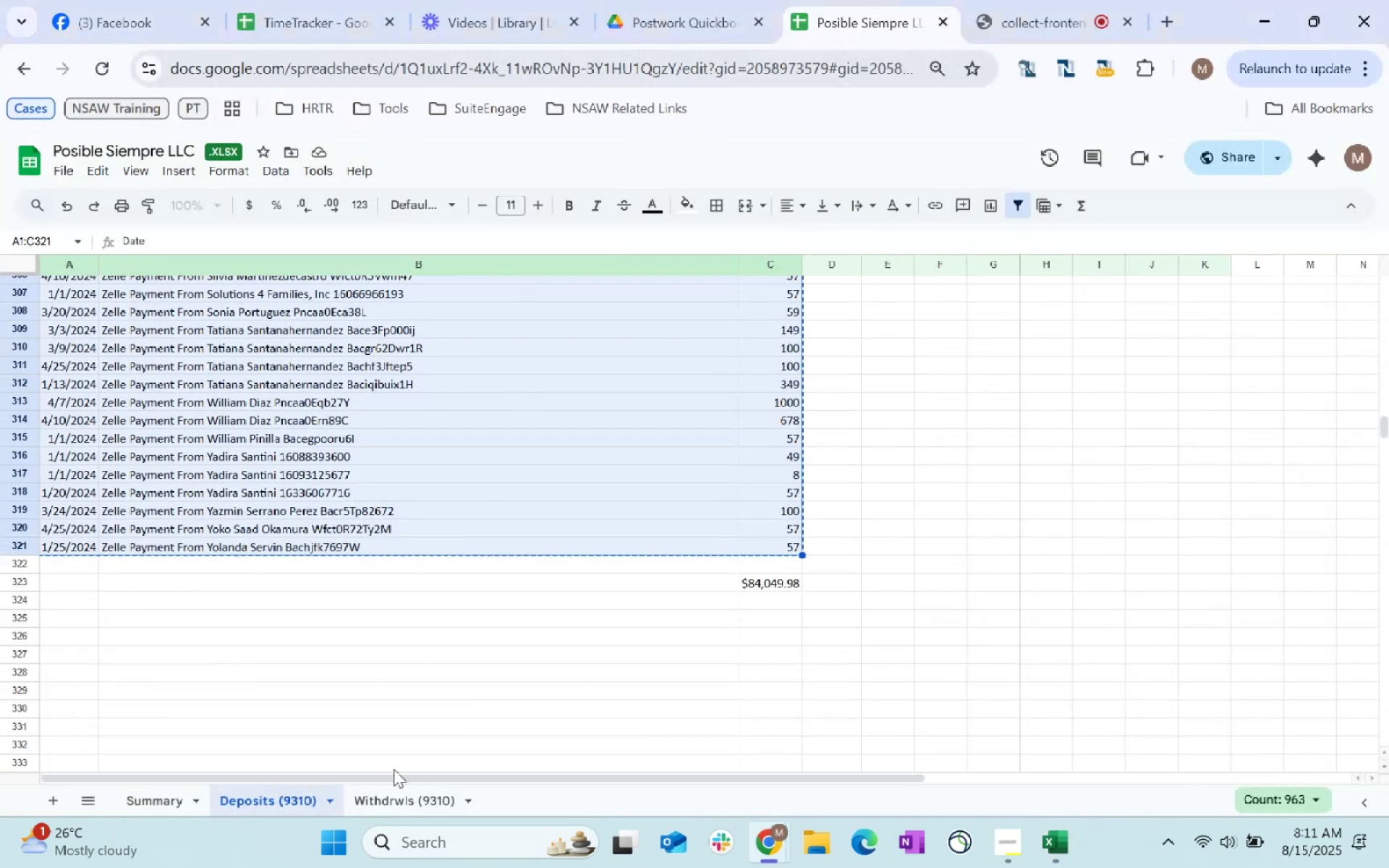 
left_click([399, 809])
 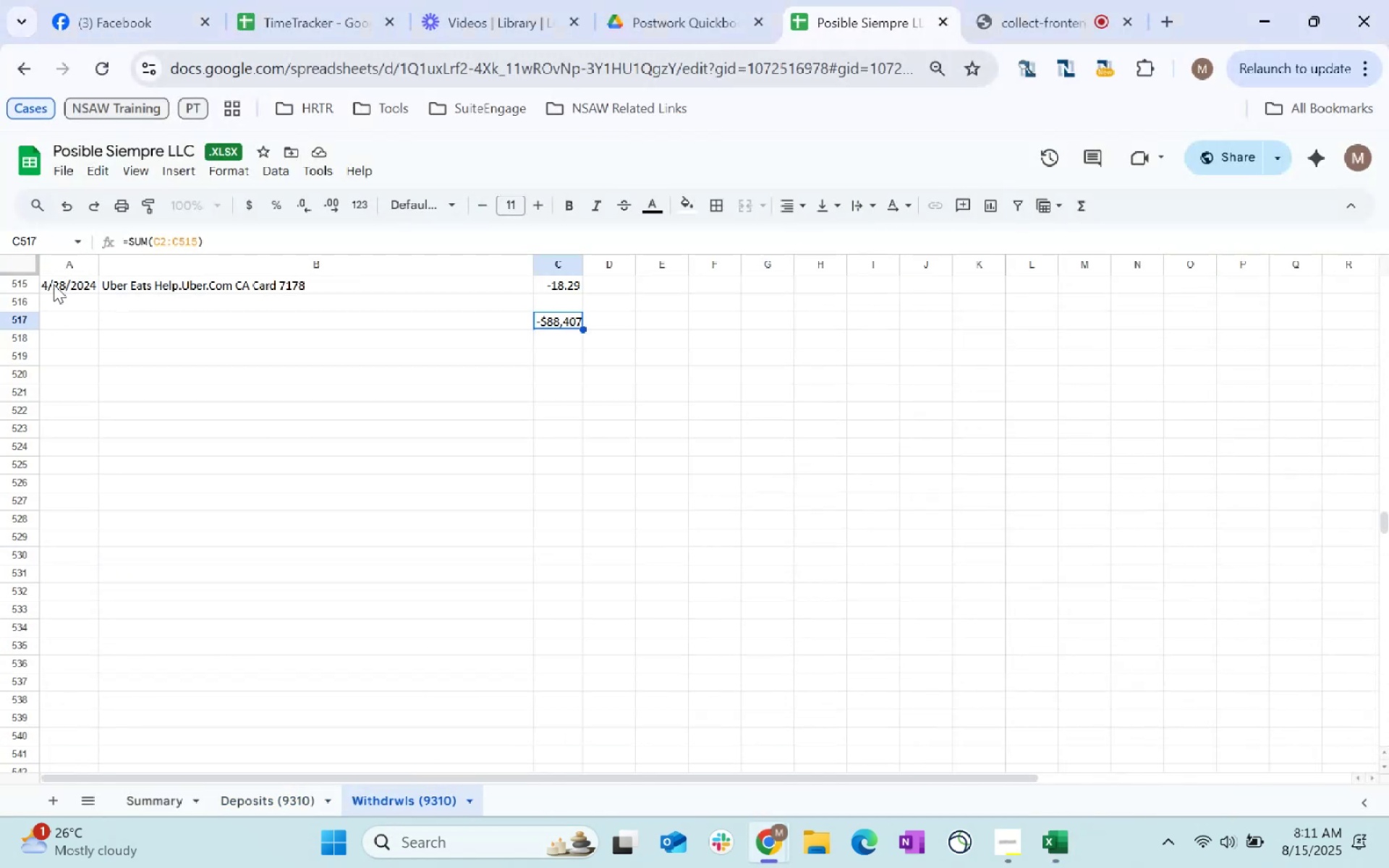 
key(Control+ArrowUp)
 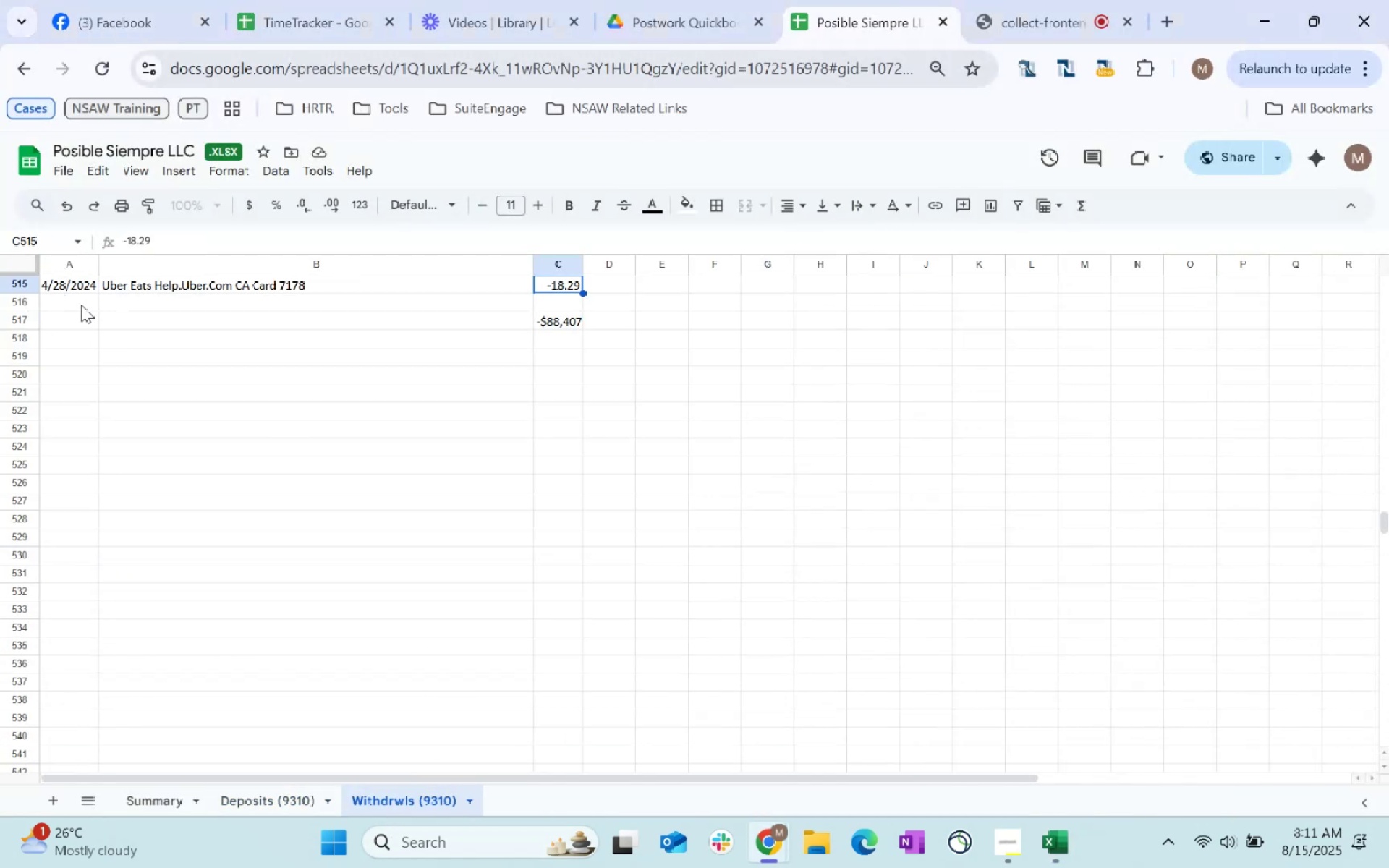 
key(Control+ArrowUp)
 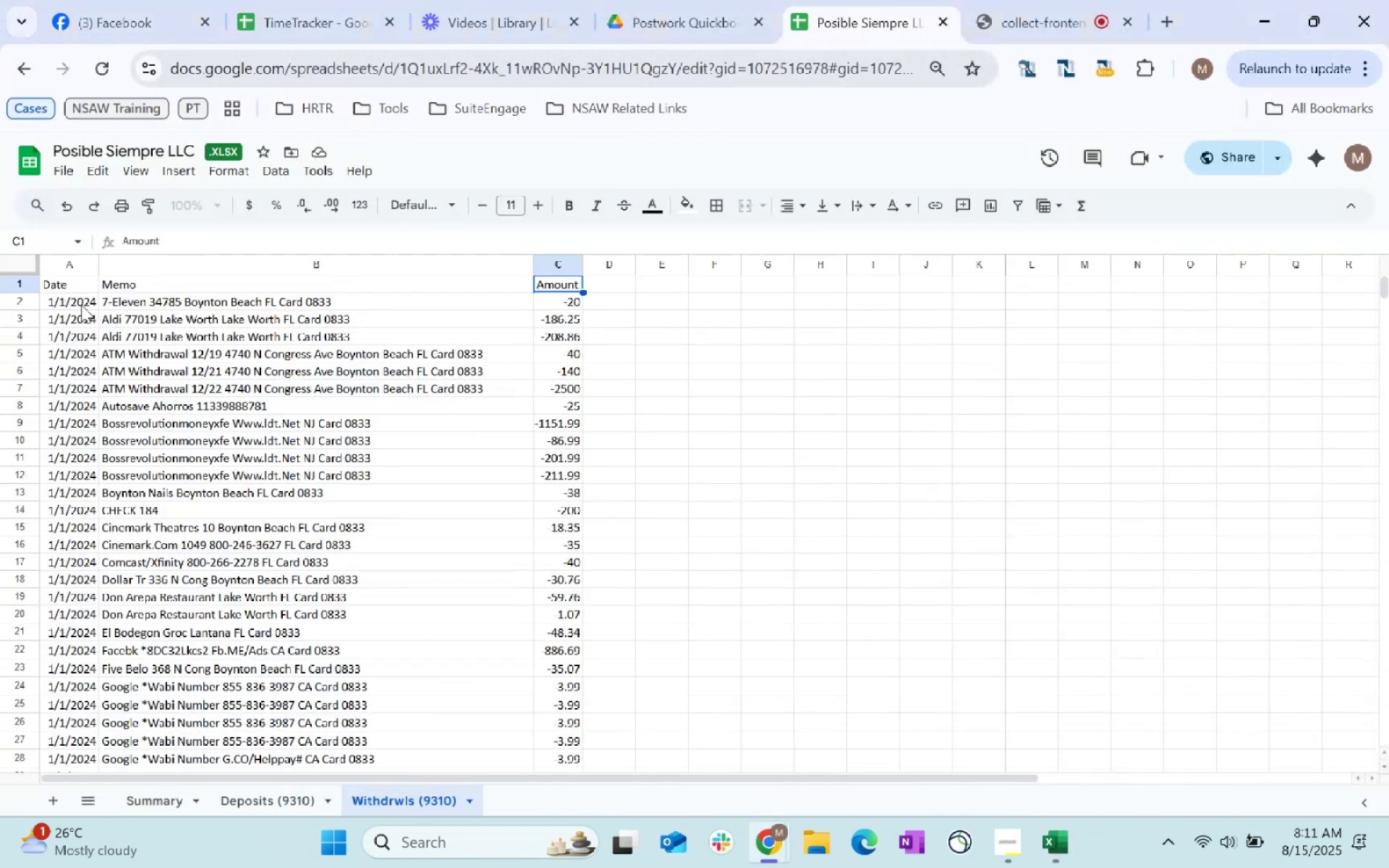 
key(Control+ArrowUp)
 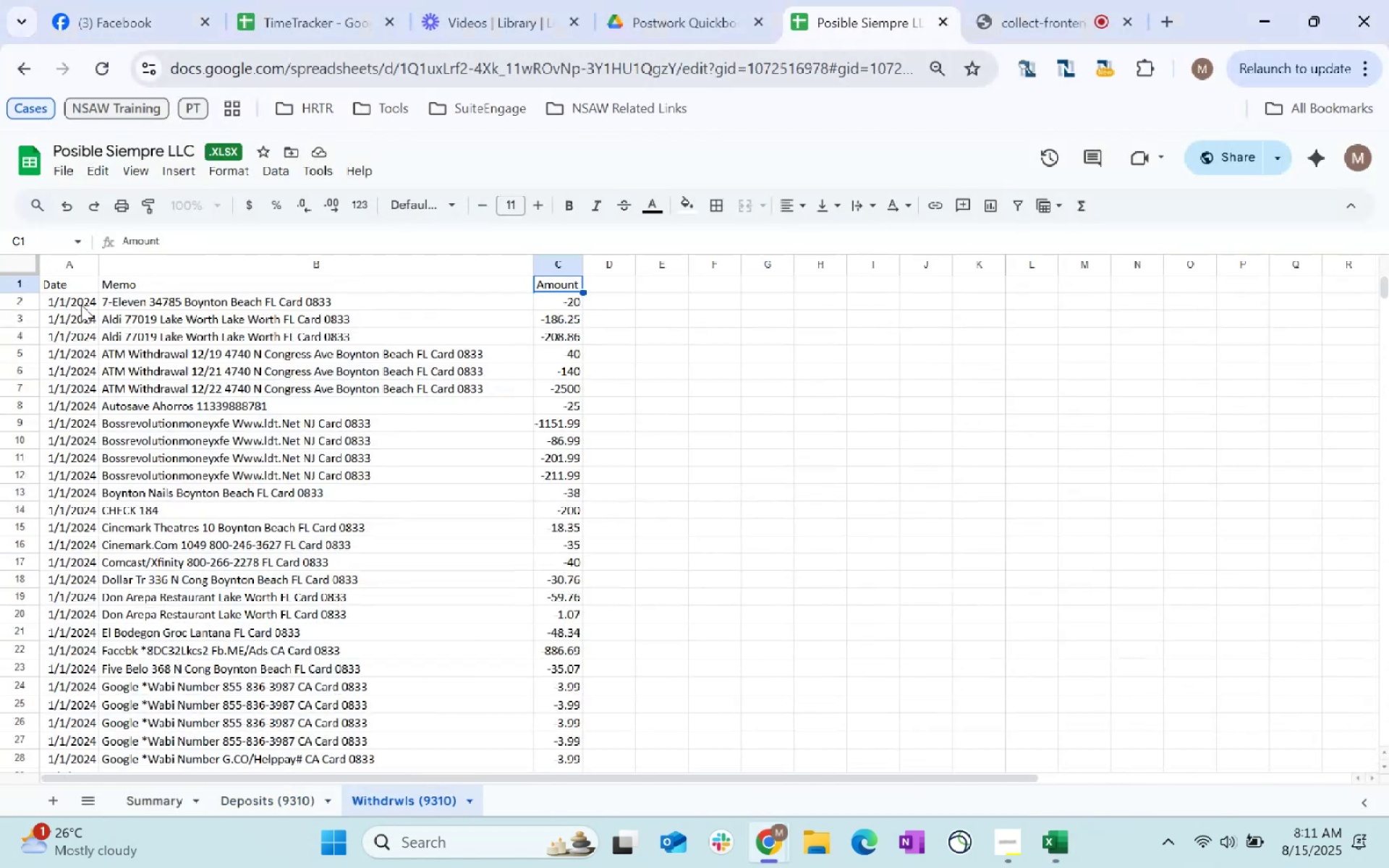 
key(Control+ArrowUp)
 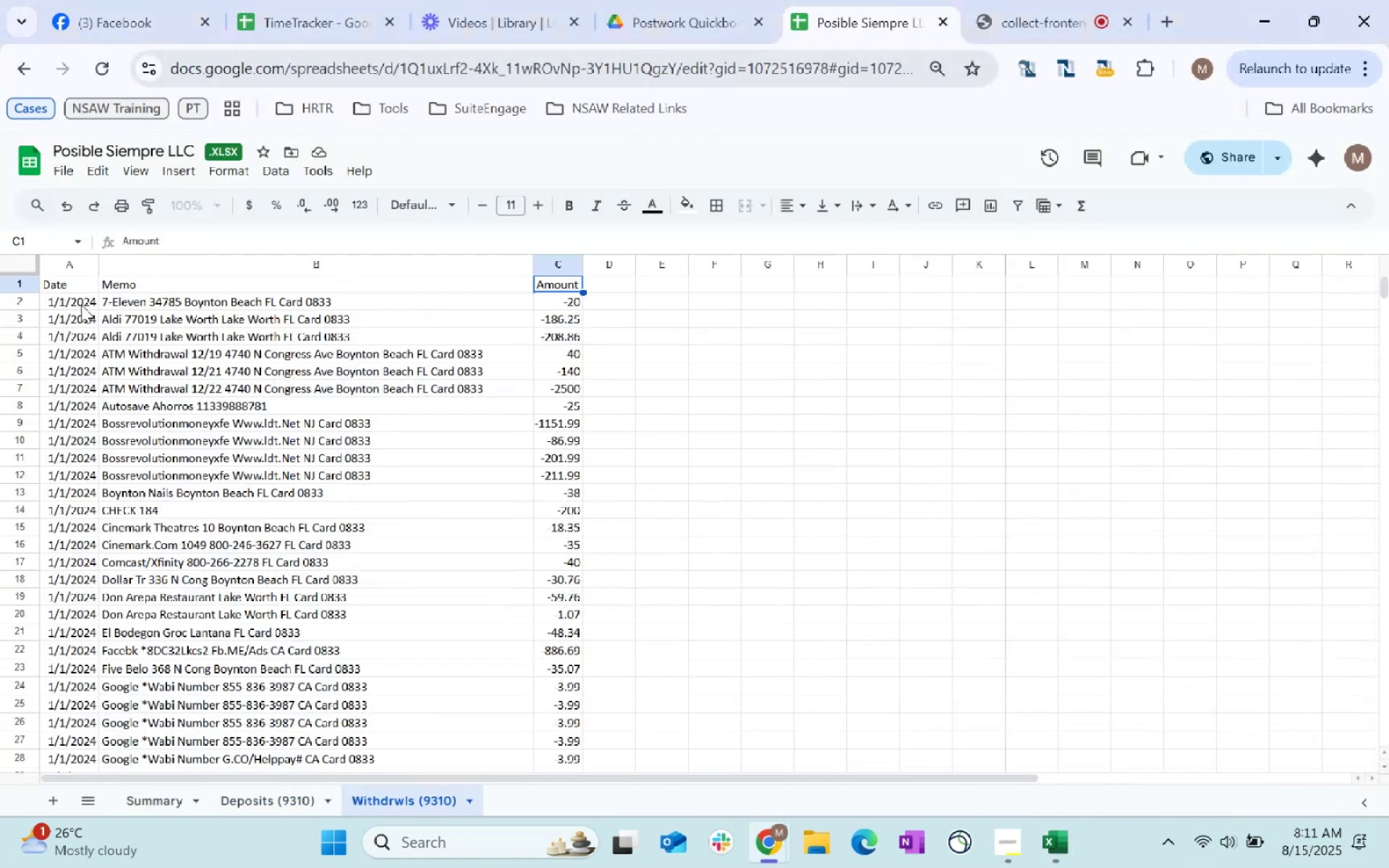 
key(Control+ArrowLeft)
 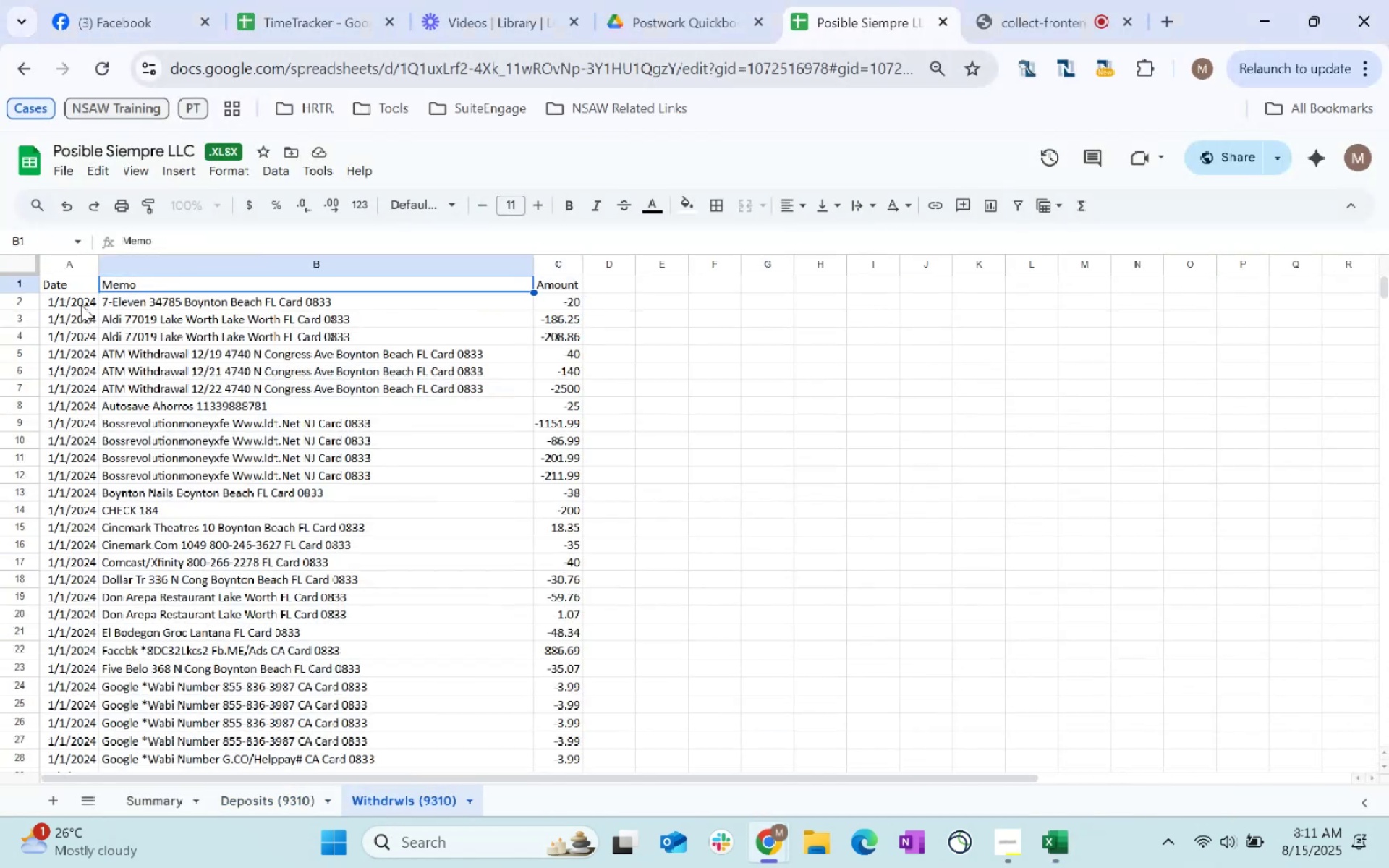 
key(Control+ArrowLeft)
 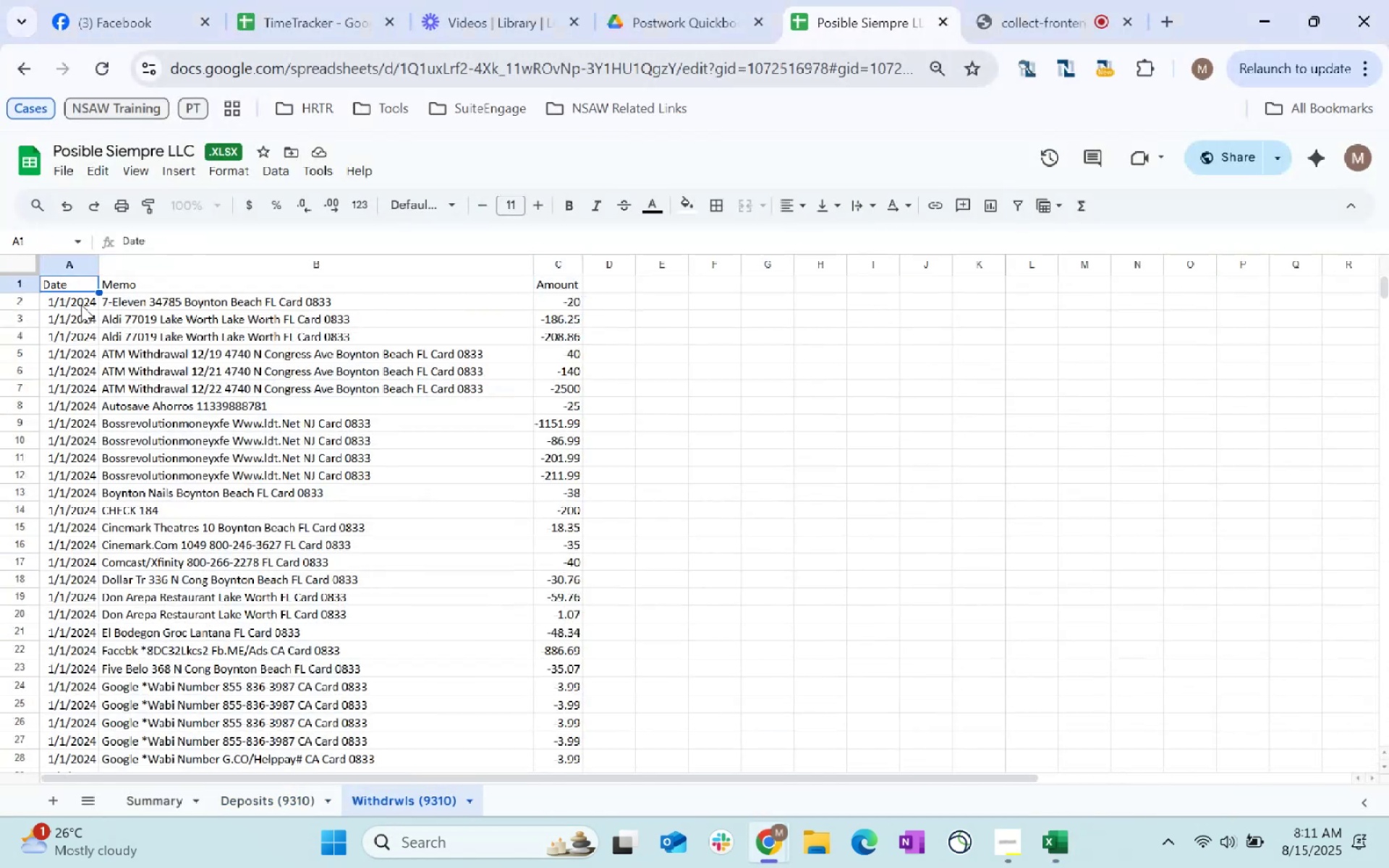 
key(Control+ArrowDown)
 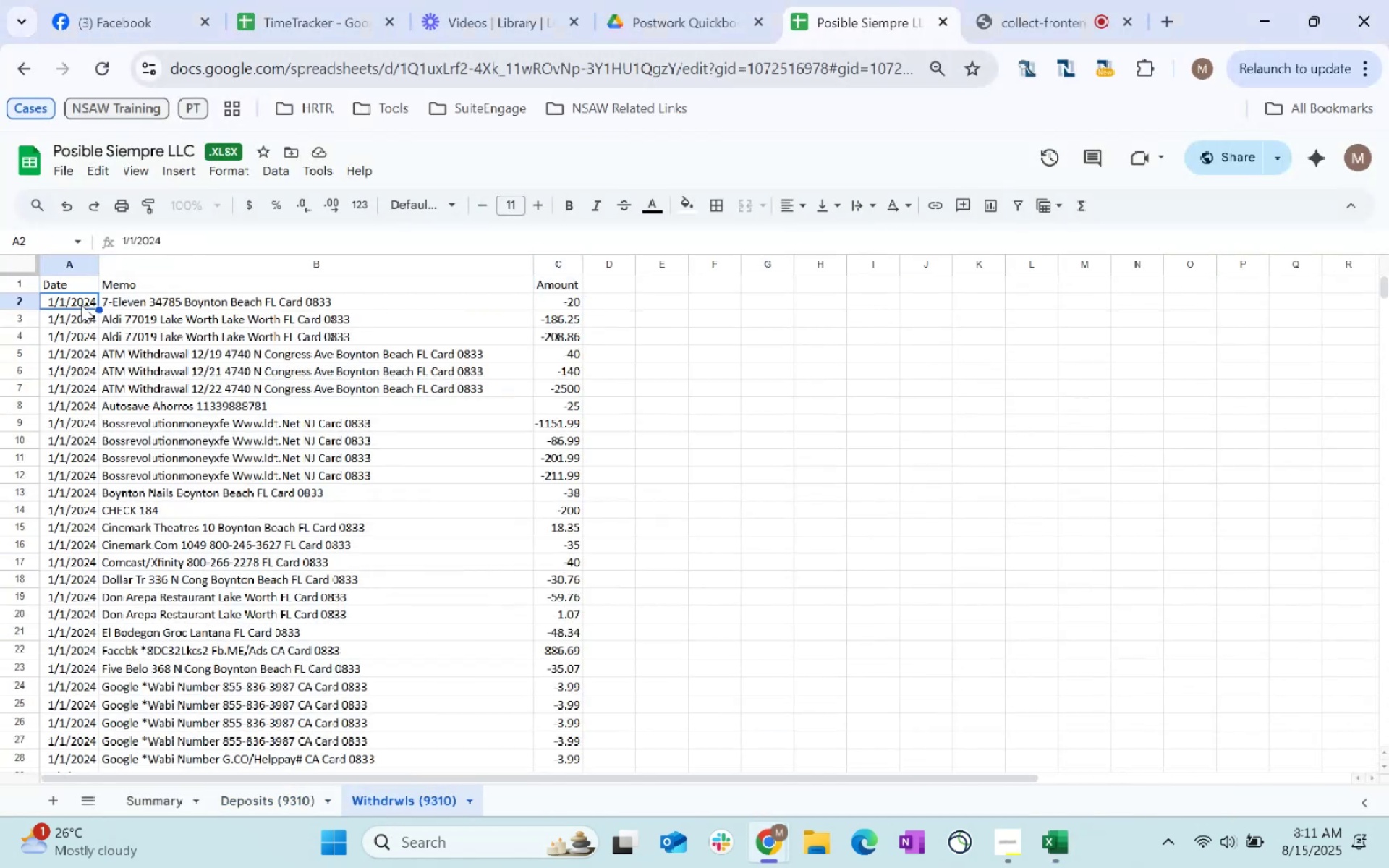 
hold_key(key=ControlLeft, duration=1.18)
 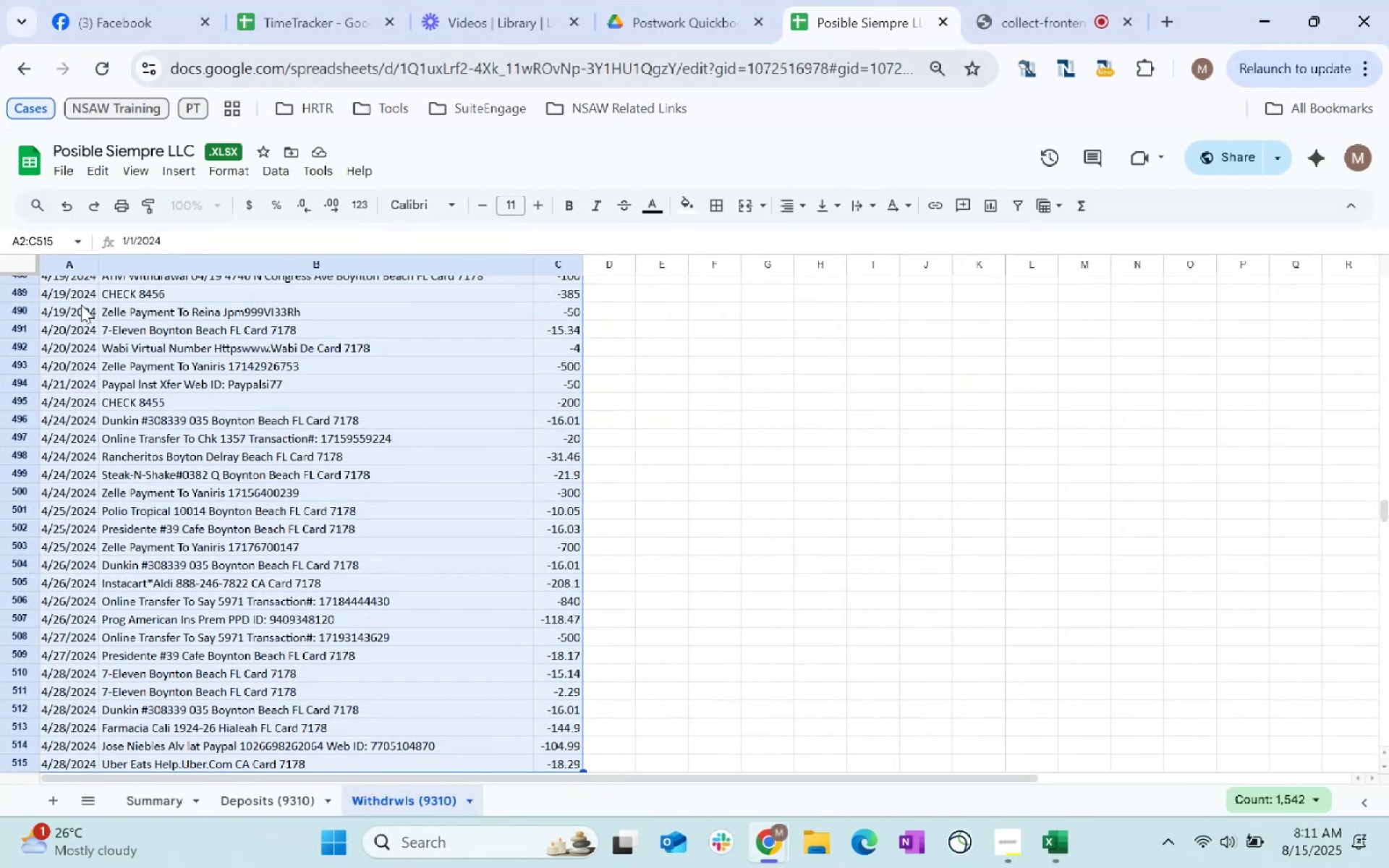 
key(Shift+ArrowRight)
 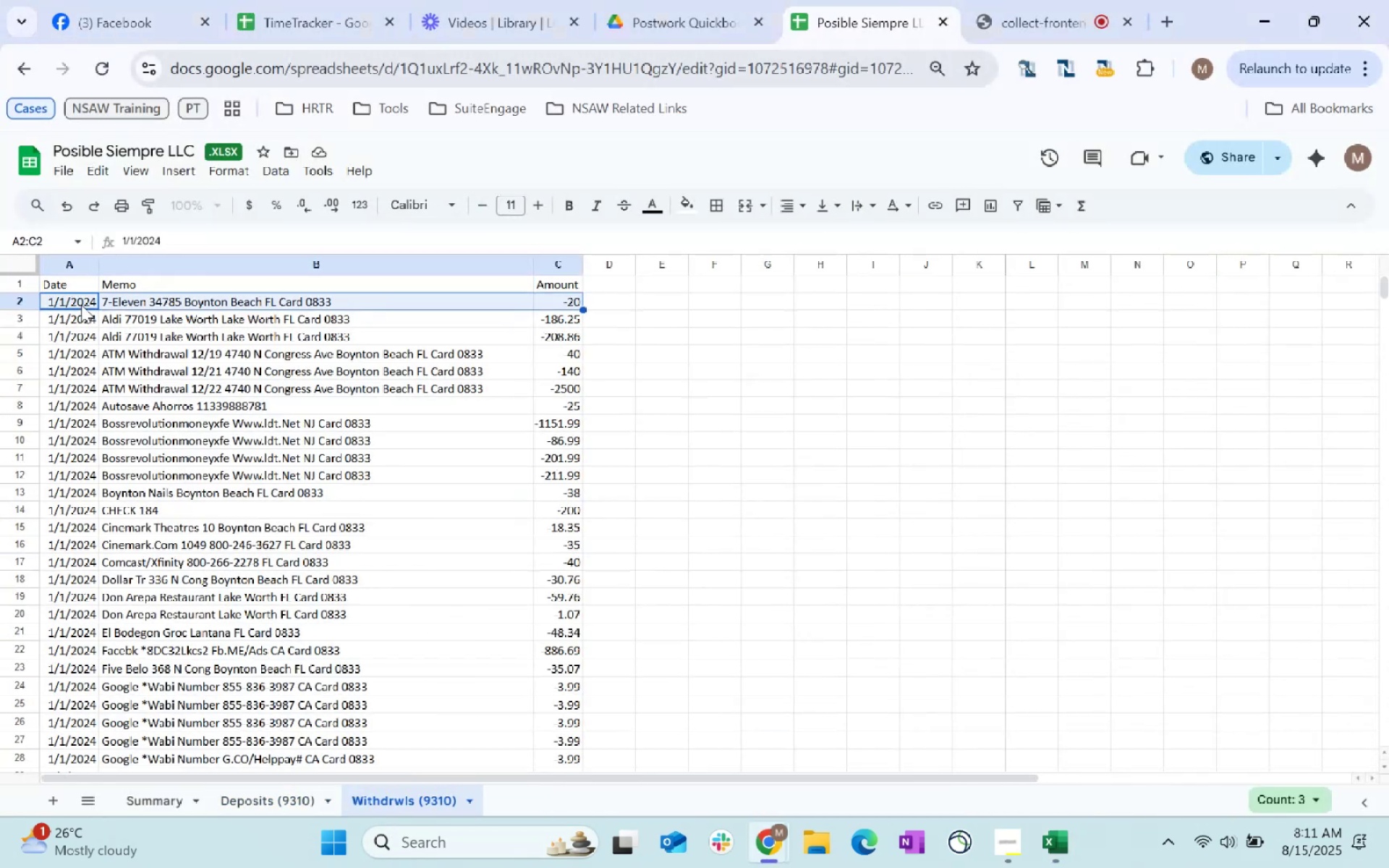 
key(Shift+ArrowDown)
 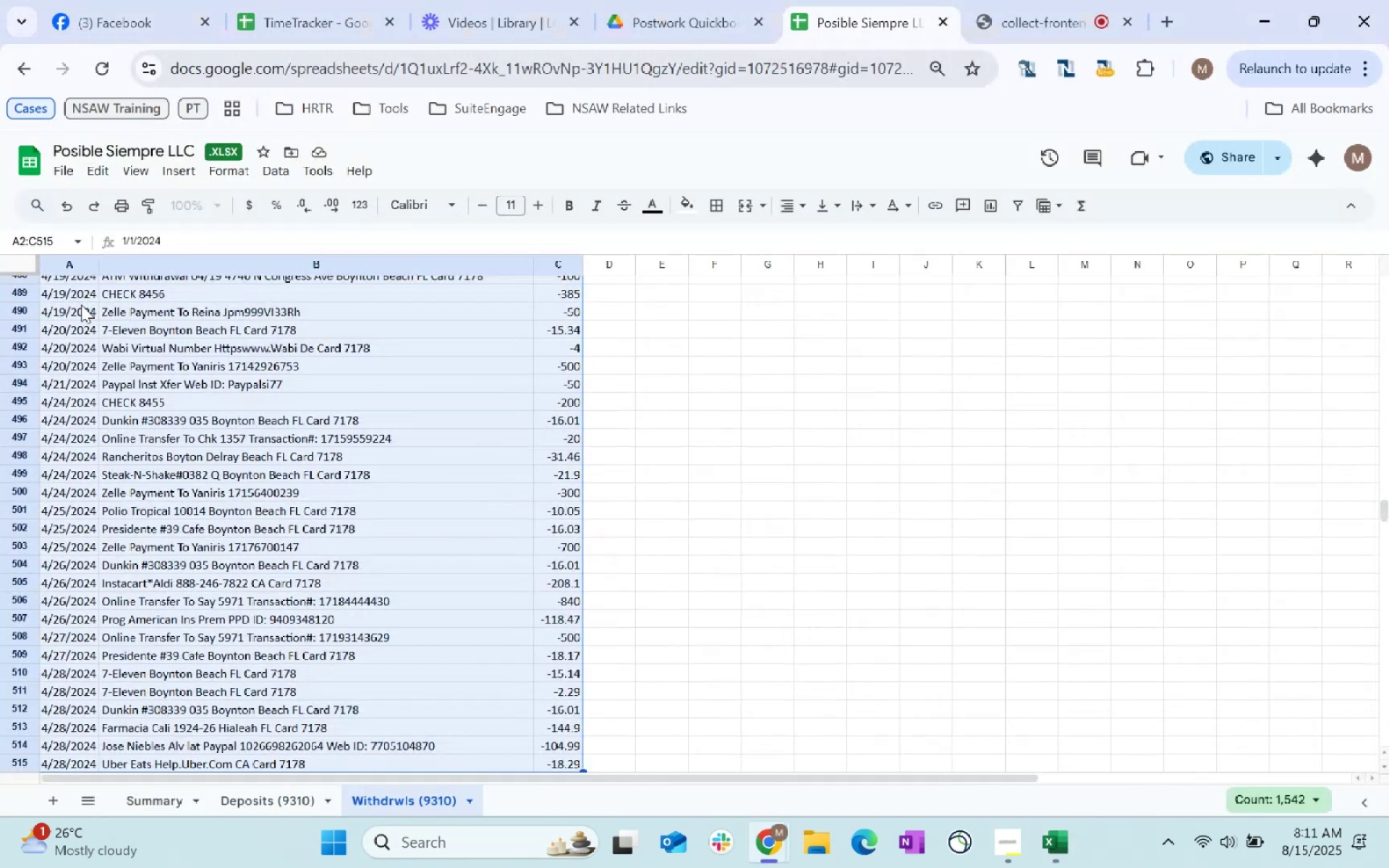 
key(Control+C)
 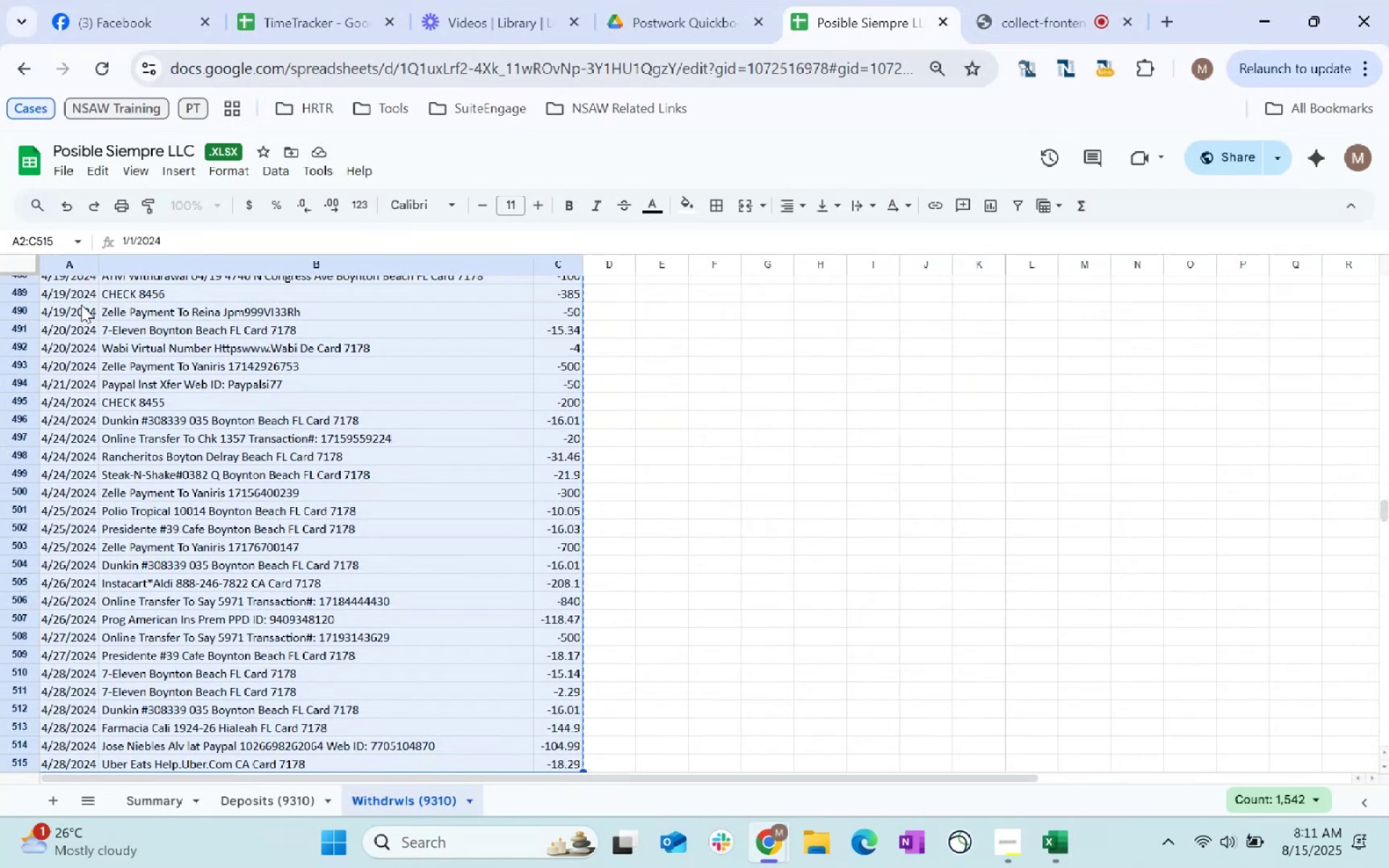 
key(Alt+AltLeft)
 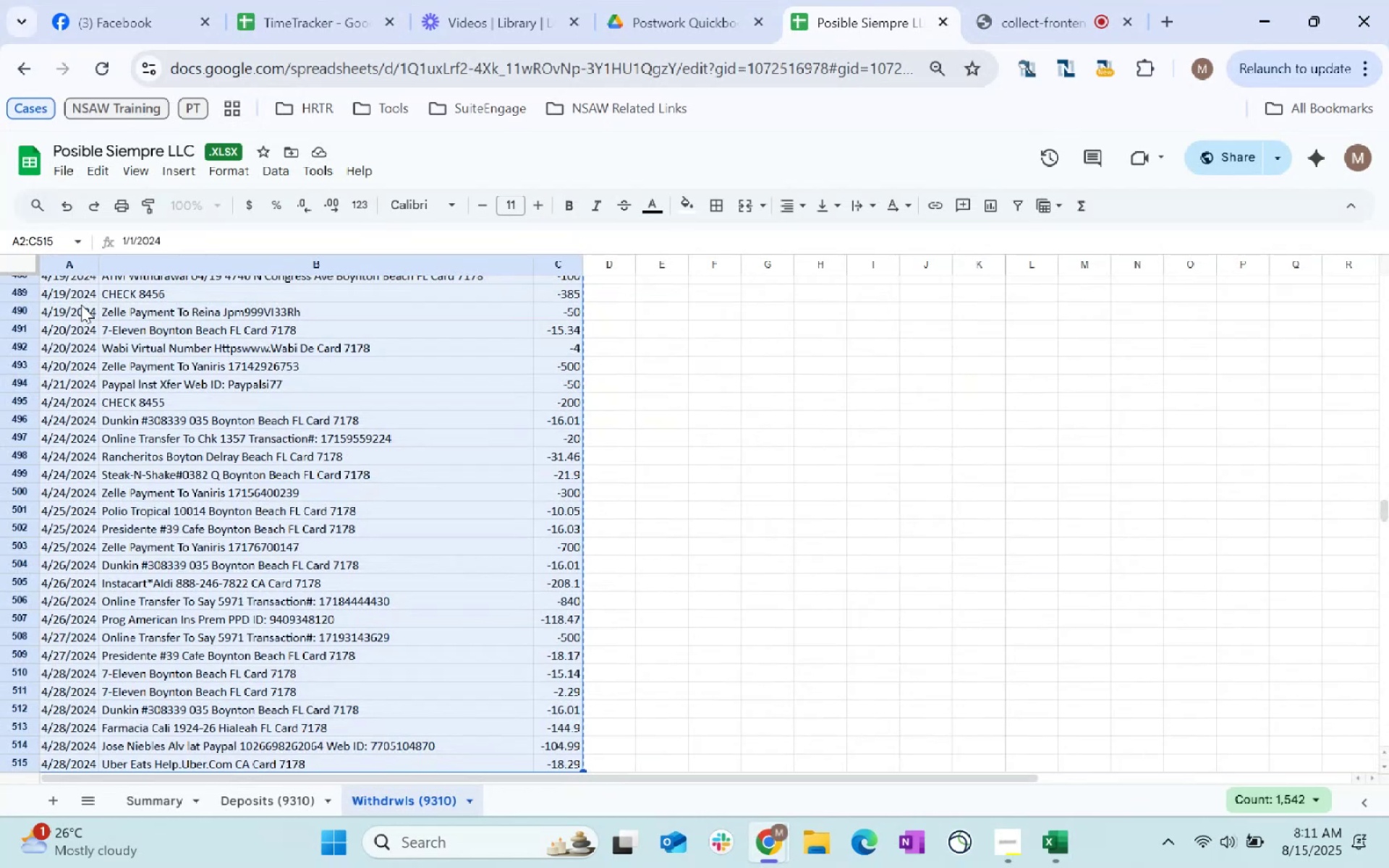 
key(Alt+Tab)
 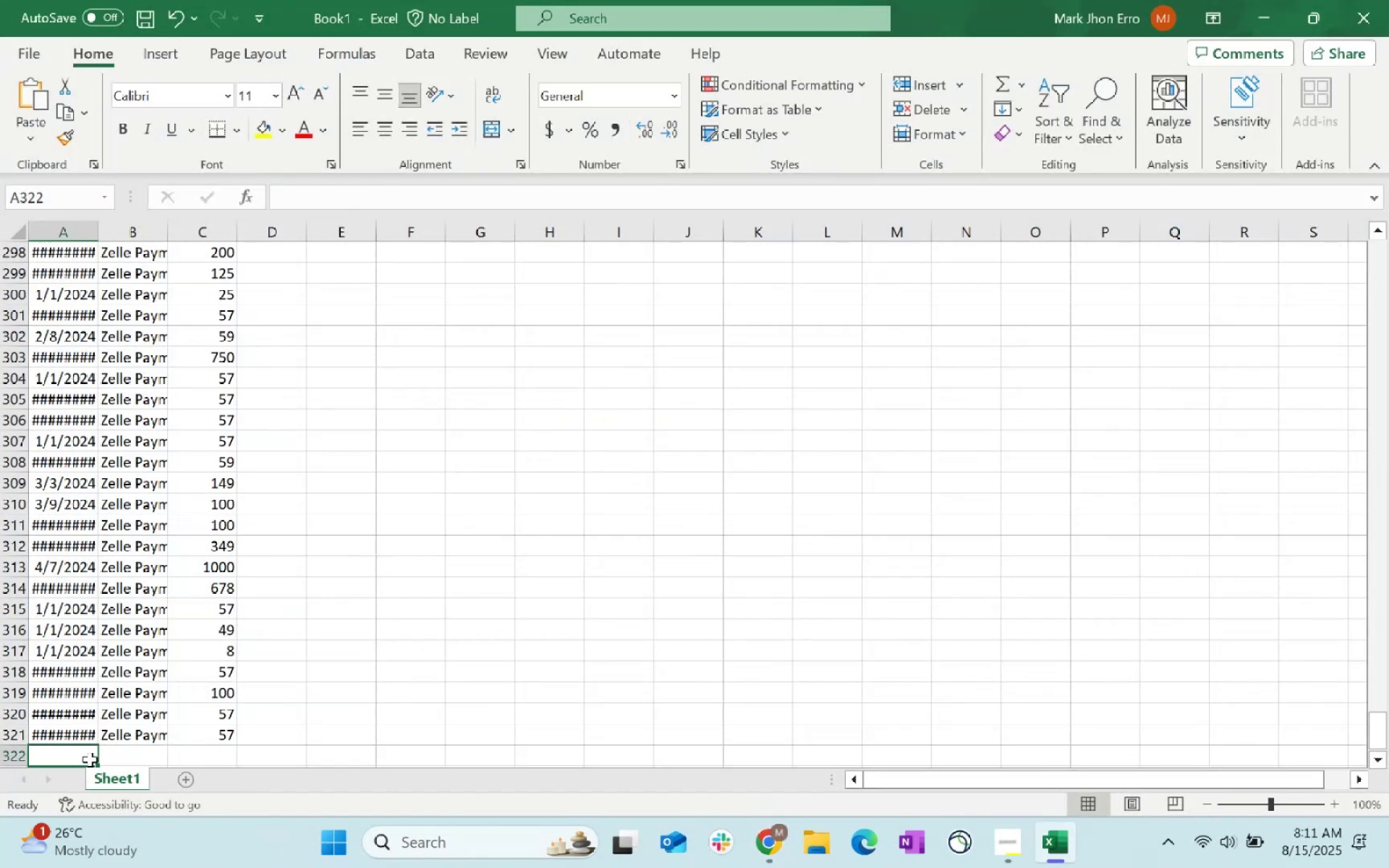 
right_click([80, 754])
 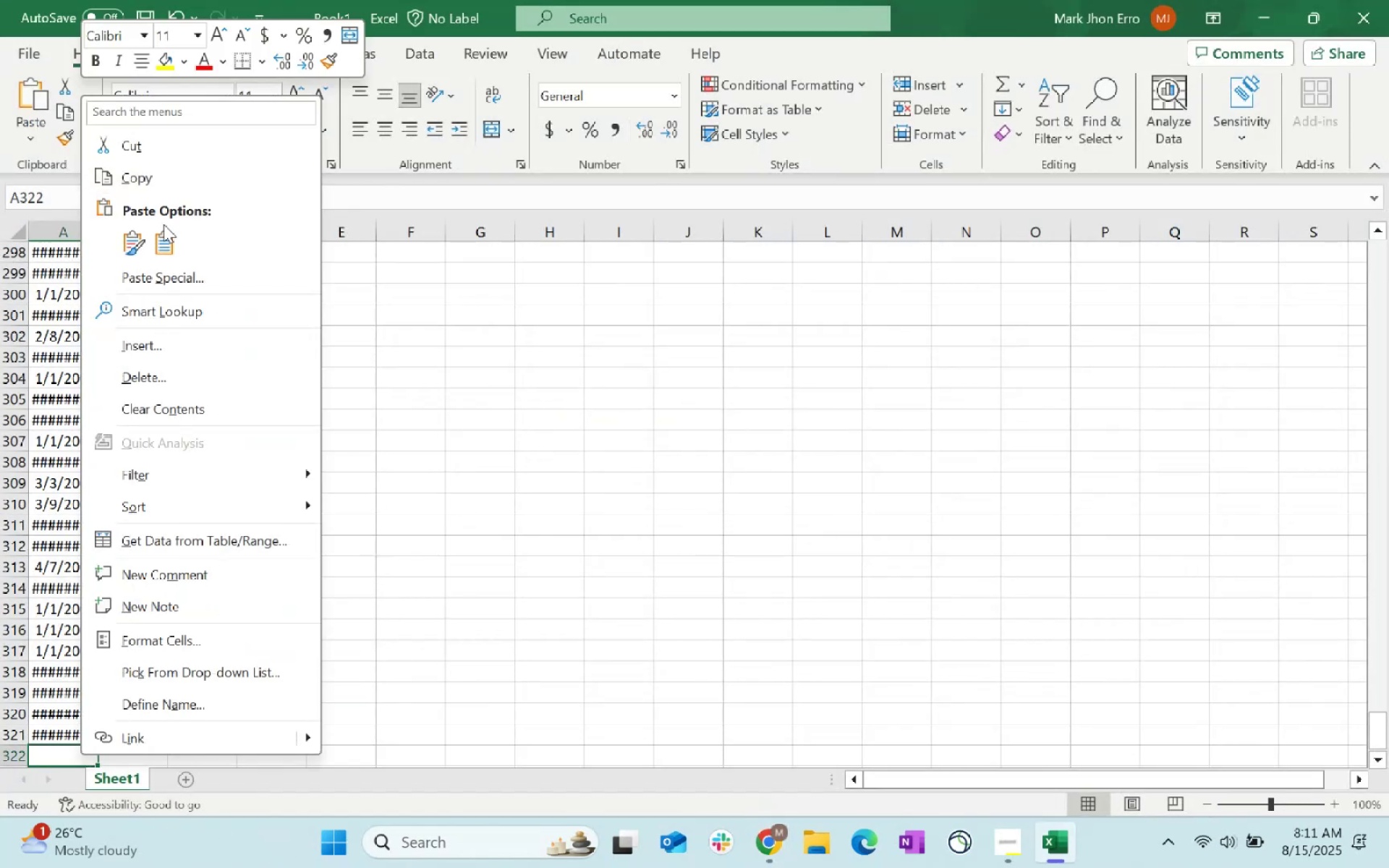 
left_click([166, 237])
 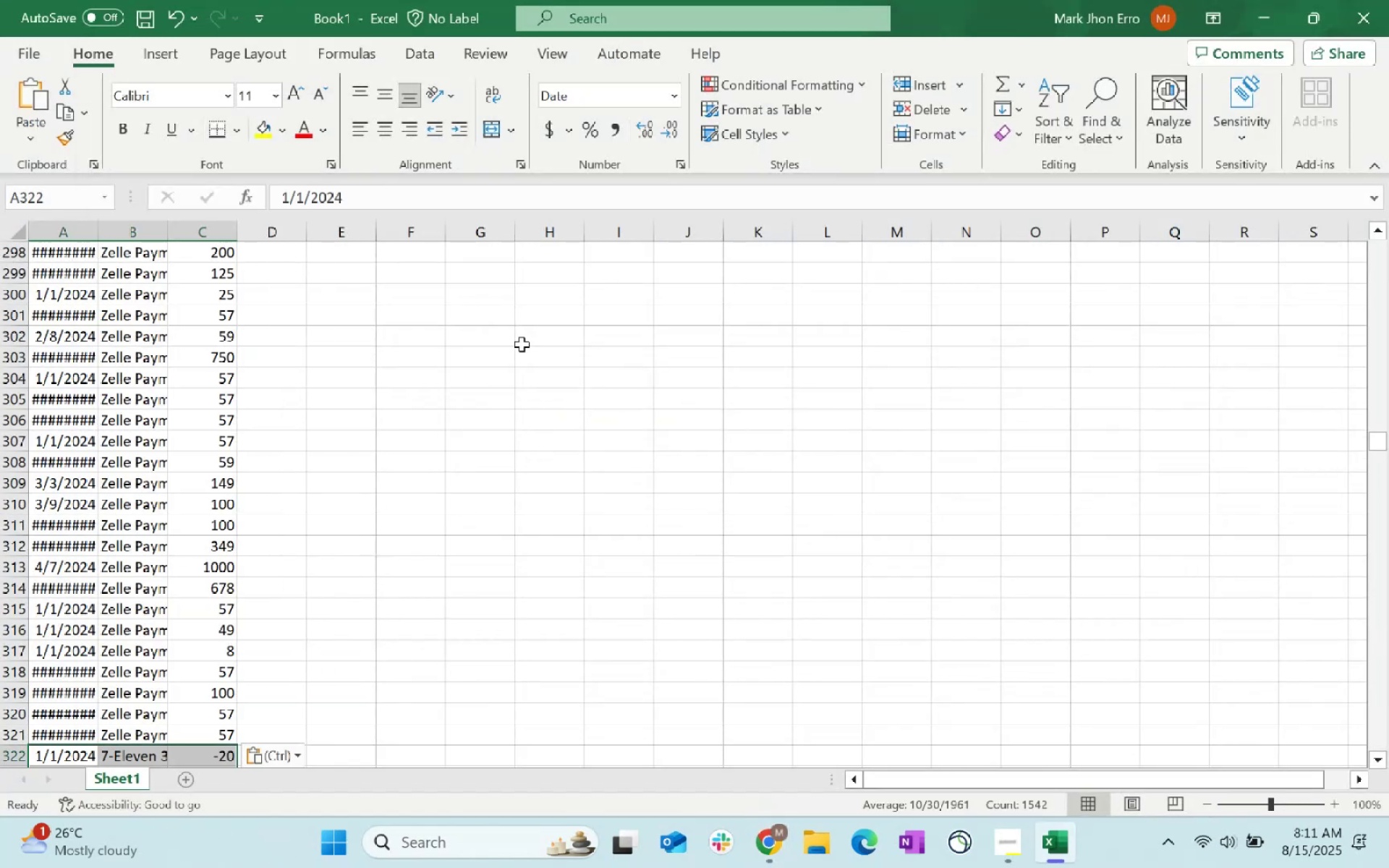 
scroll: coordinate [511, 363], scroll_direction: down, amount: 176.0
 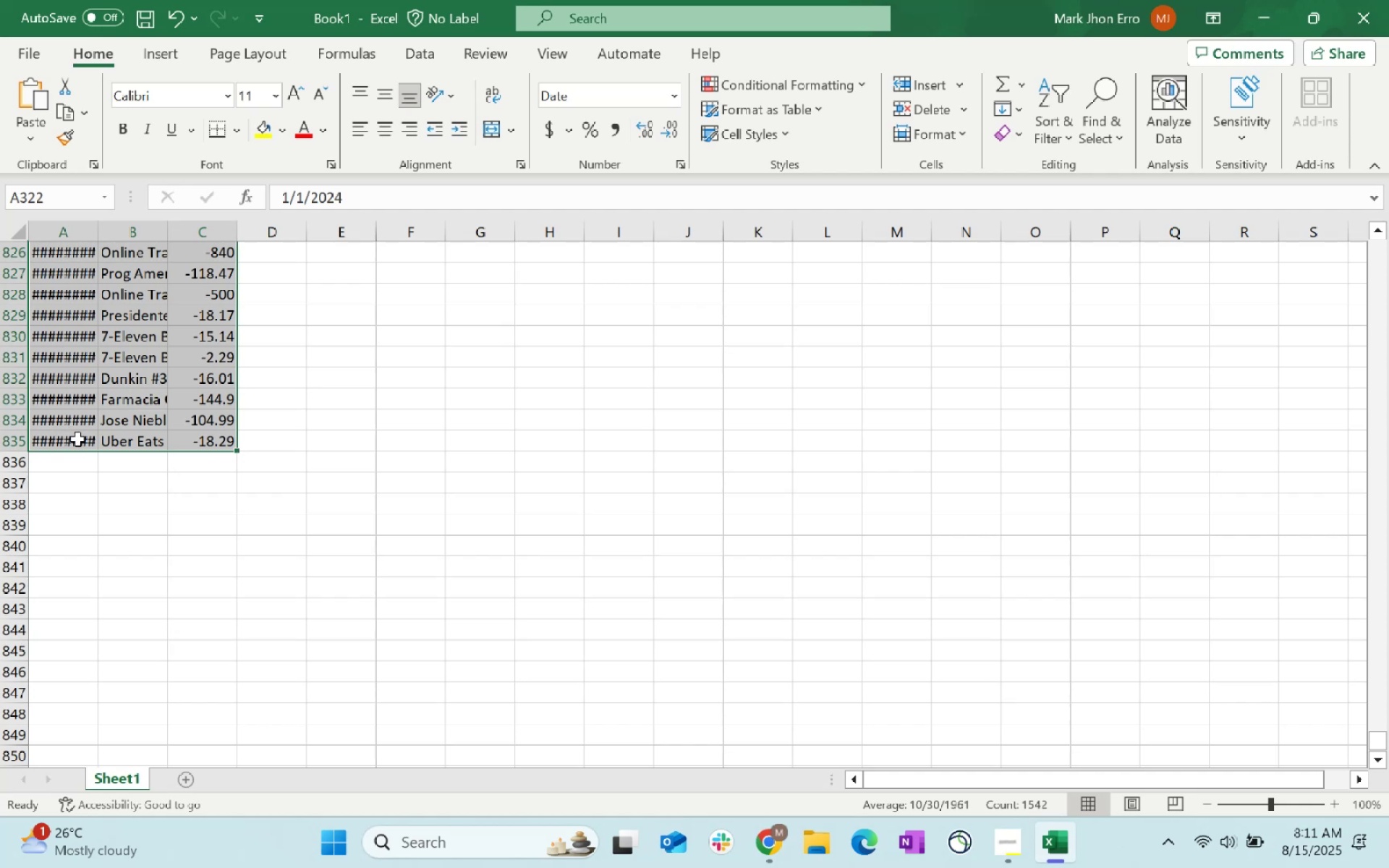 
left_click([136, 469])
 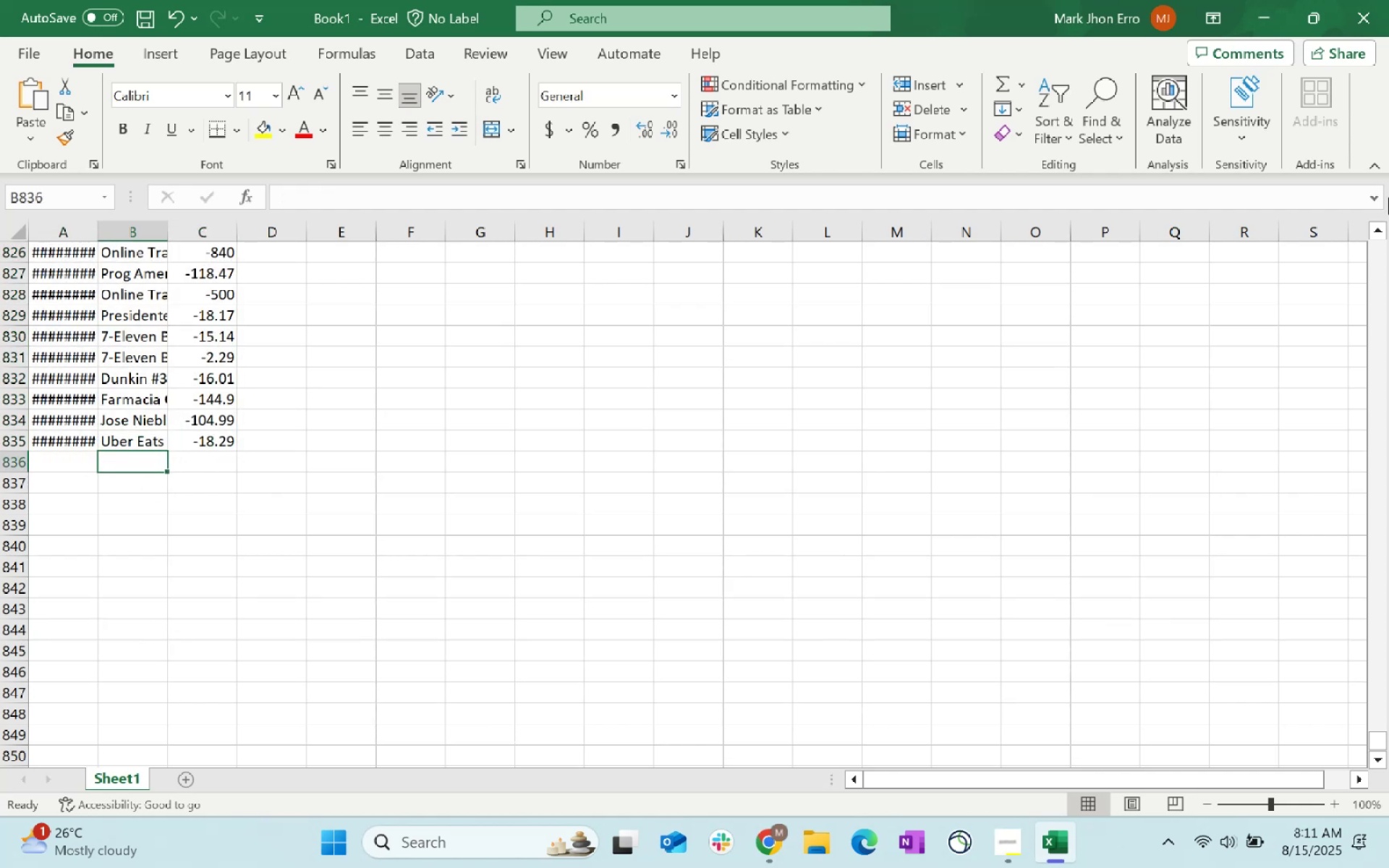 
key(ArrowLeft)
 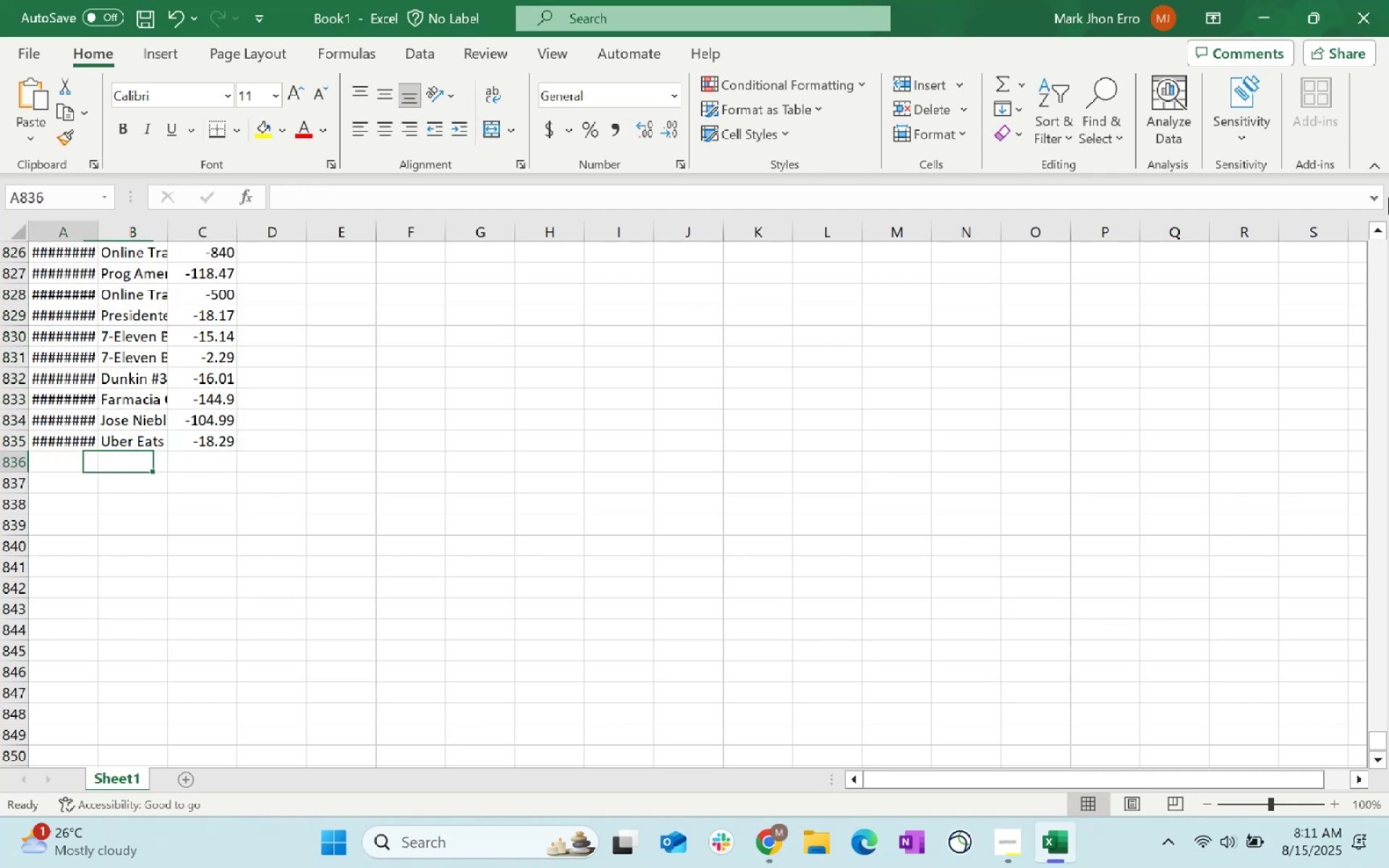 
key(ArrowLeft)
 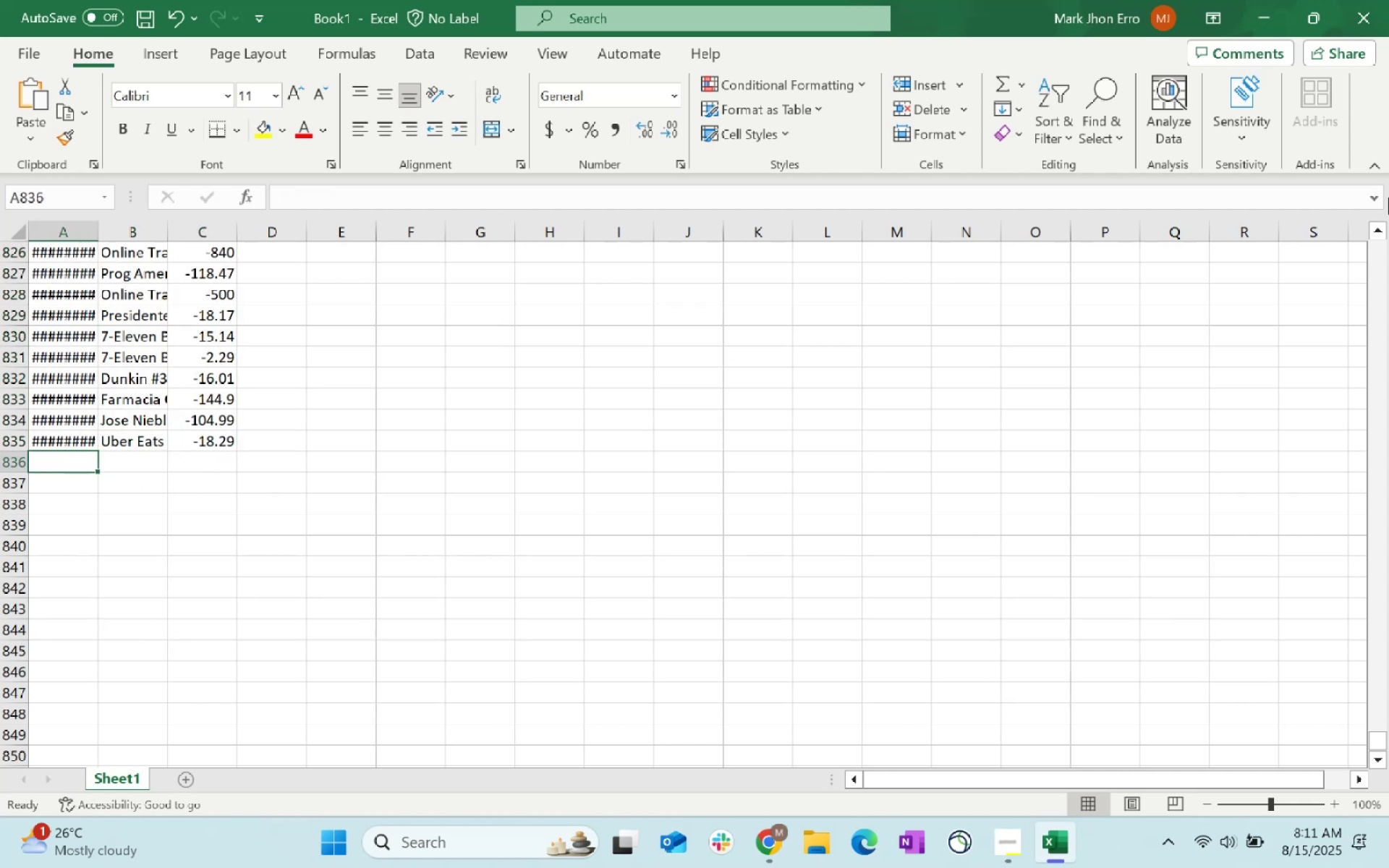 
key(ArrowRight)
 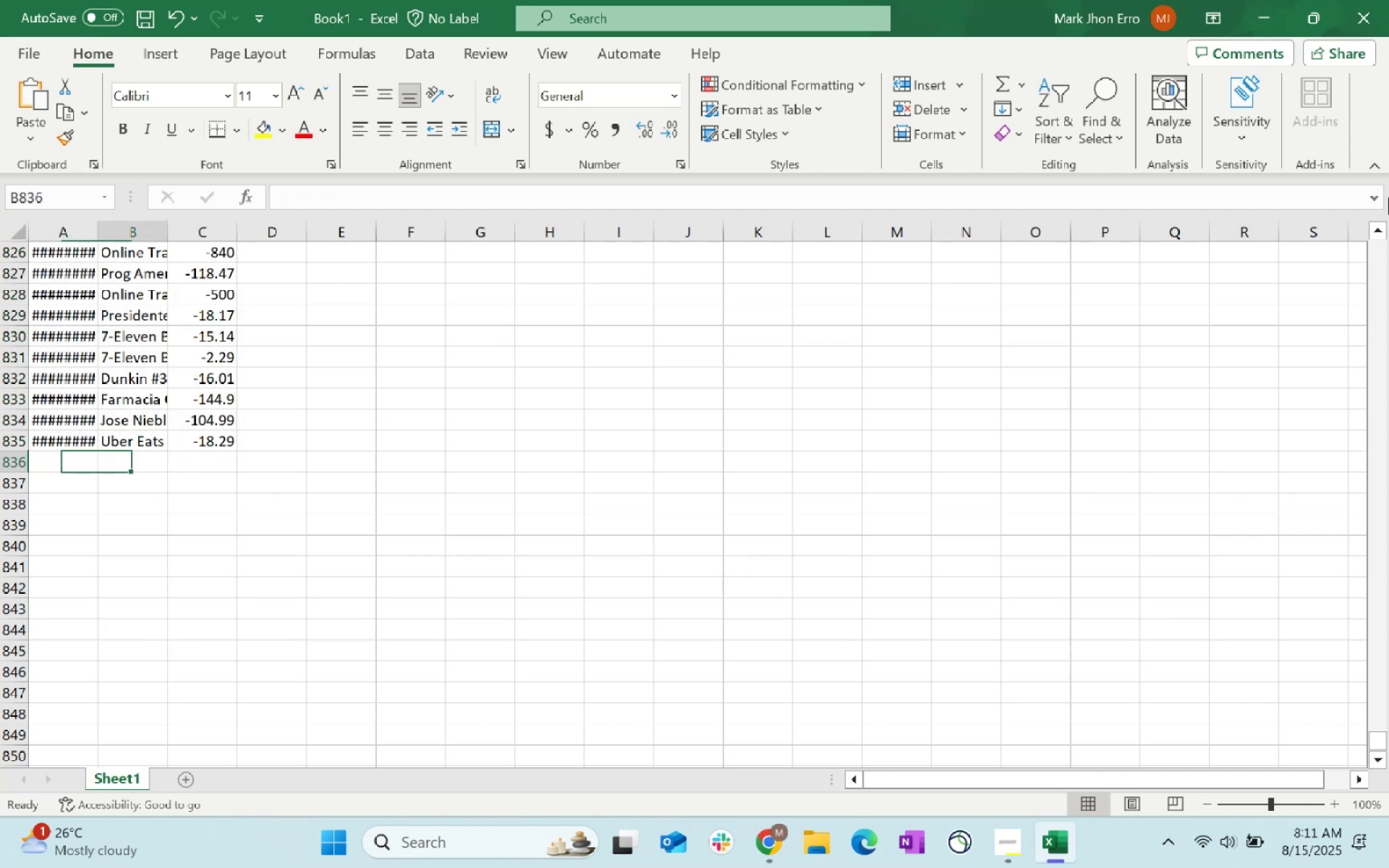 
key(ArrowRight)
 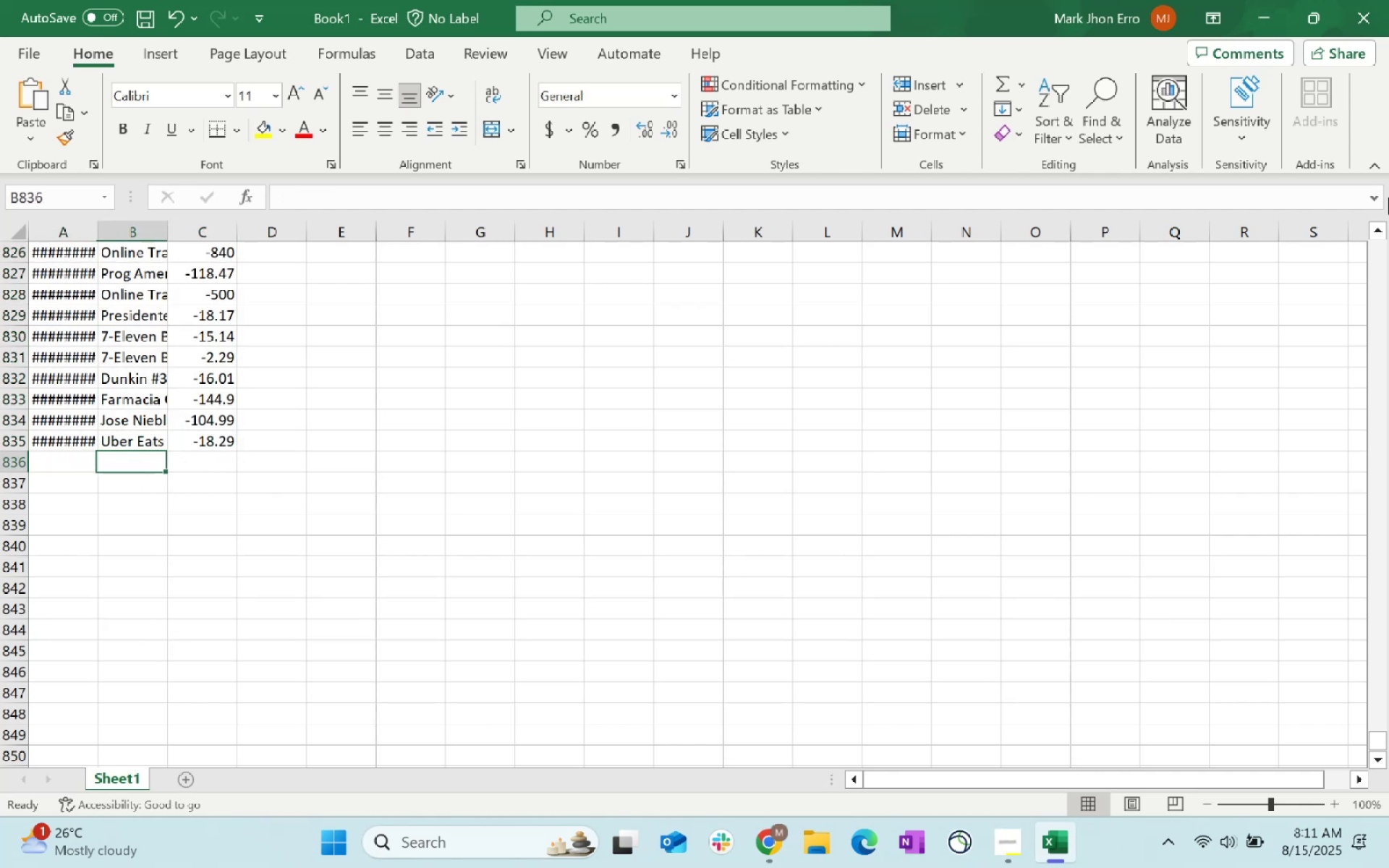 
key(ArrowRight)
 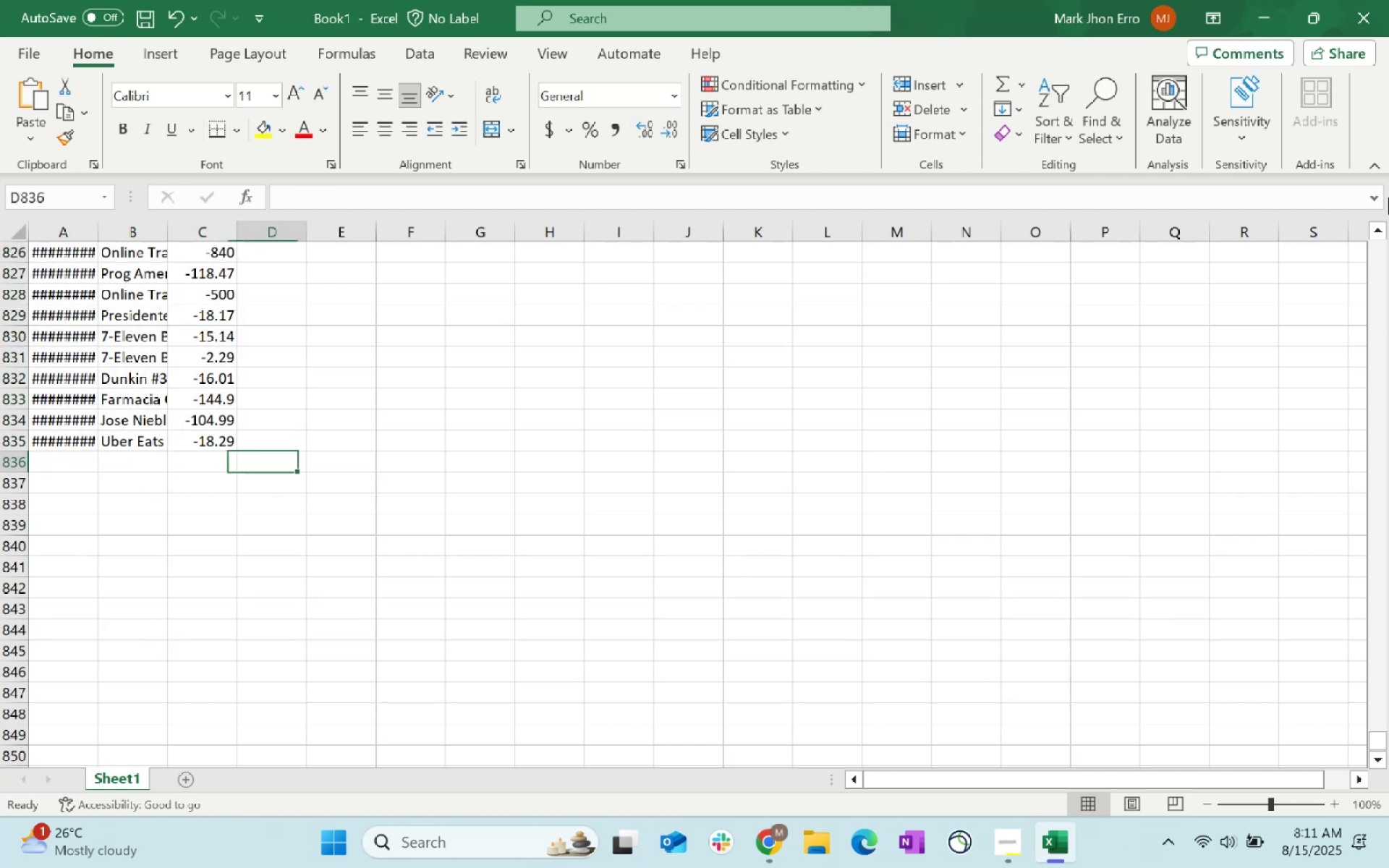 
key(ArrowLeft)
 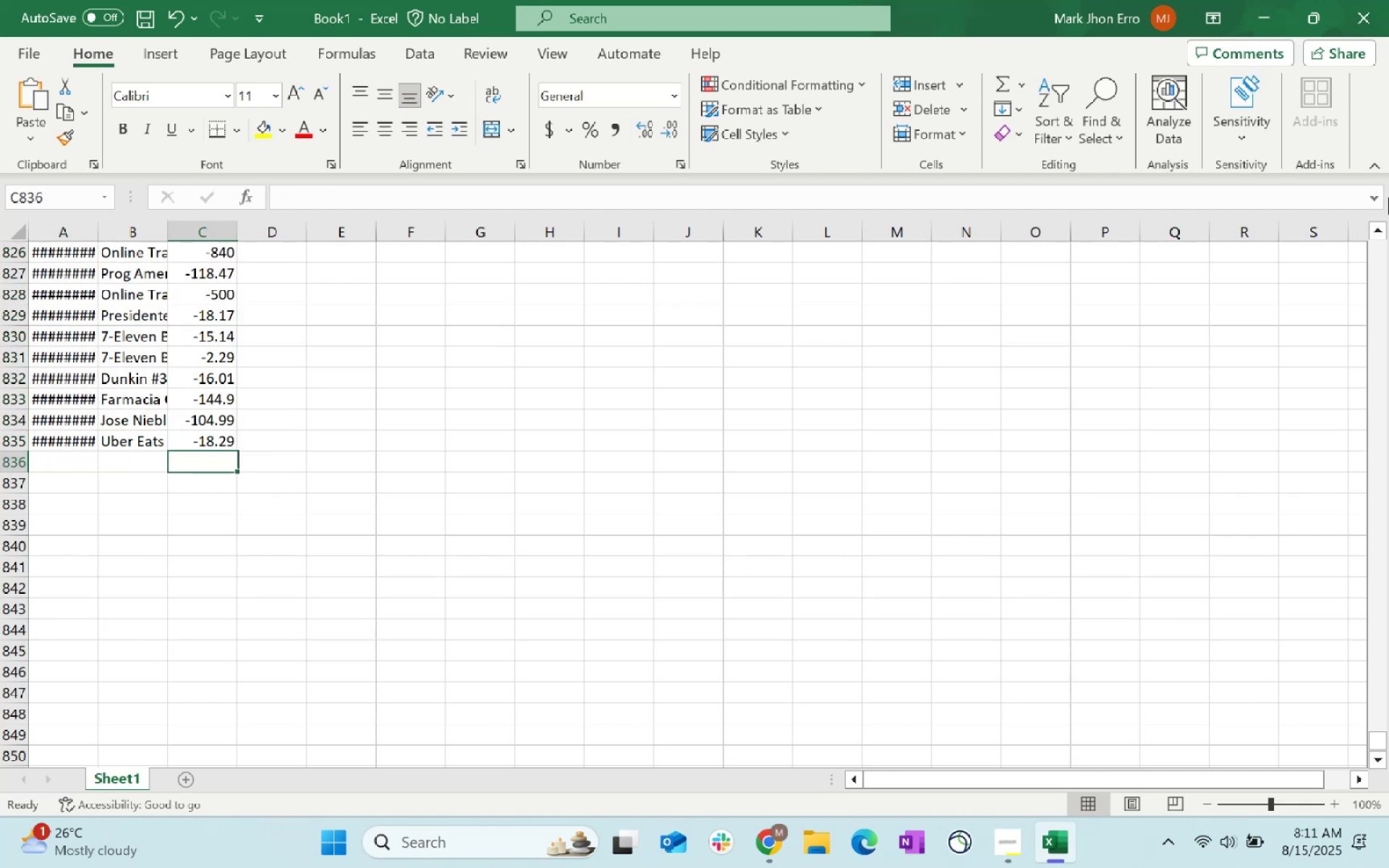 
key(ArrowLeft)
 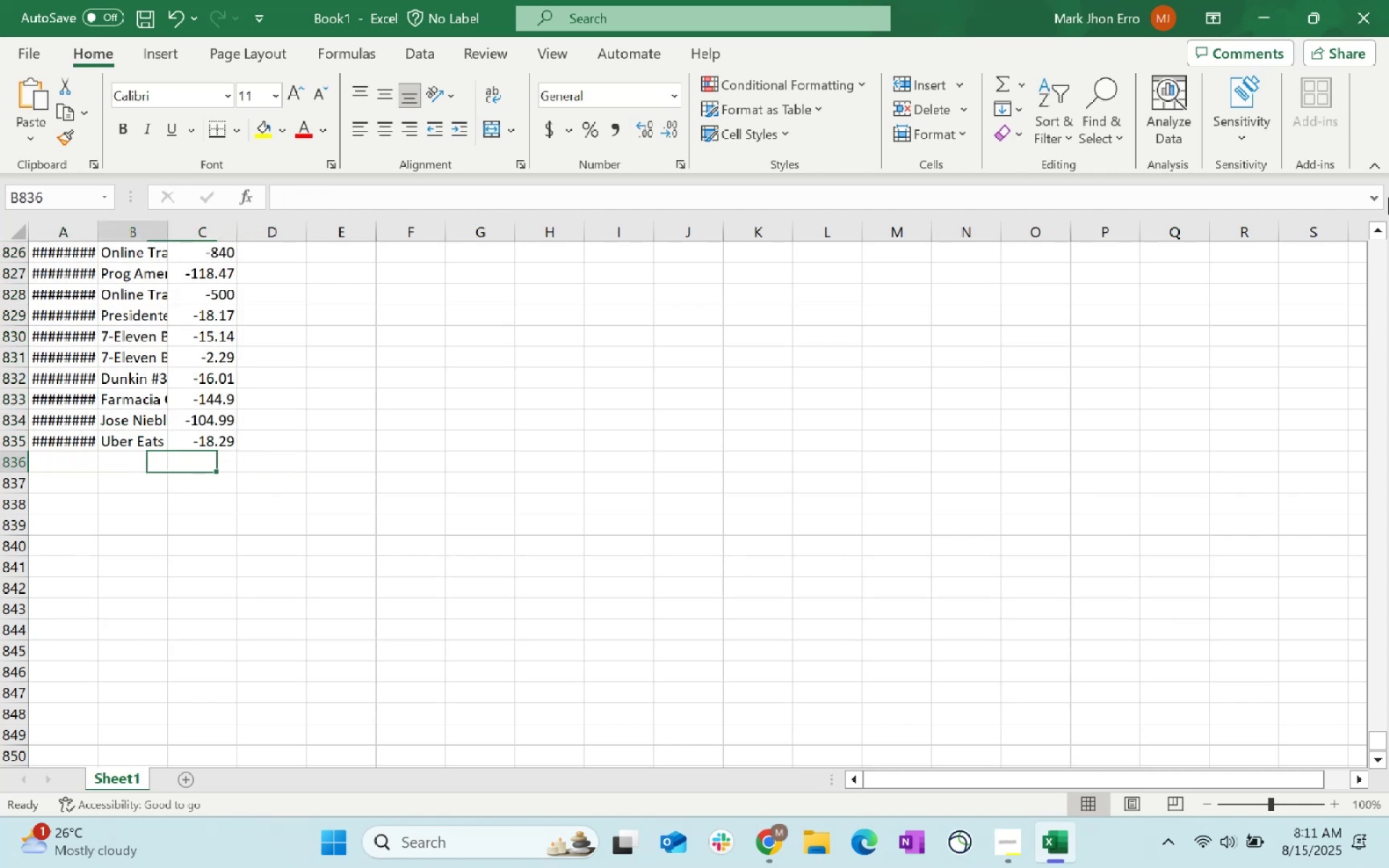 
key(ArrowLeft)
 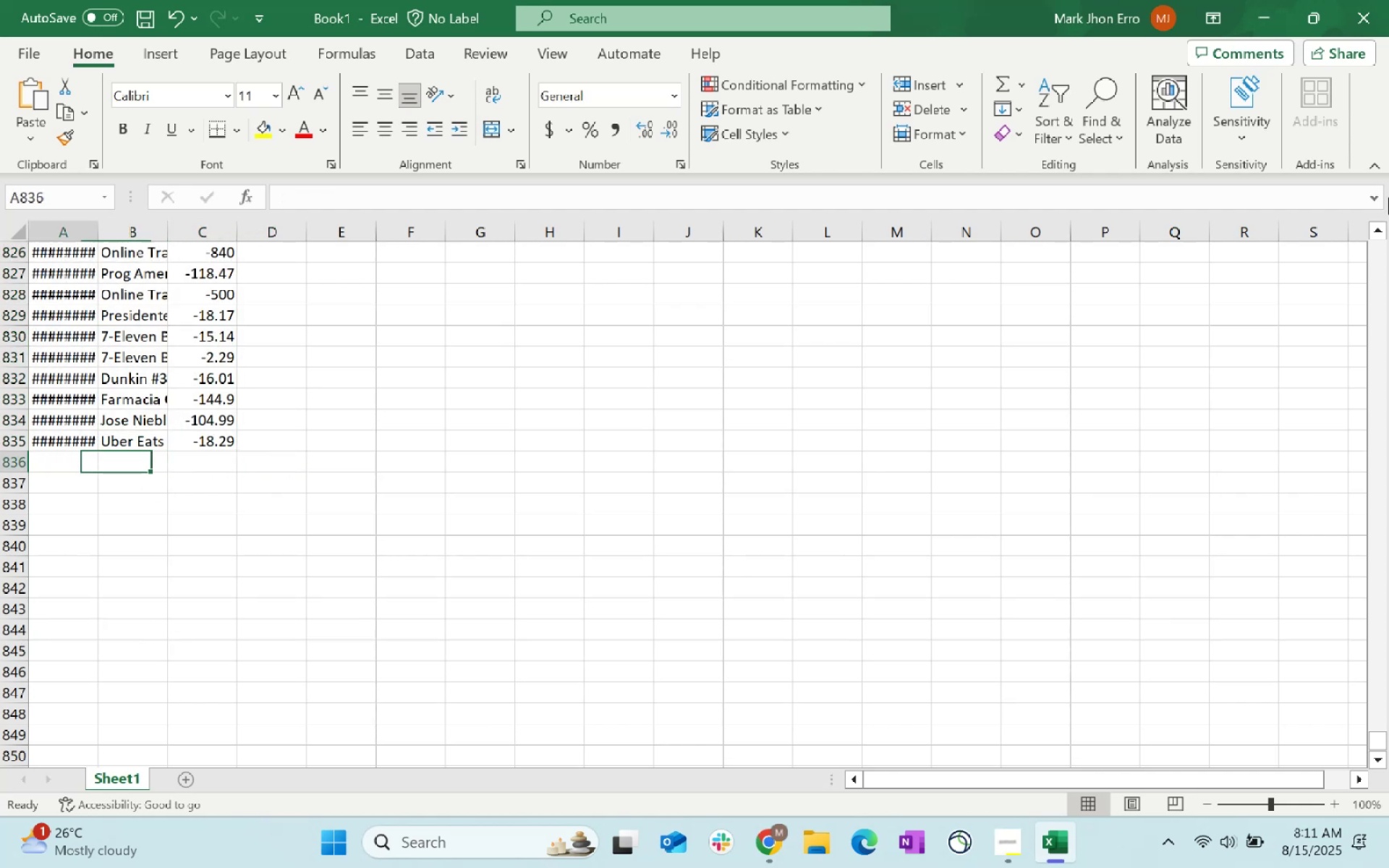 
key(ArrowLeft)
 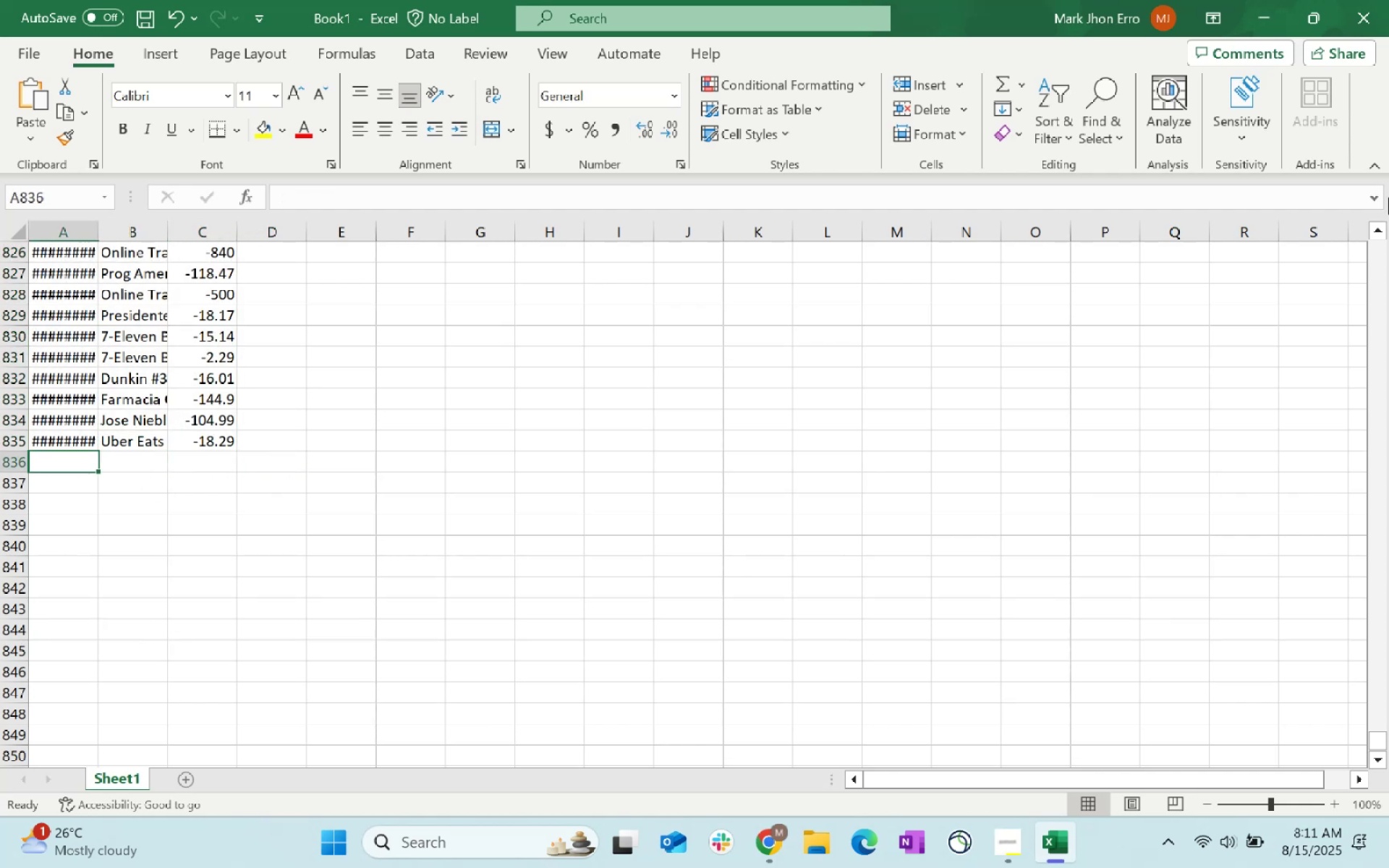 
key(ArrowLeft)
 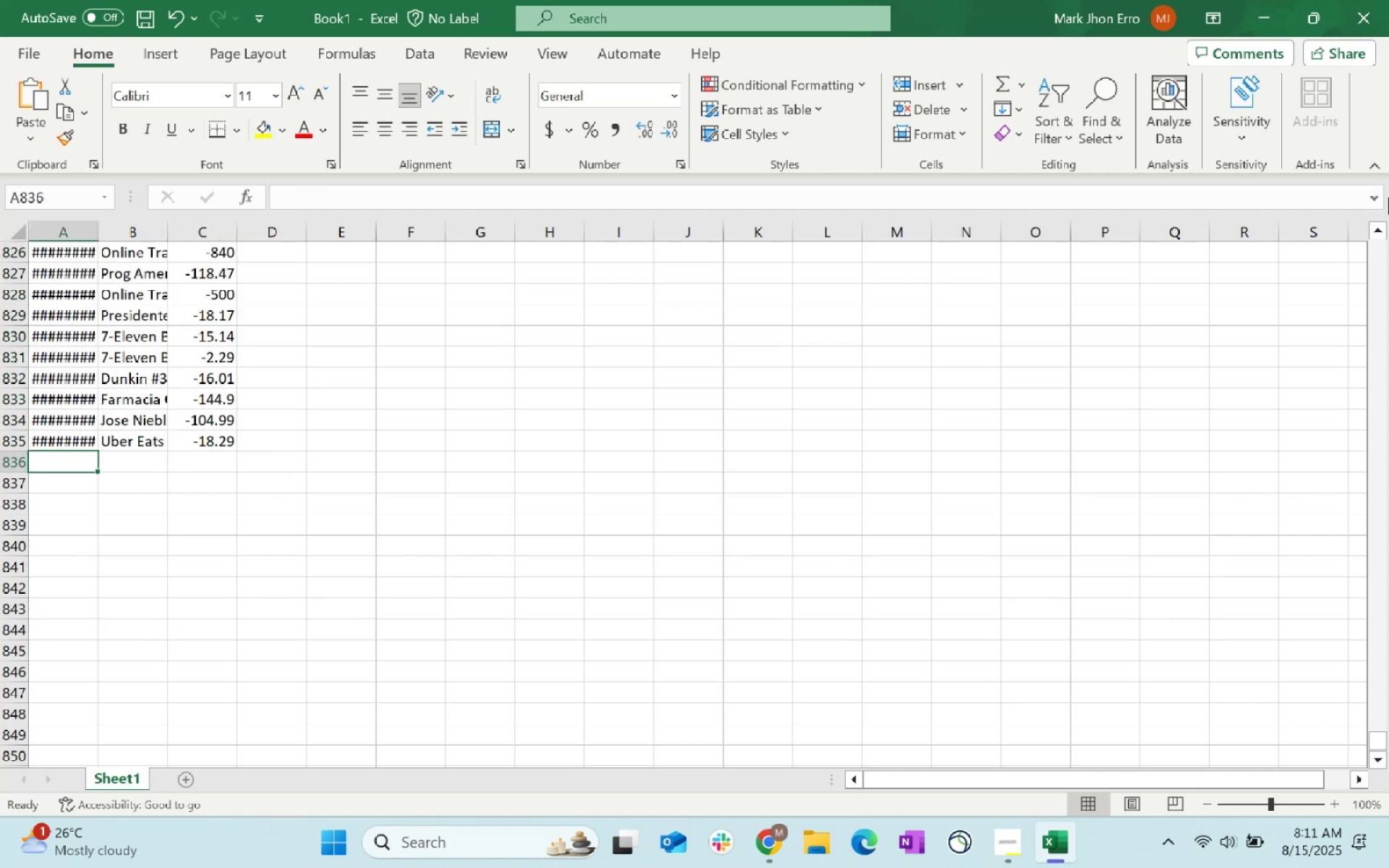 
key(Alt+AltLeft)
 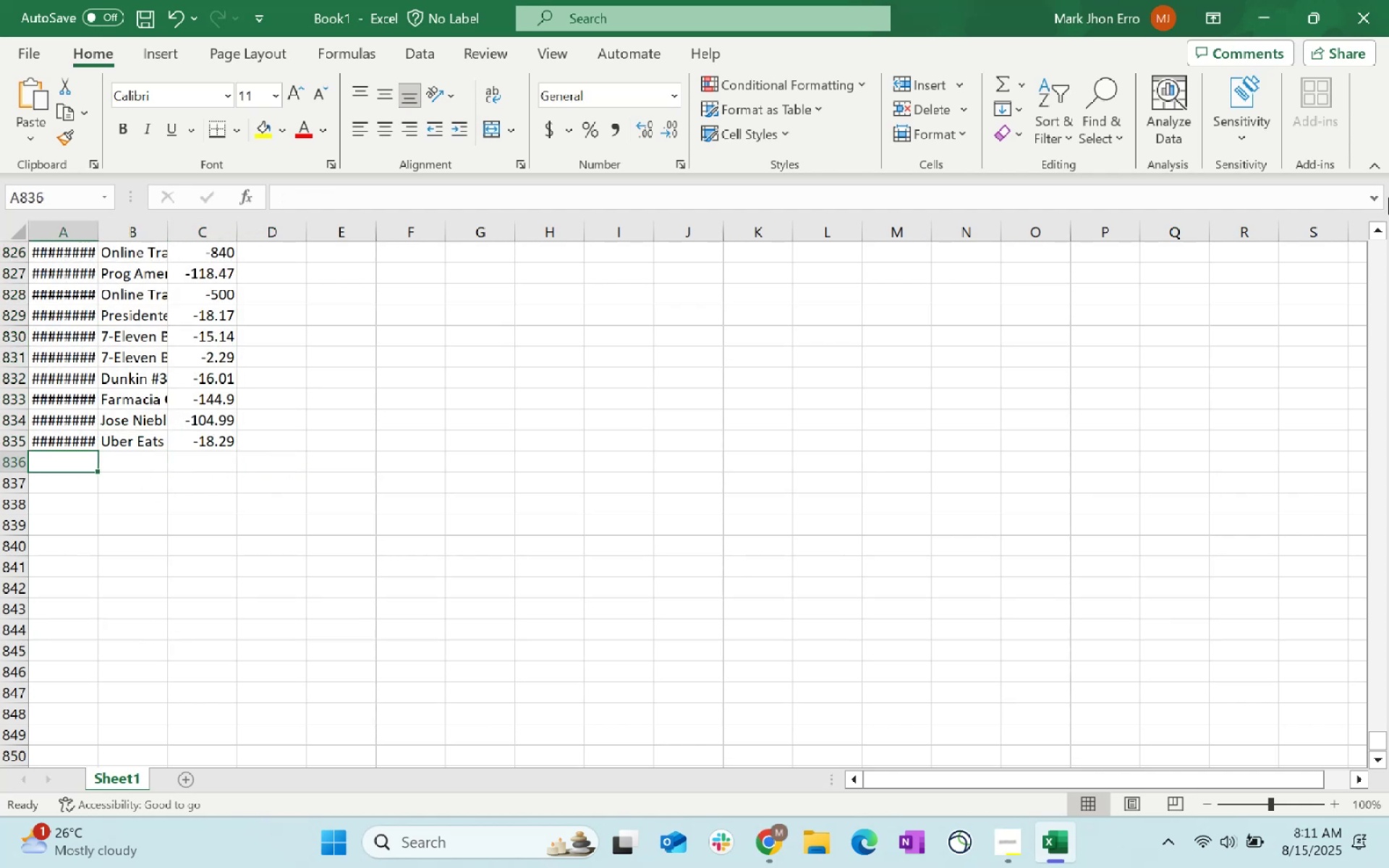 
key(Alt+Tab)
 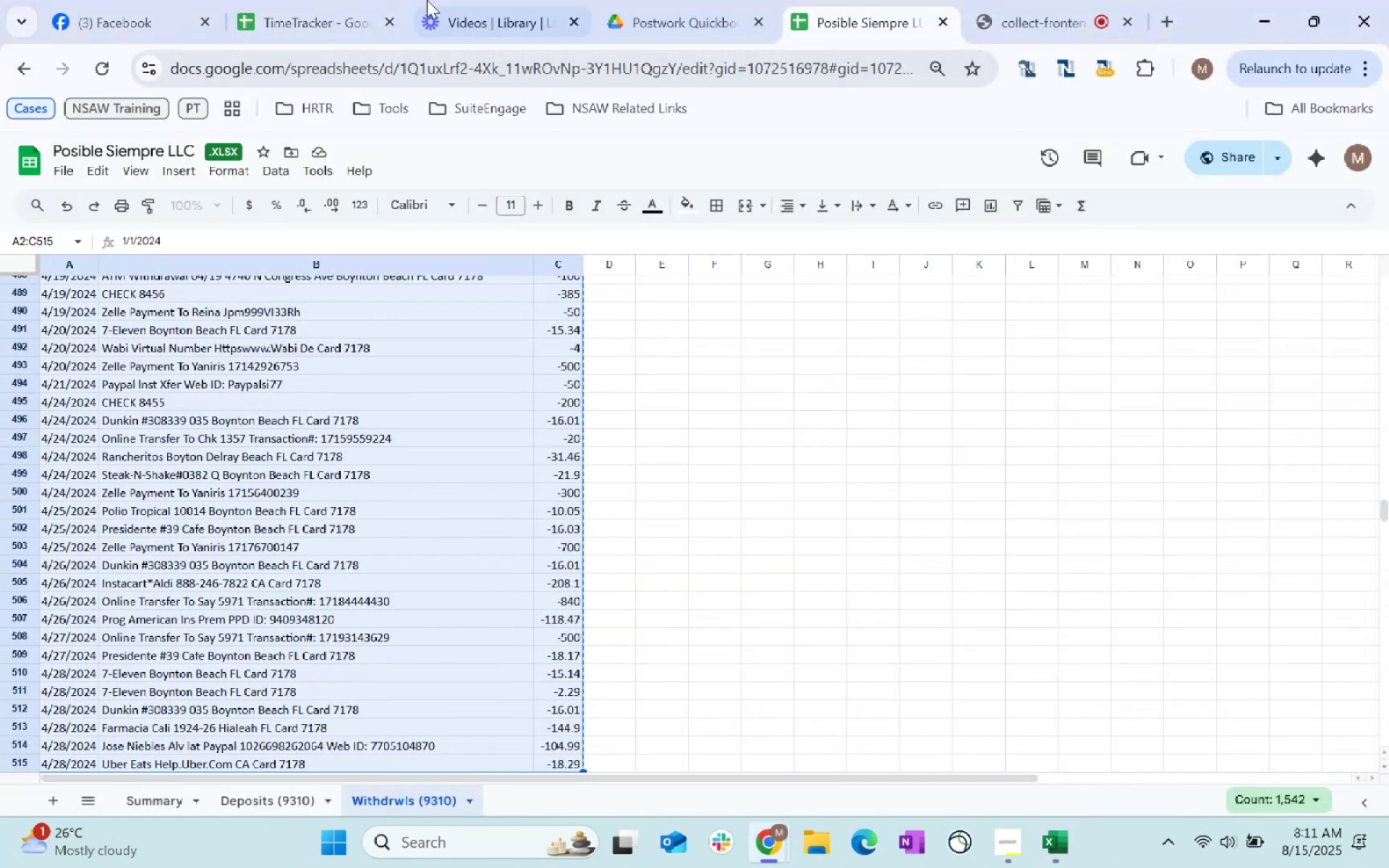 
left_click([1014, 565])
 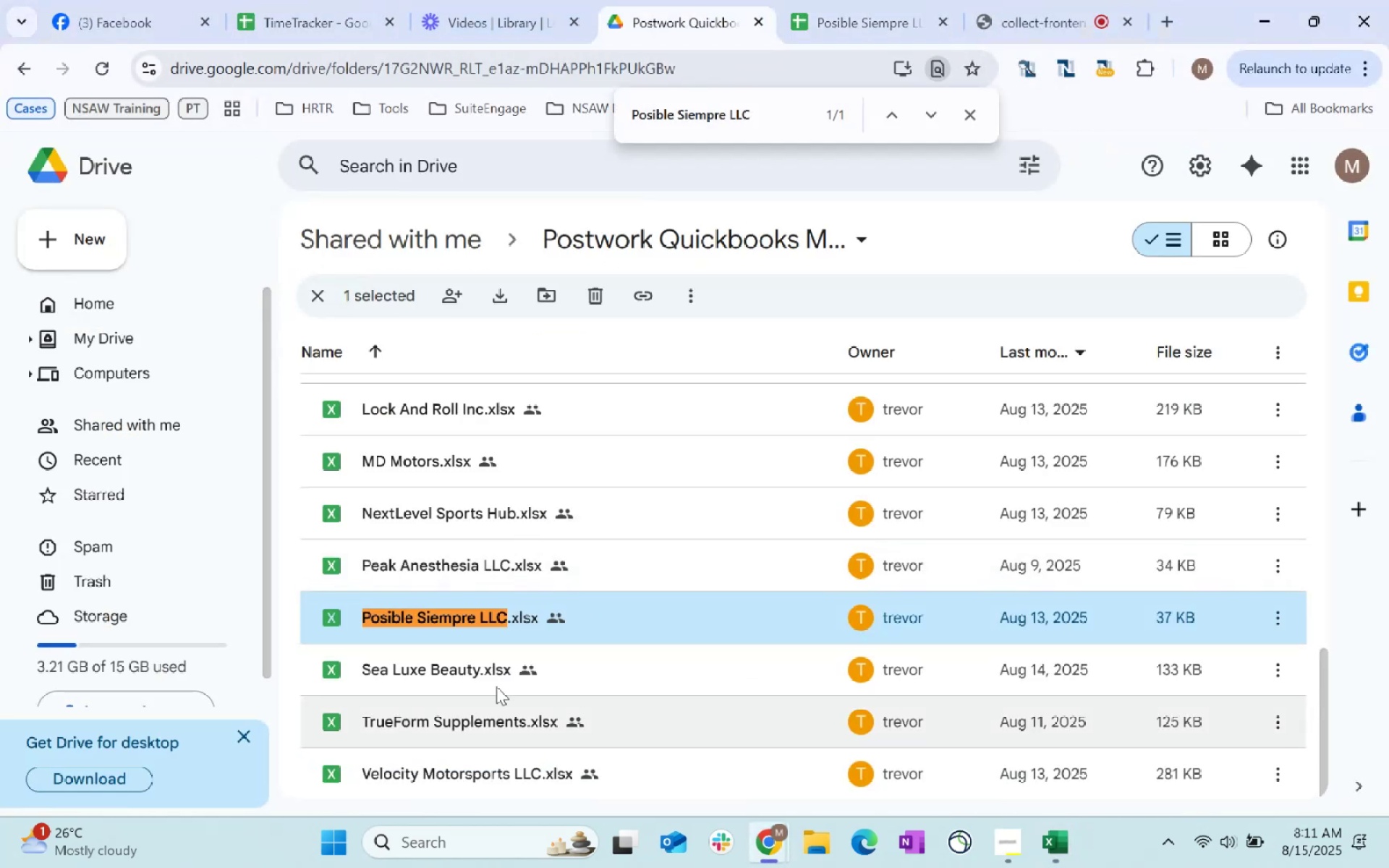 
left_click([846, 8])
 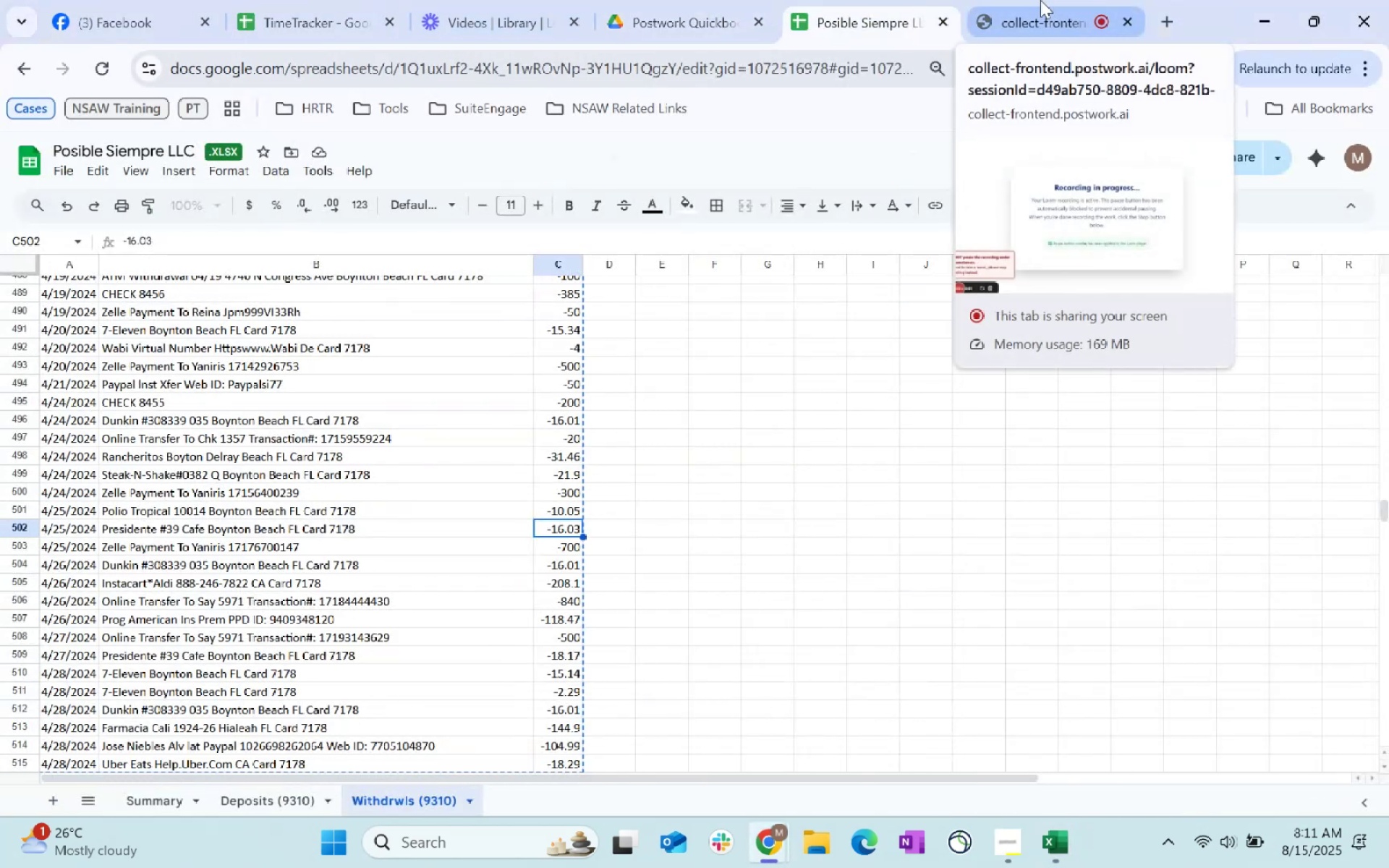 
right_click([1040, 0])
 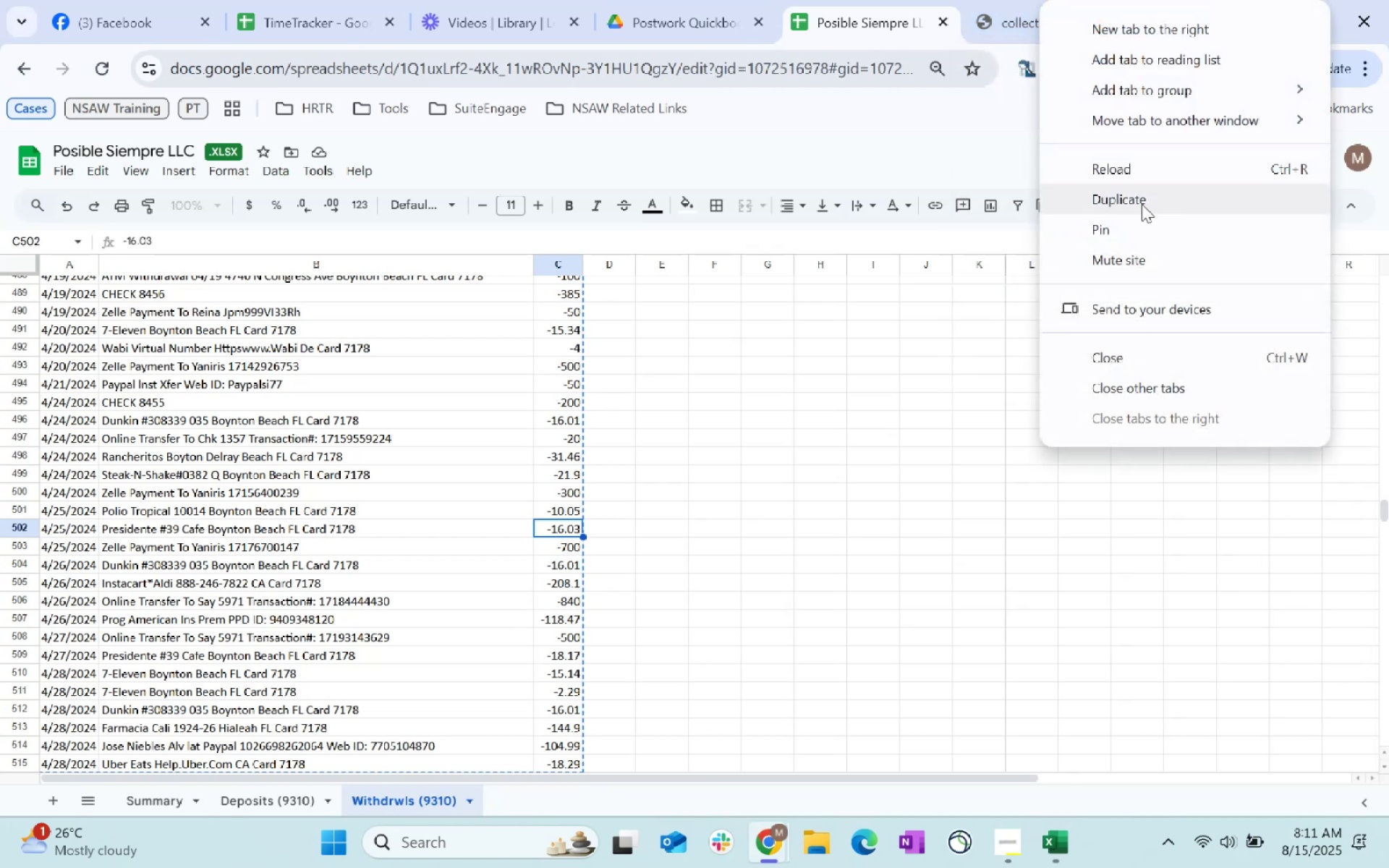 
left_click([1152, 238])
 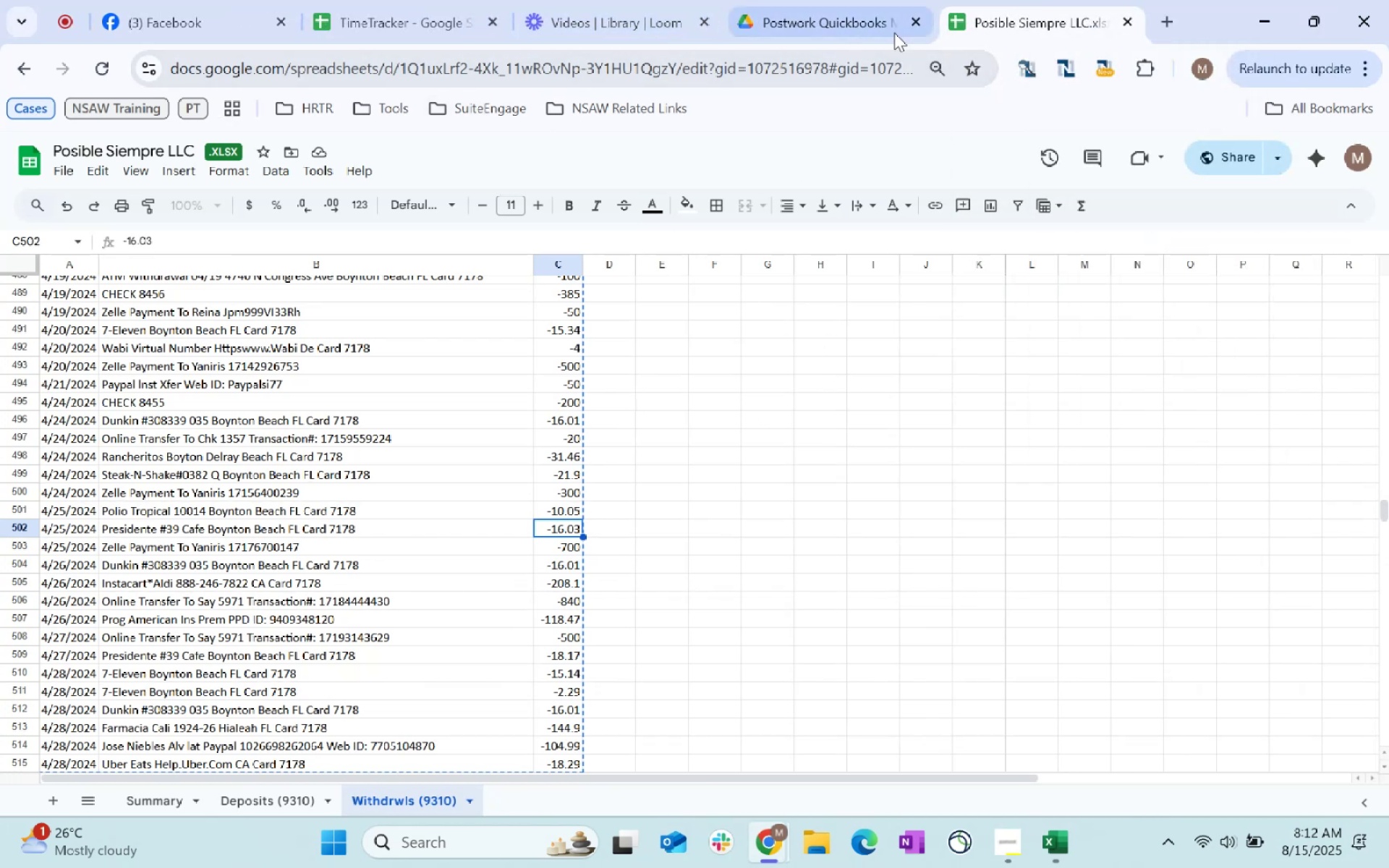 
key(Alt+AltLeft)
 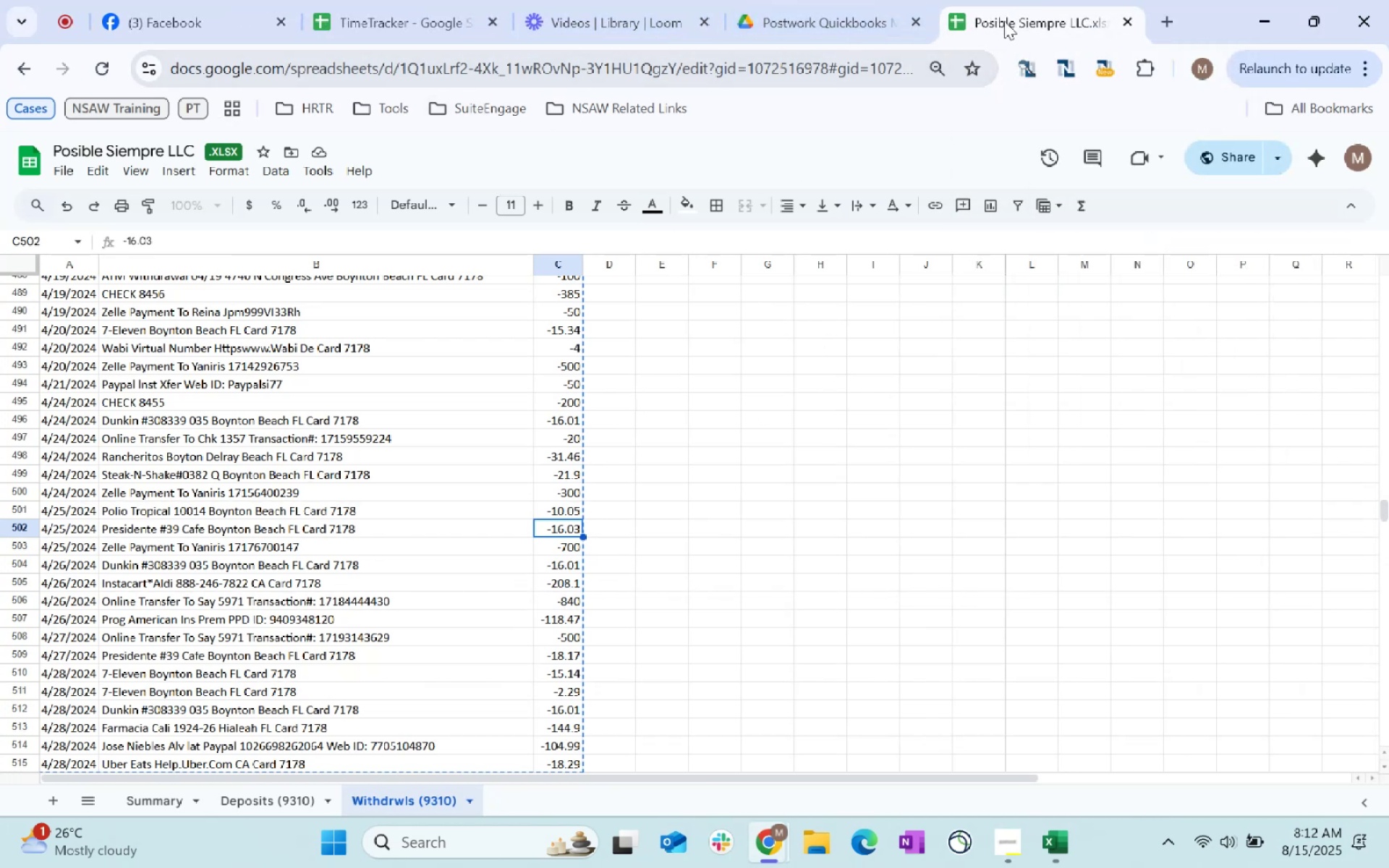 
key(Tab)
 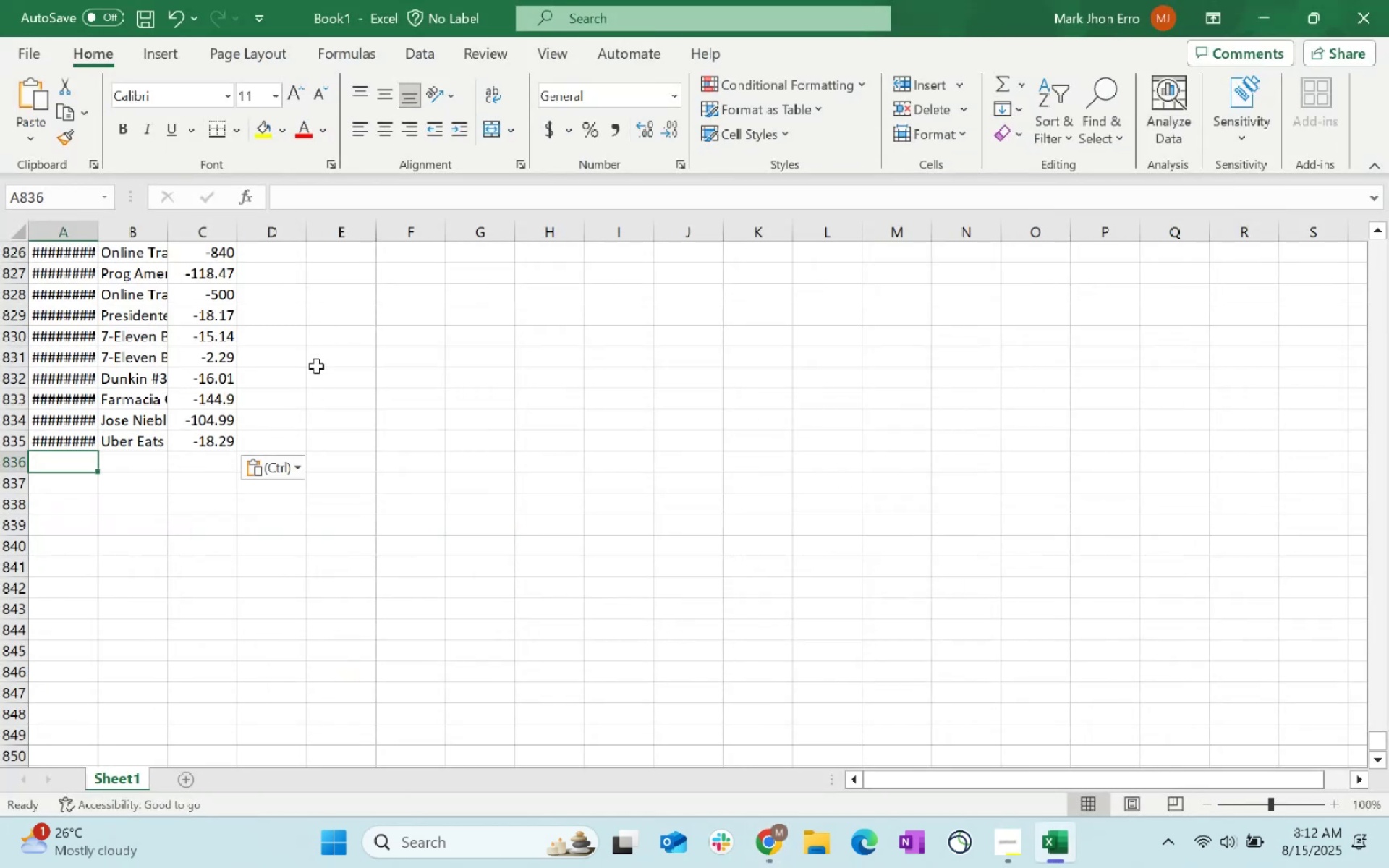 
key(Alt+AltLeft)
 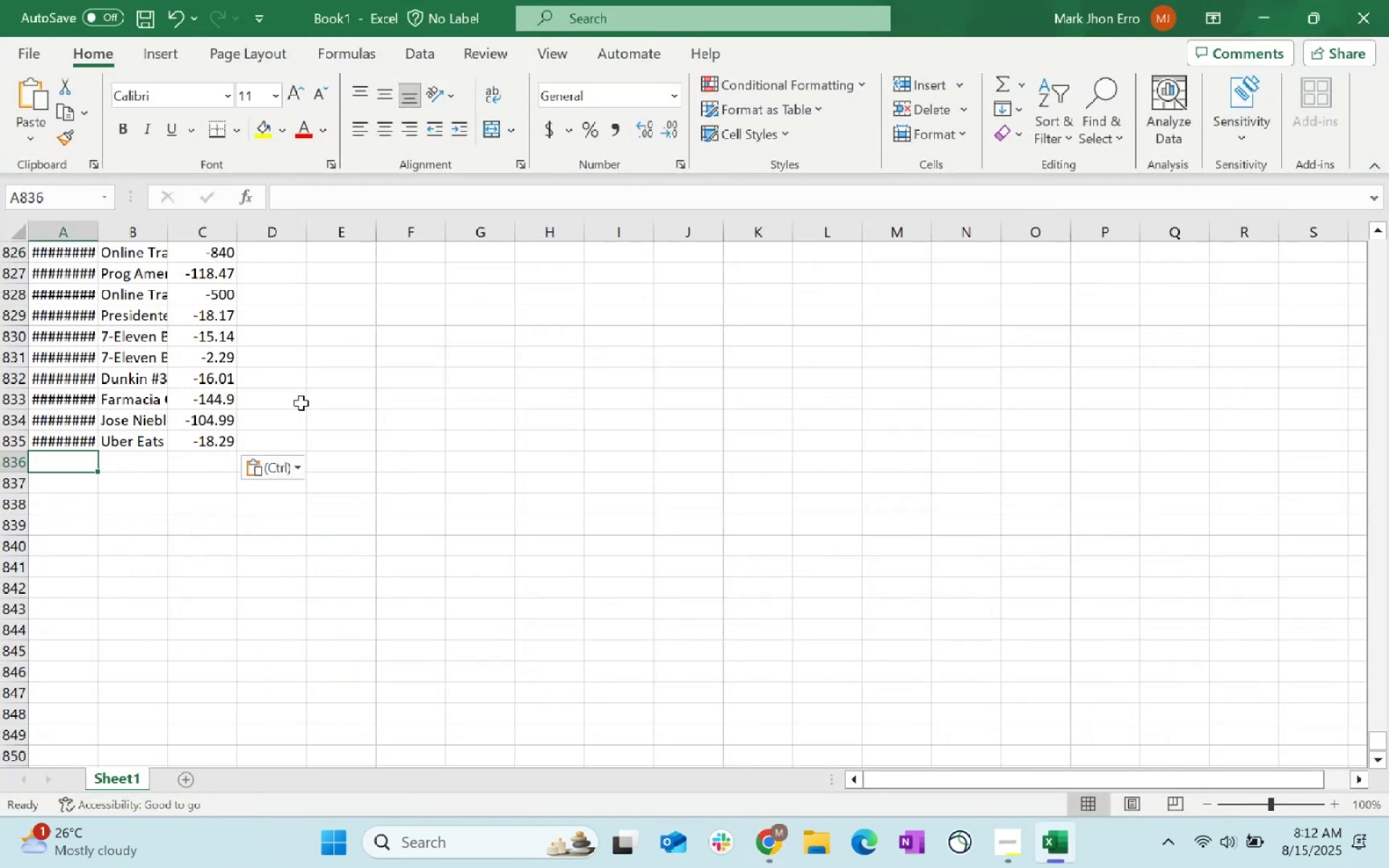 
key(Alt+Tab)
 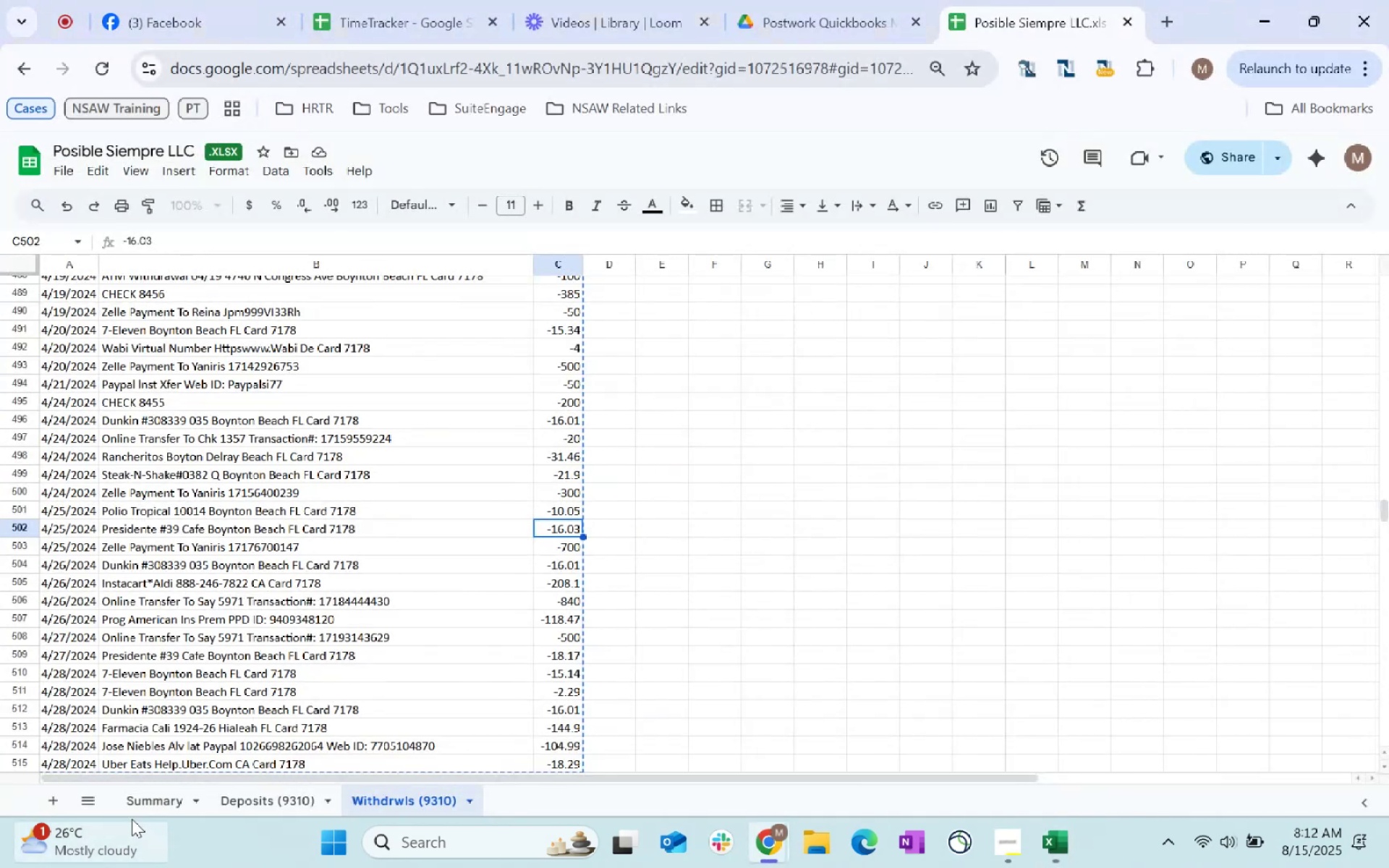 
left_click([143, 806])
 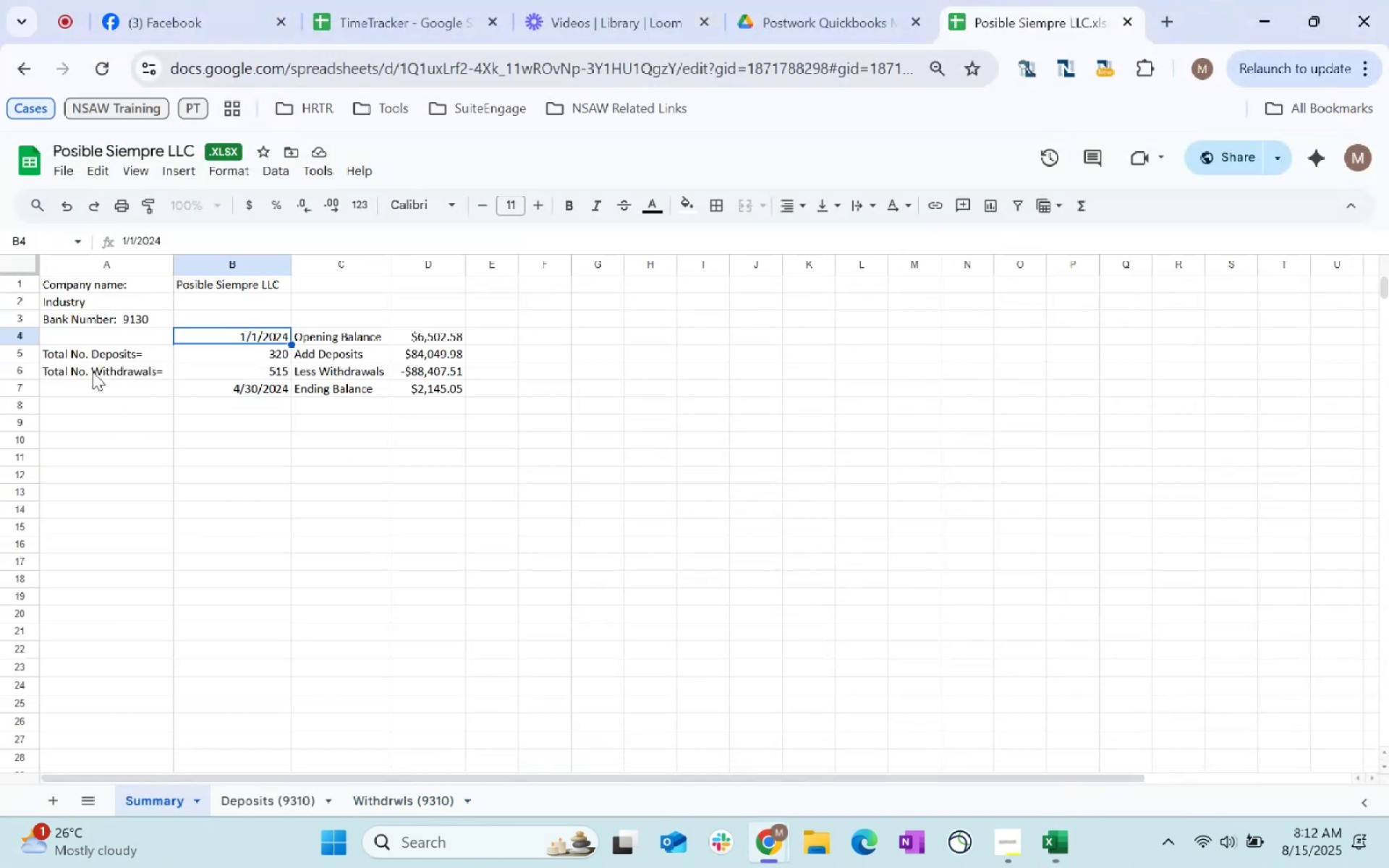 
left_click([128, 331])
 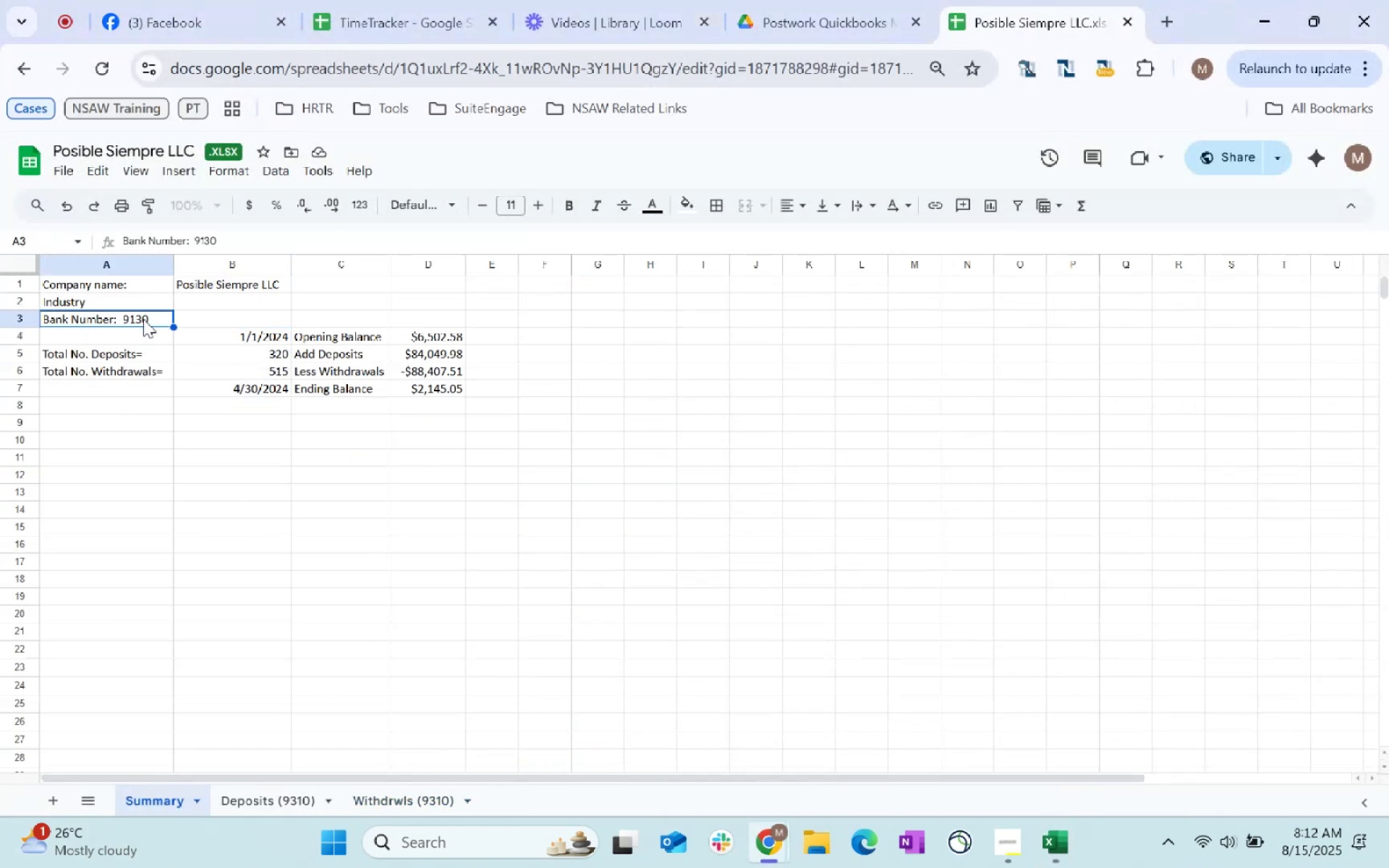 
key(Control+C)
 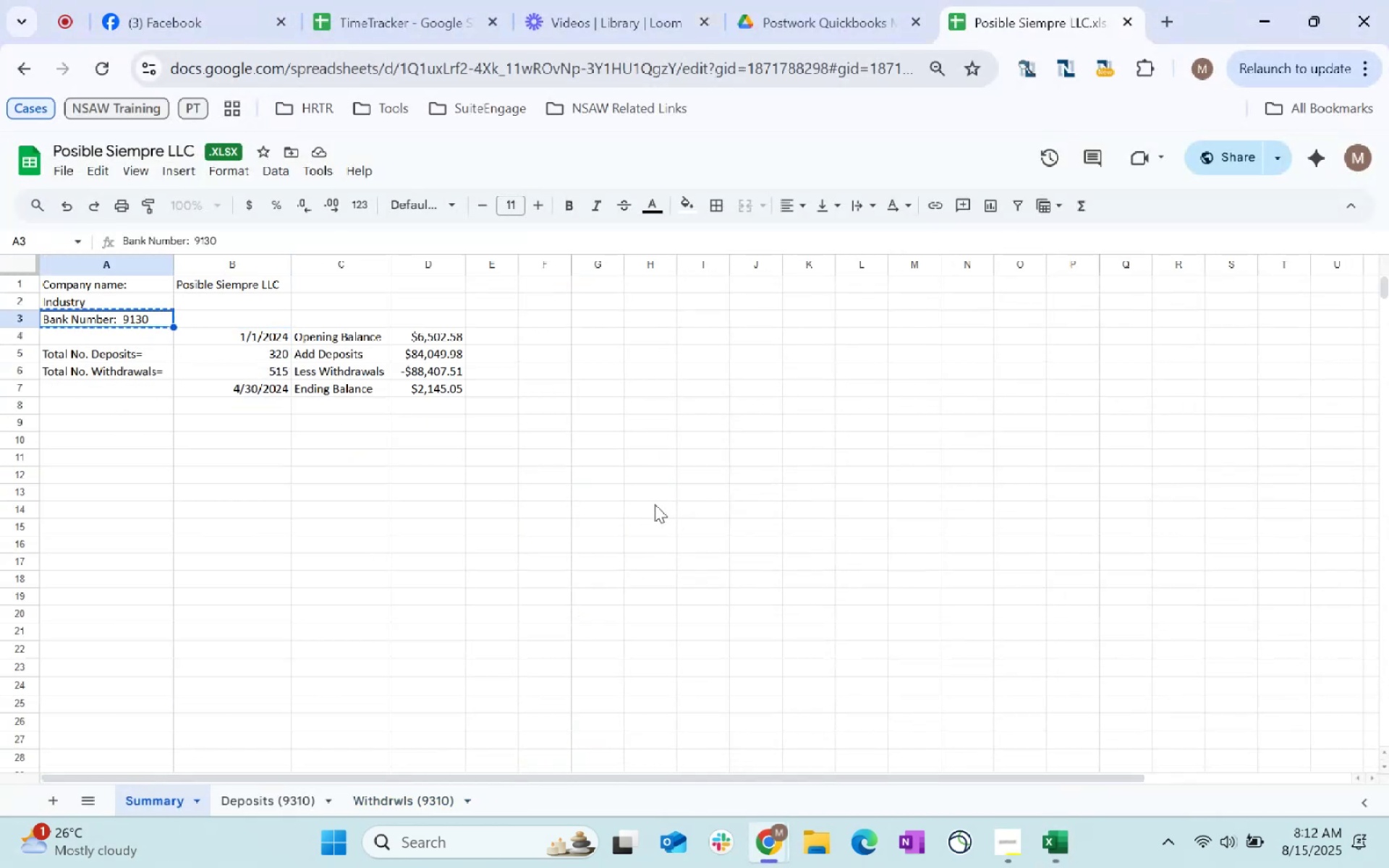 
key(Control+C)
 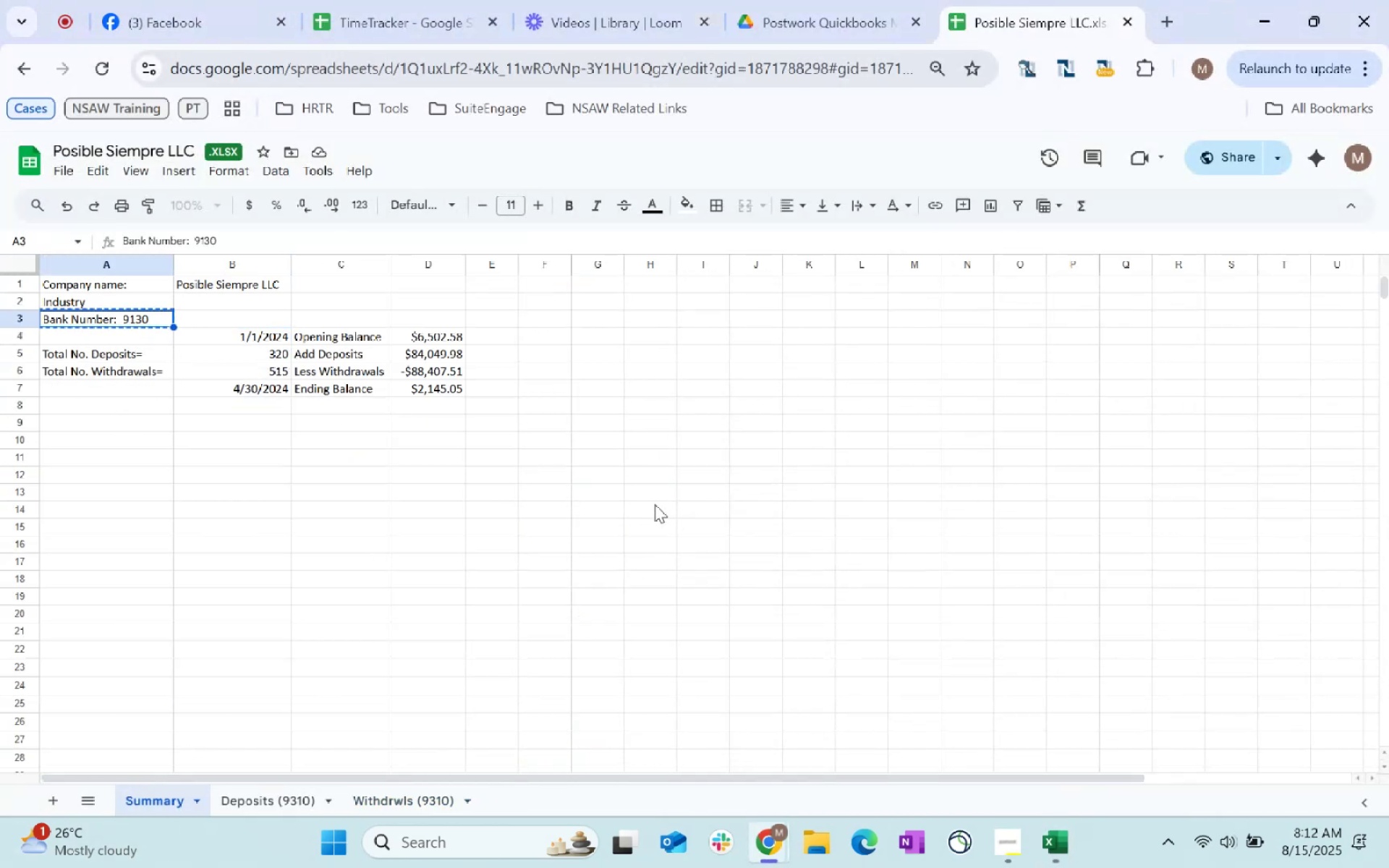 
key(Alt+AltLeft)
 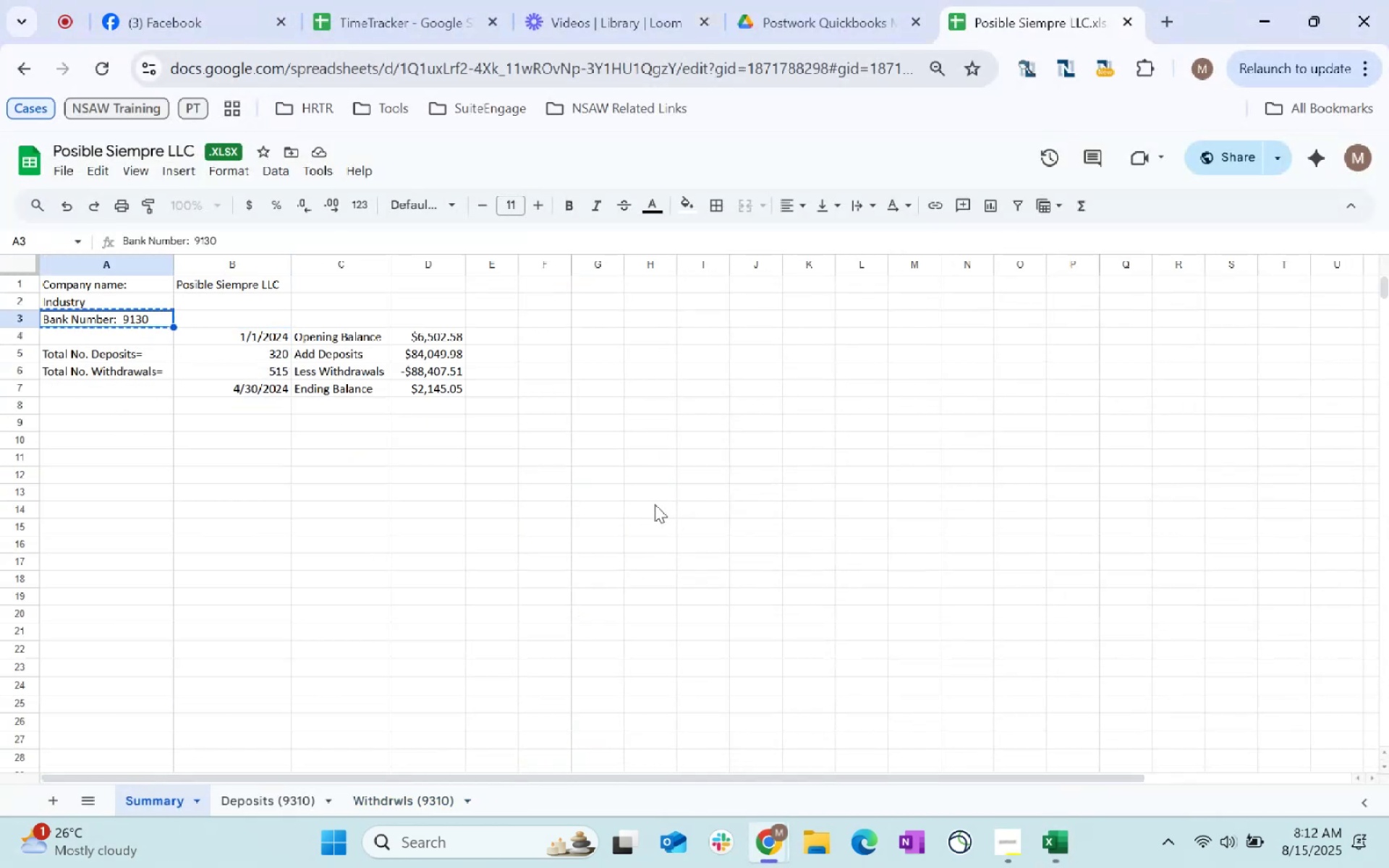 
key(Tab)
 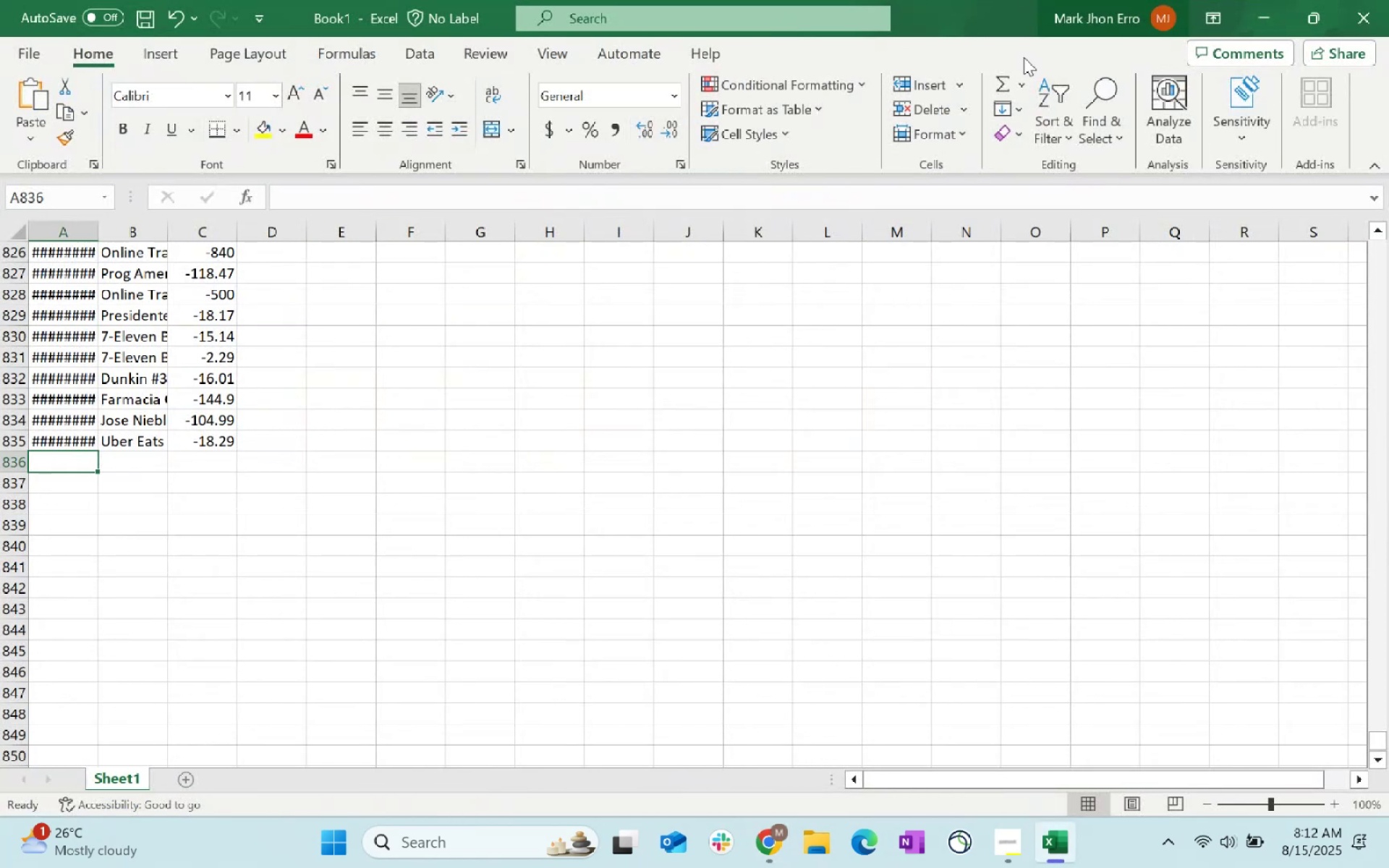 
left_click([654, 467])
 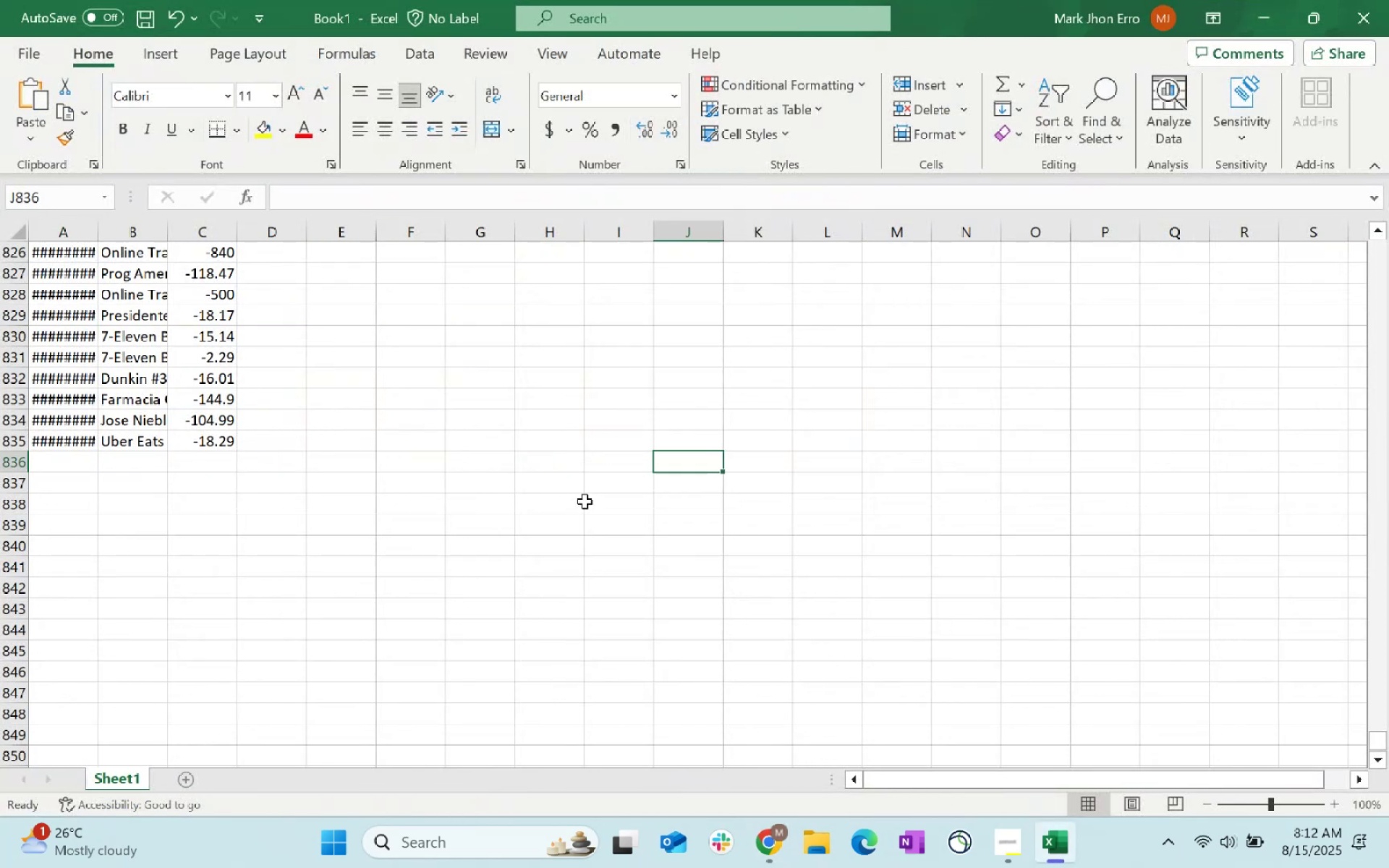 
key(Control+S)
 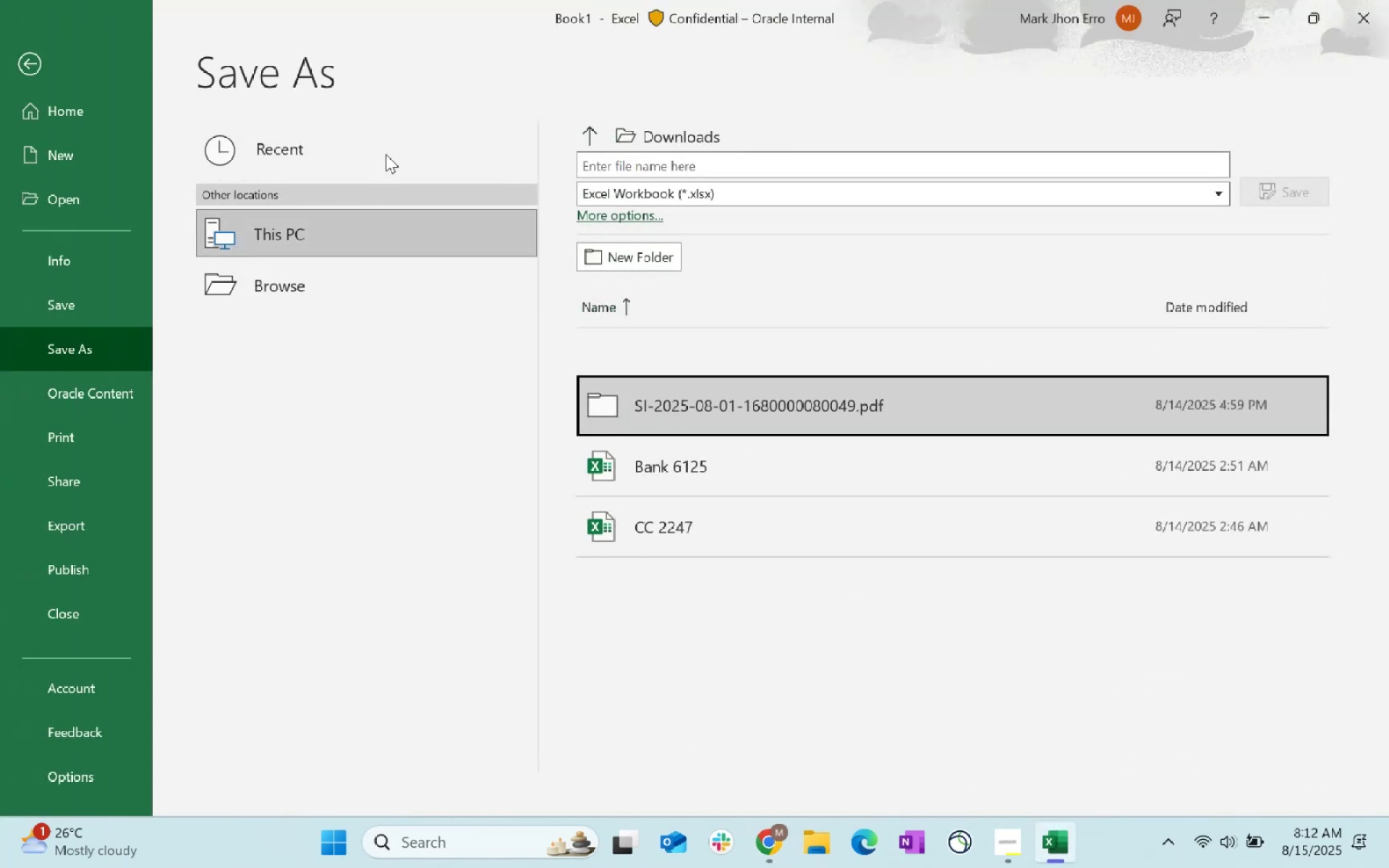 
left_click([655, 170])
 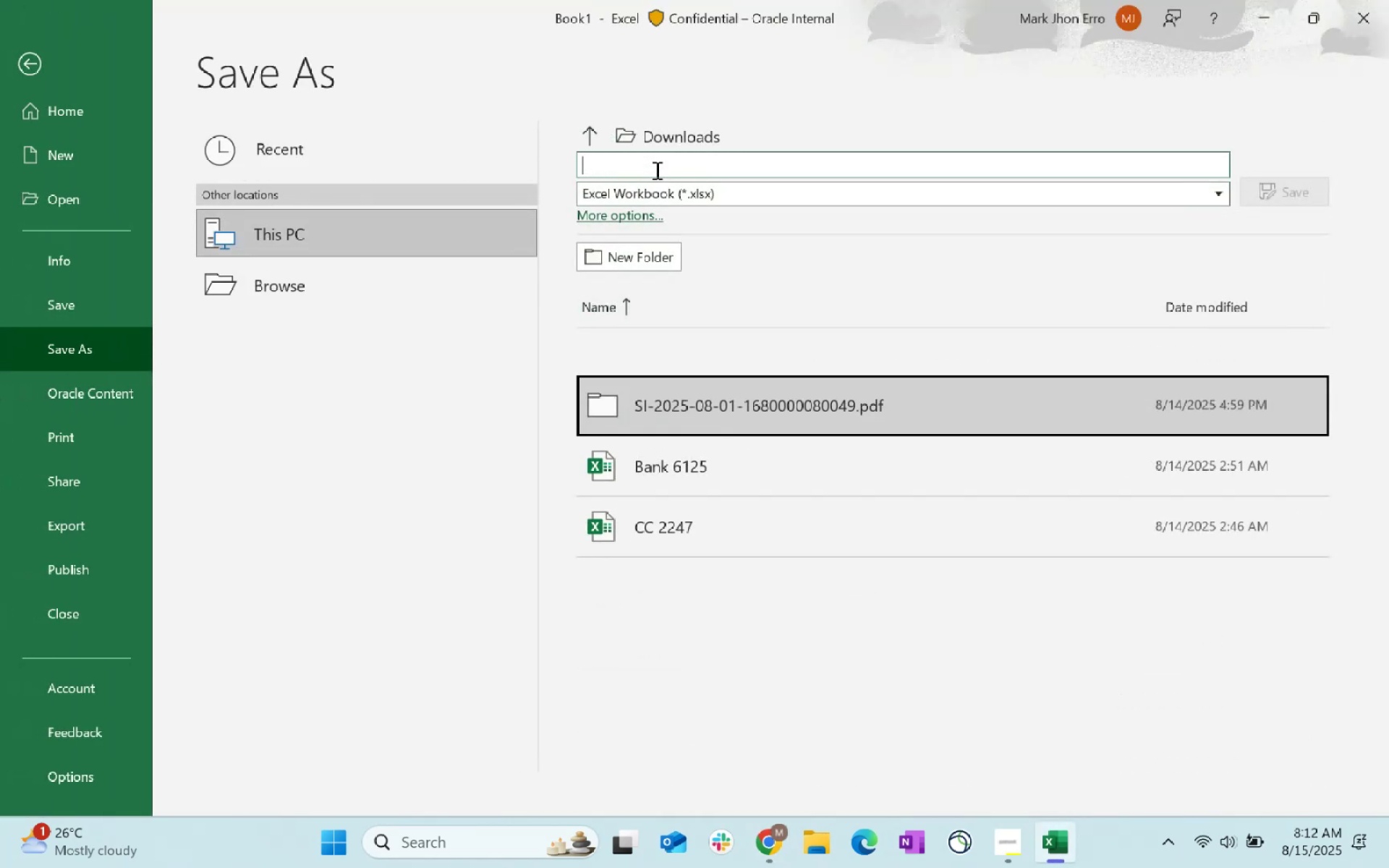 
key(Control+ControlLeft)
 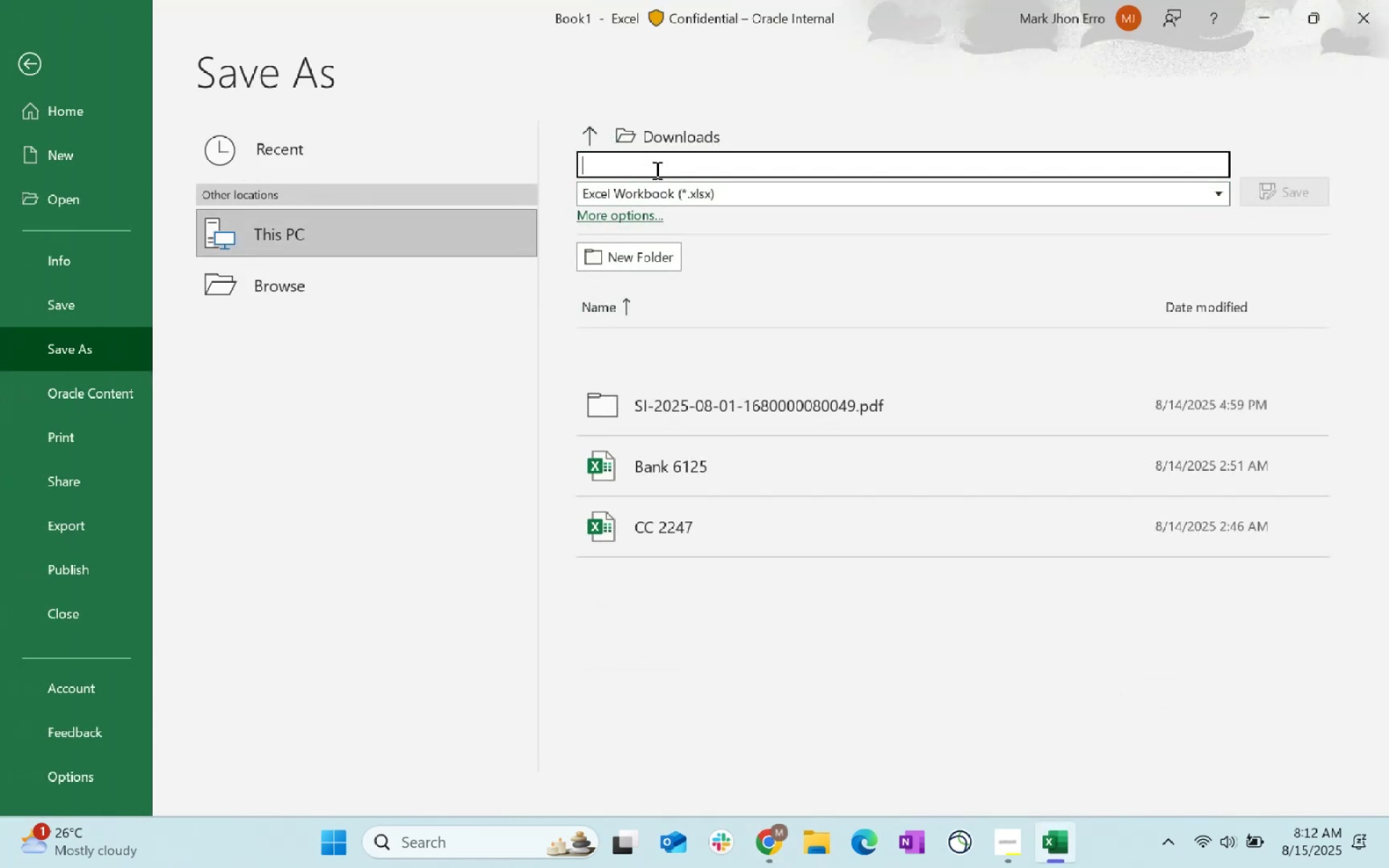 
key(Control+V)
 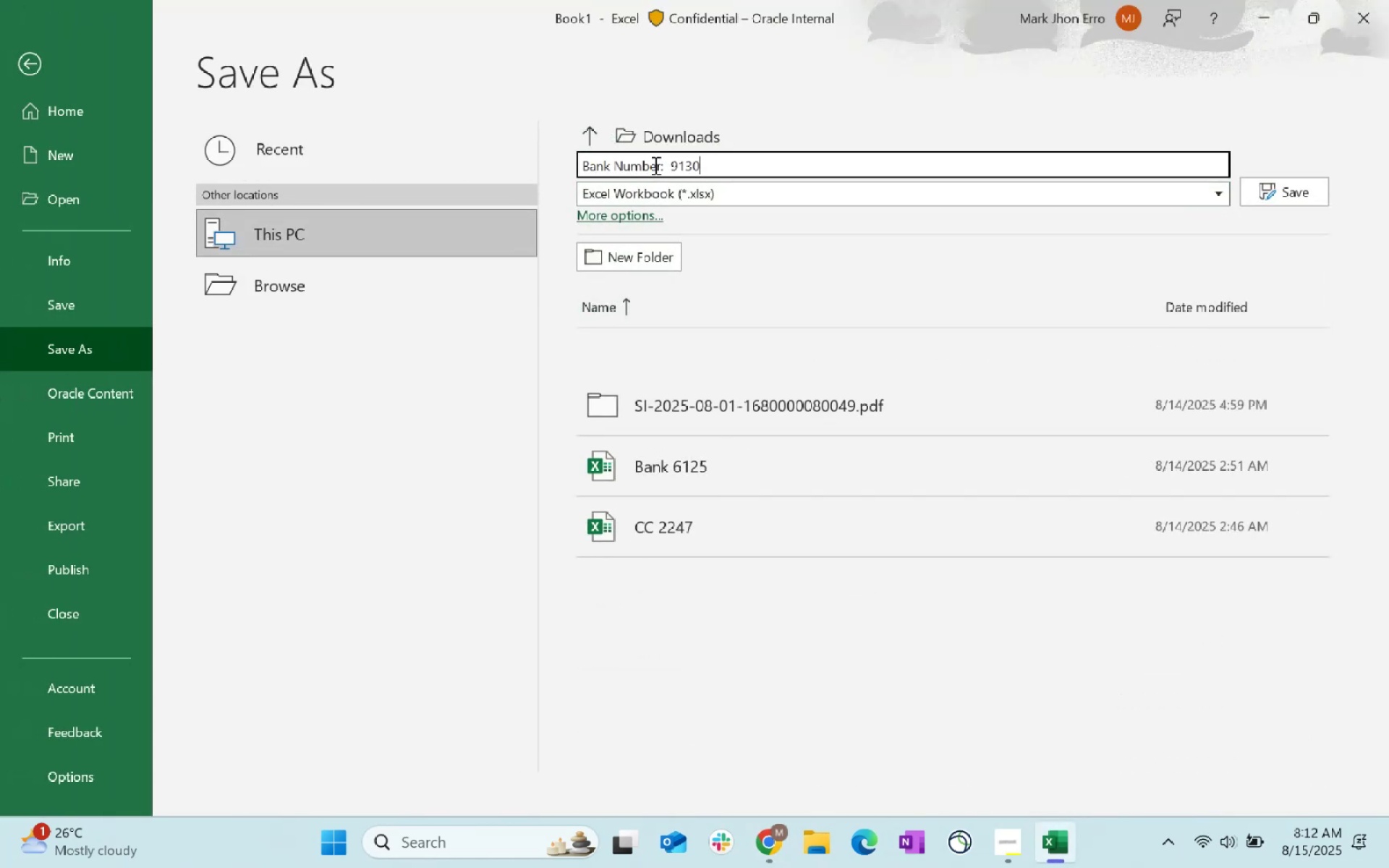 
left_click([668, 163])
 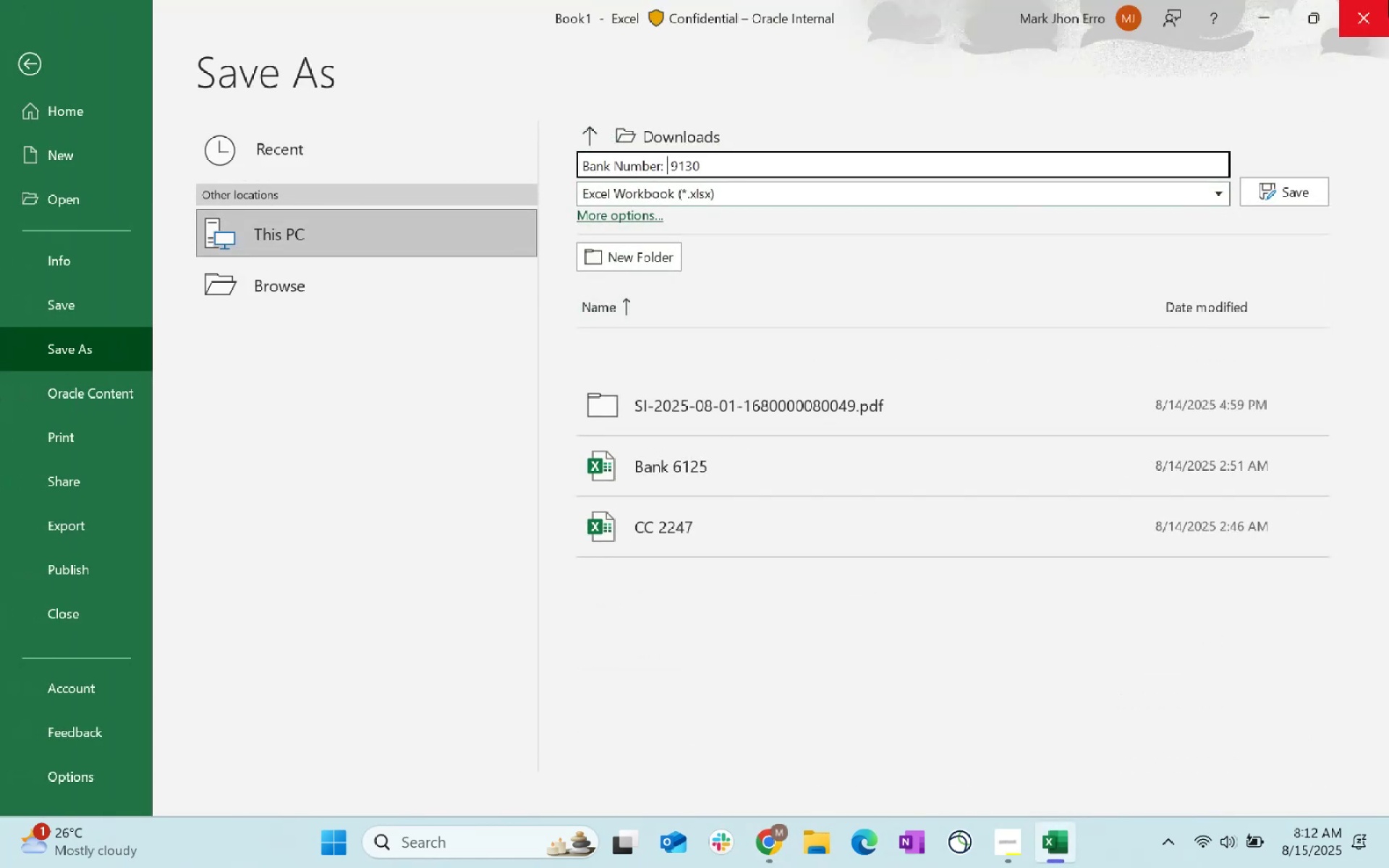 
key(Backspace)
 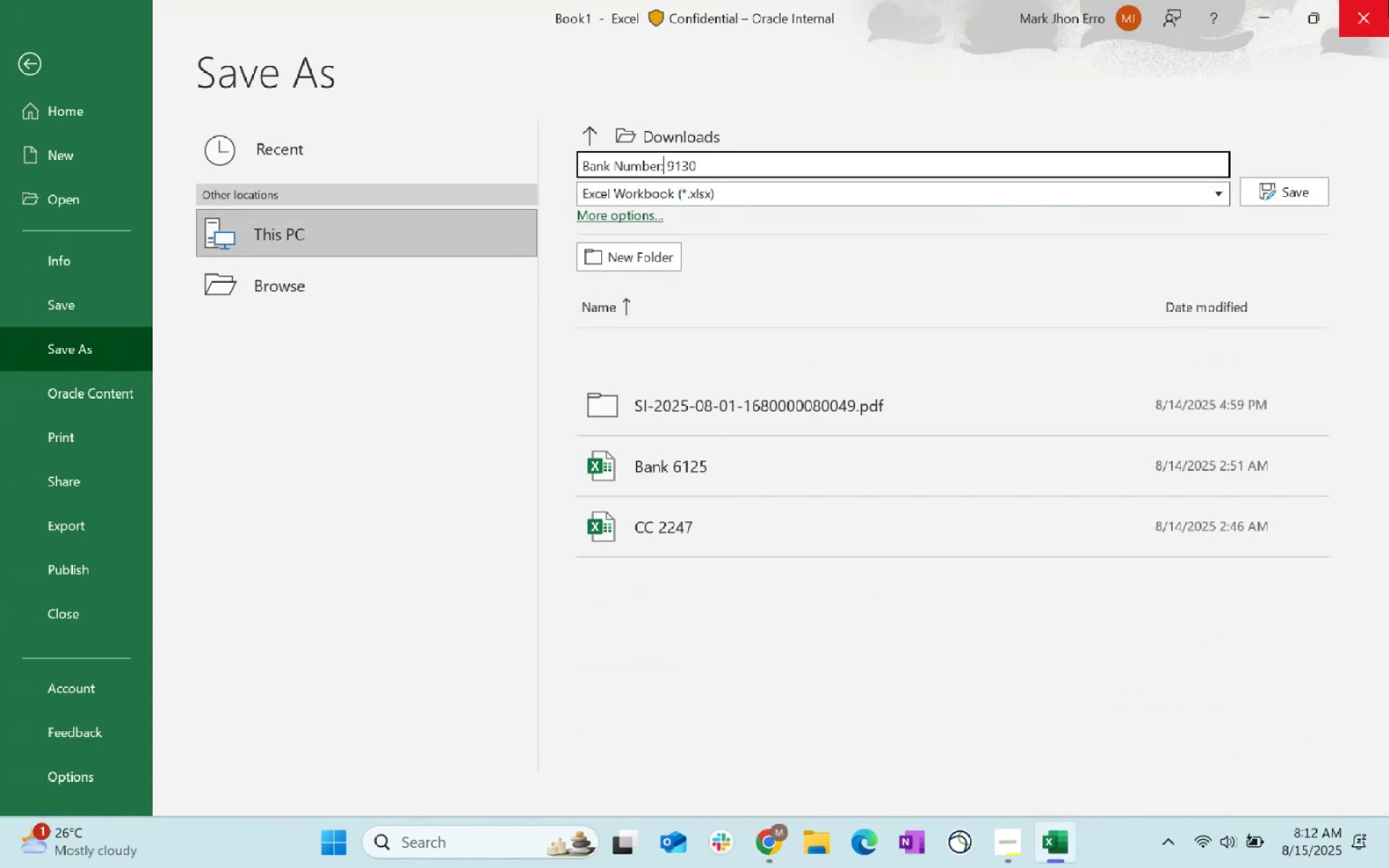 
key(Backspace)
 